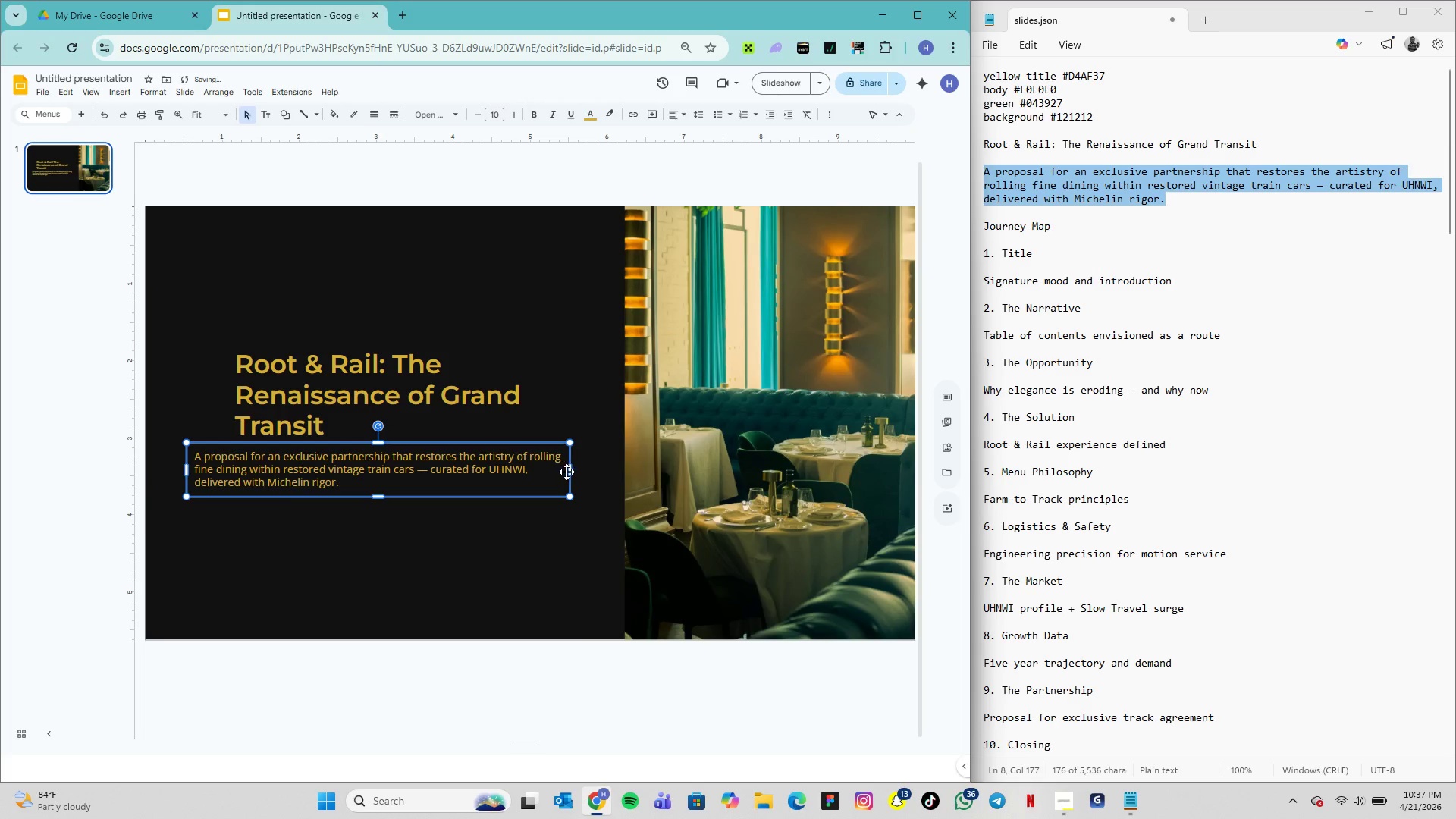 
left_click_drag(start_coordinate=[570, 472], to_coordinate=[608, 469])
 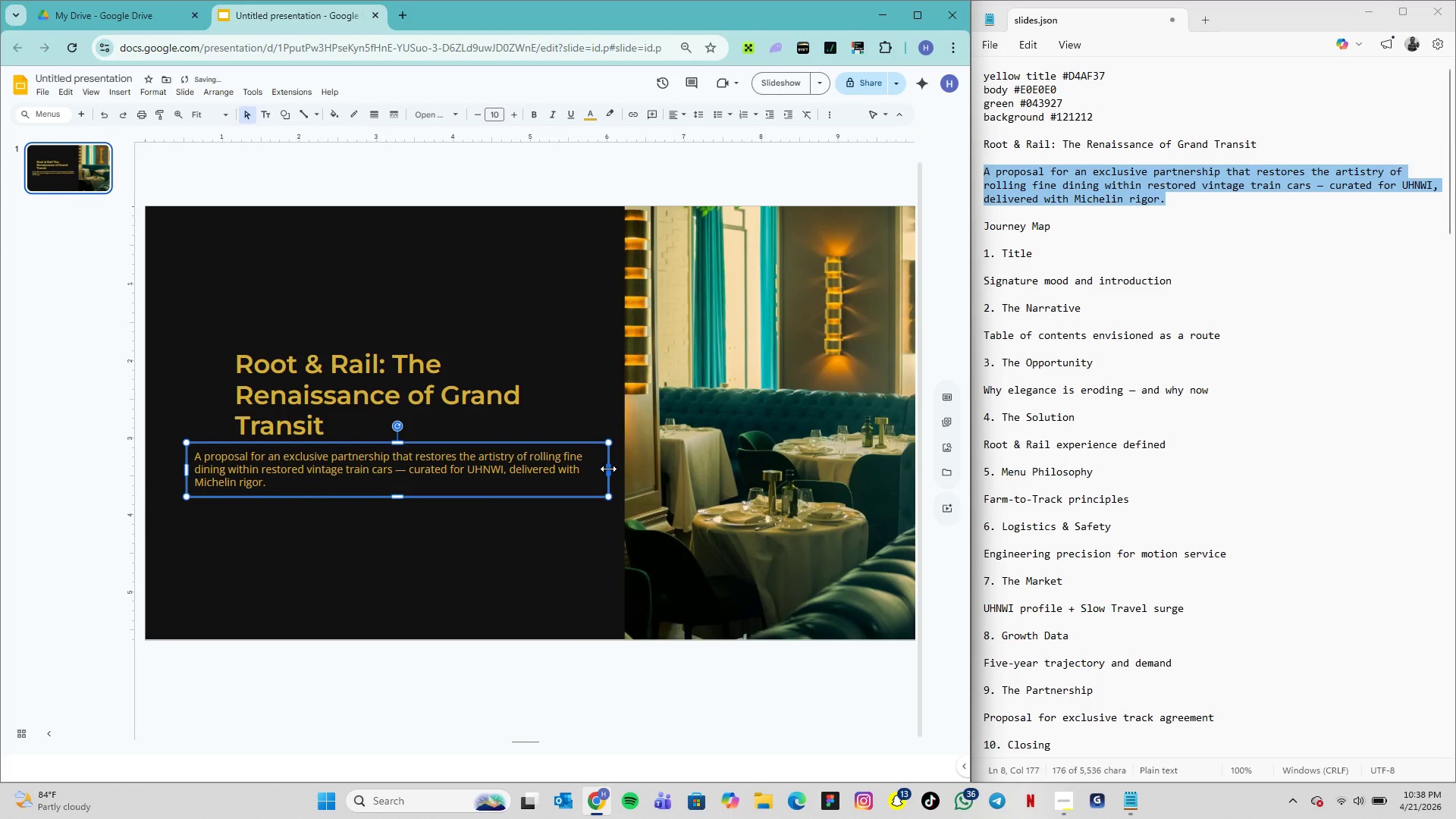 
left_click_drag(start_coordinate=[608, 469], to_coordinate=[620, 469])
 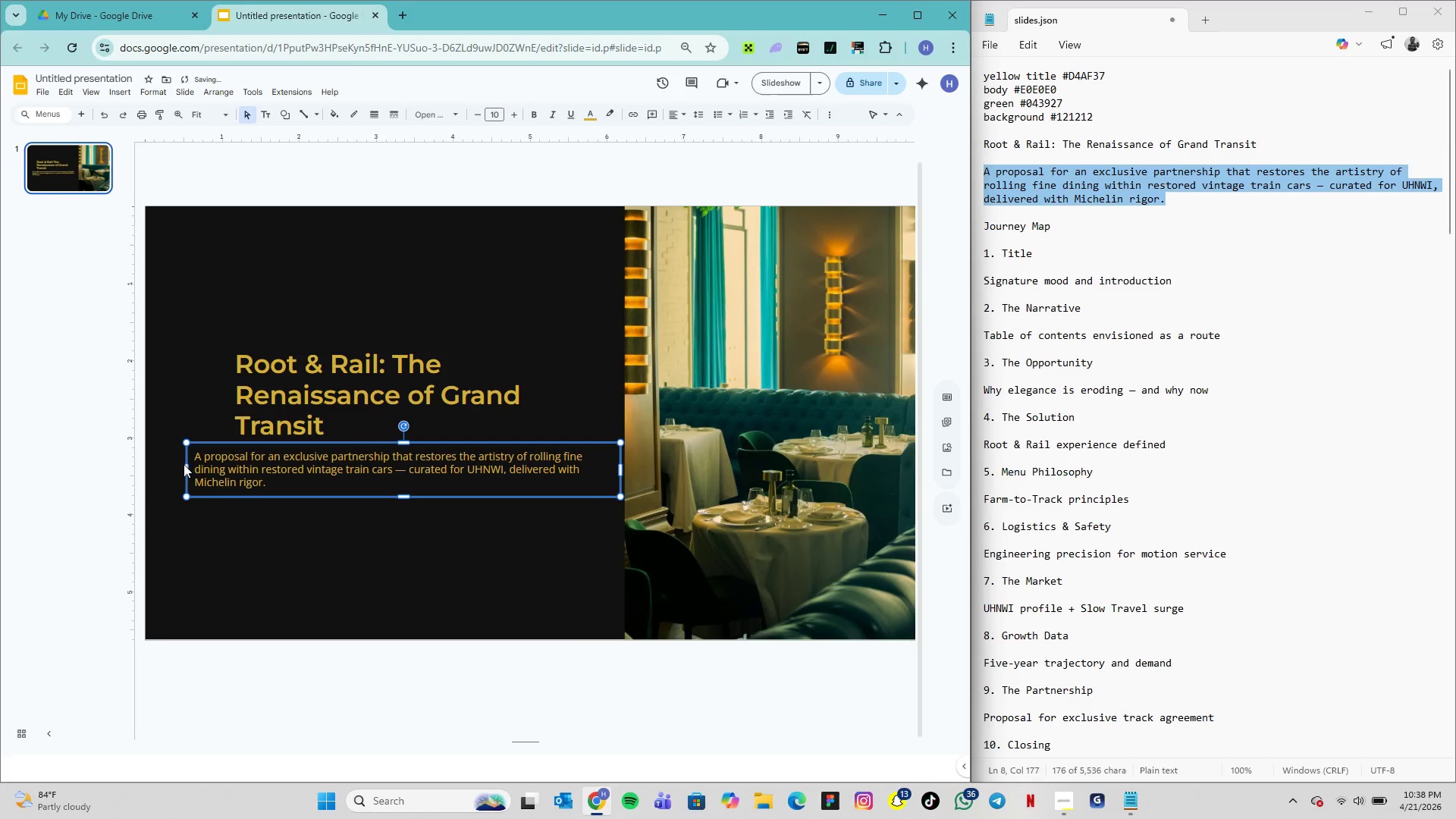 
left_click_drag(start_coordinate=[188, 467], to_coordinate=[172, 465])
 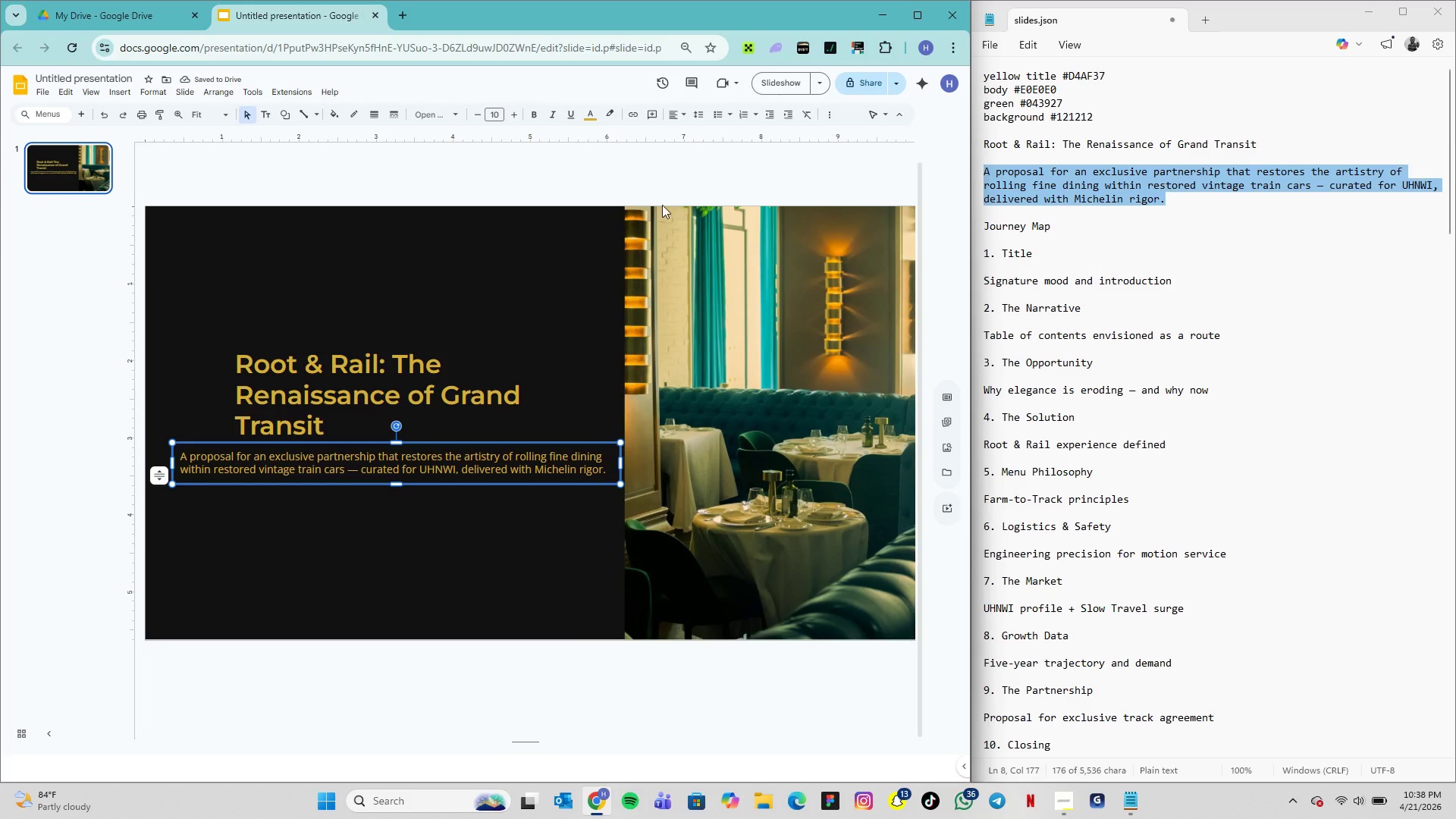 
wait(6.14)
 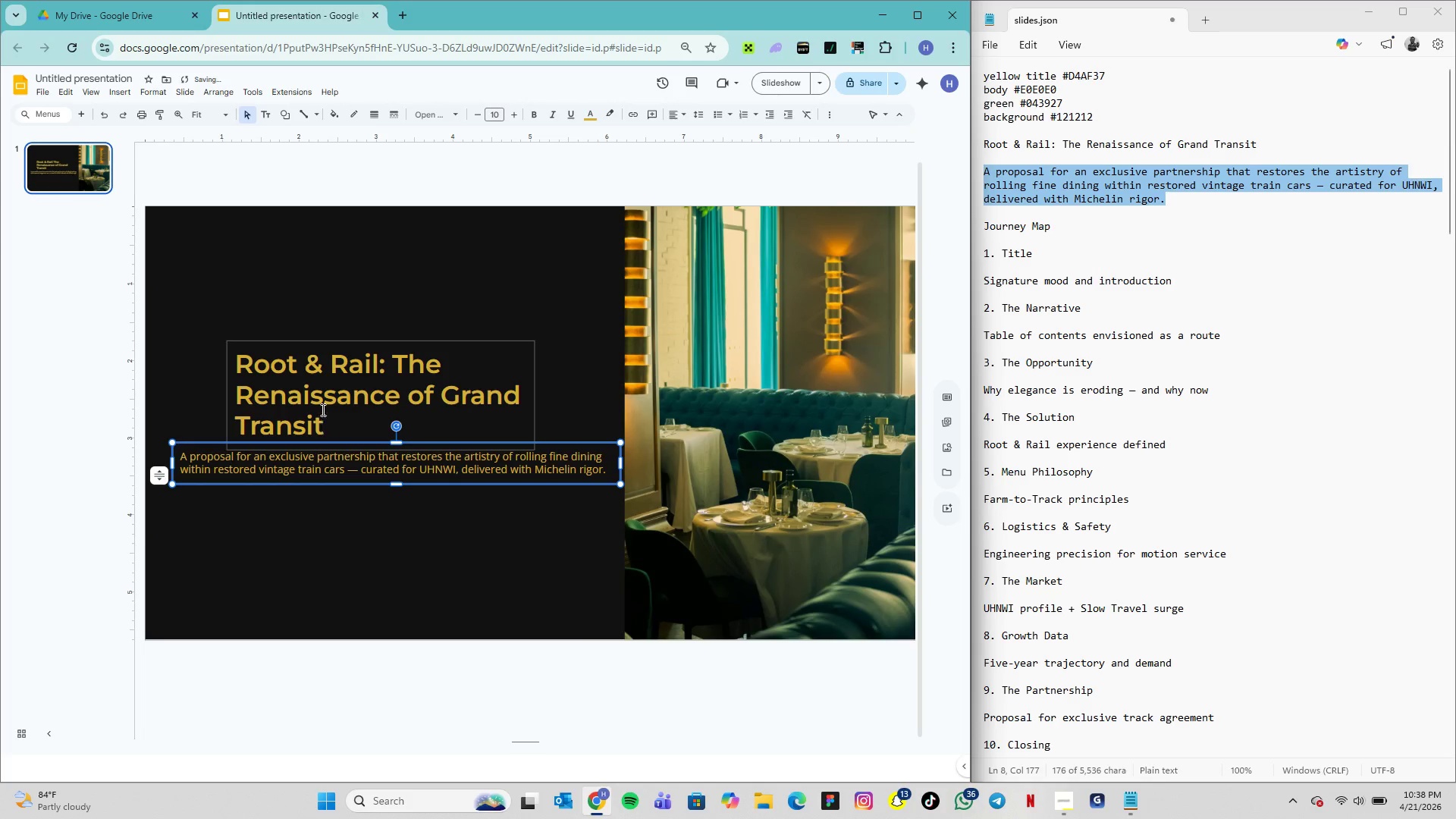 
left_click([591, 117])
 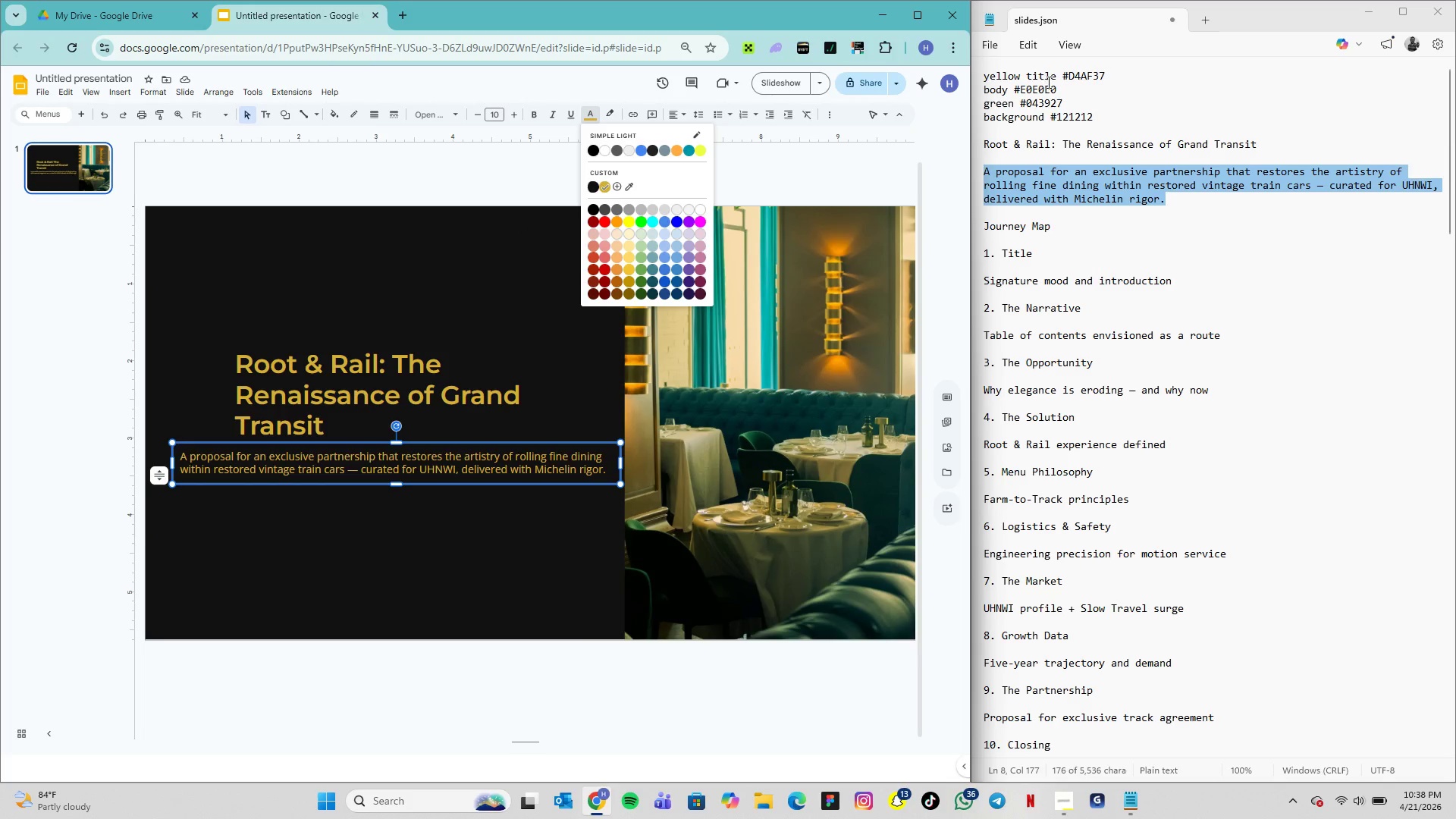 
left_click_drag(start_coordinate=[1064, 86], to_coordinate=[1015, 90])
 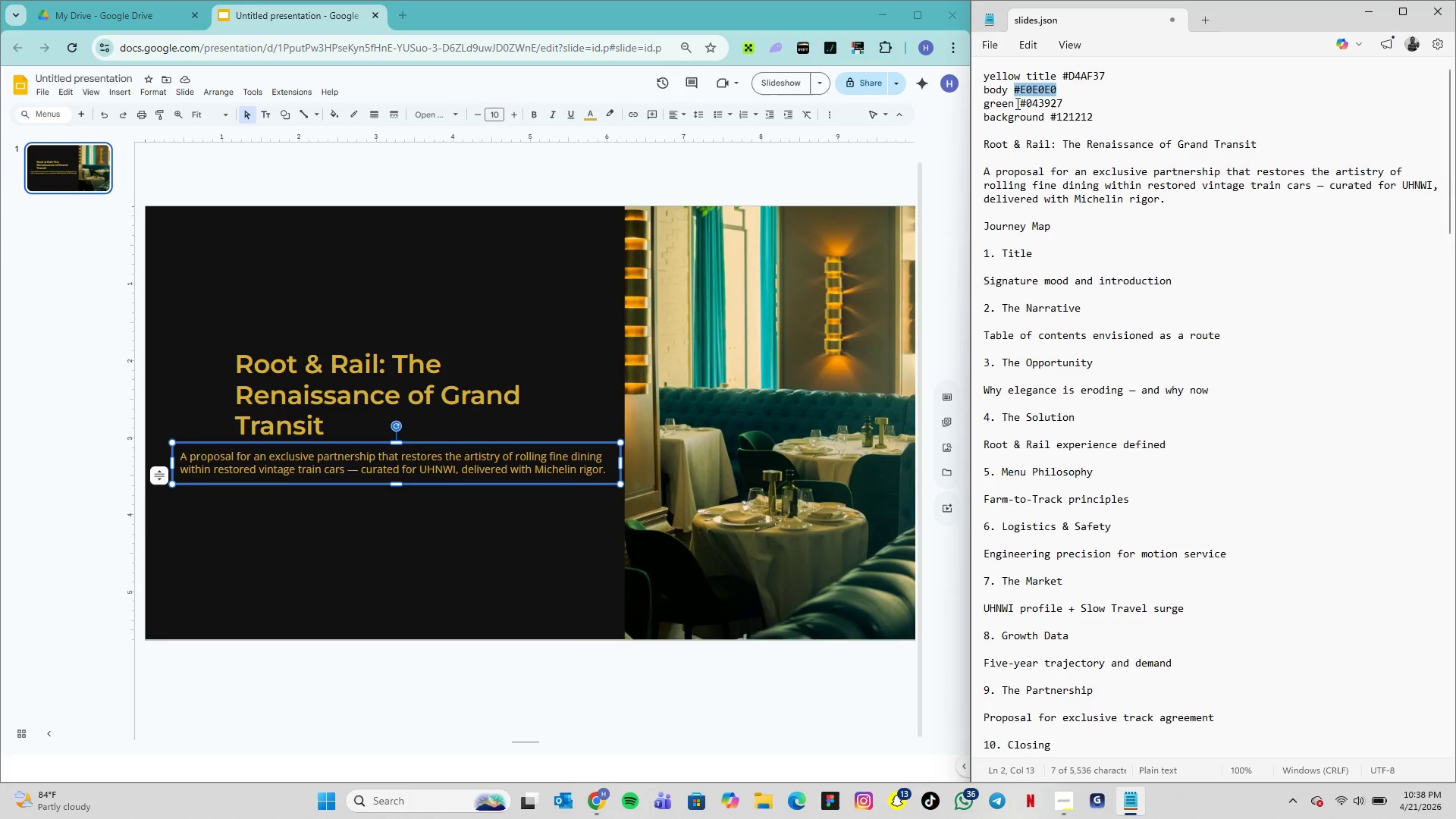 
key(Control+C)
 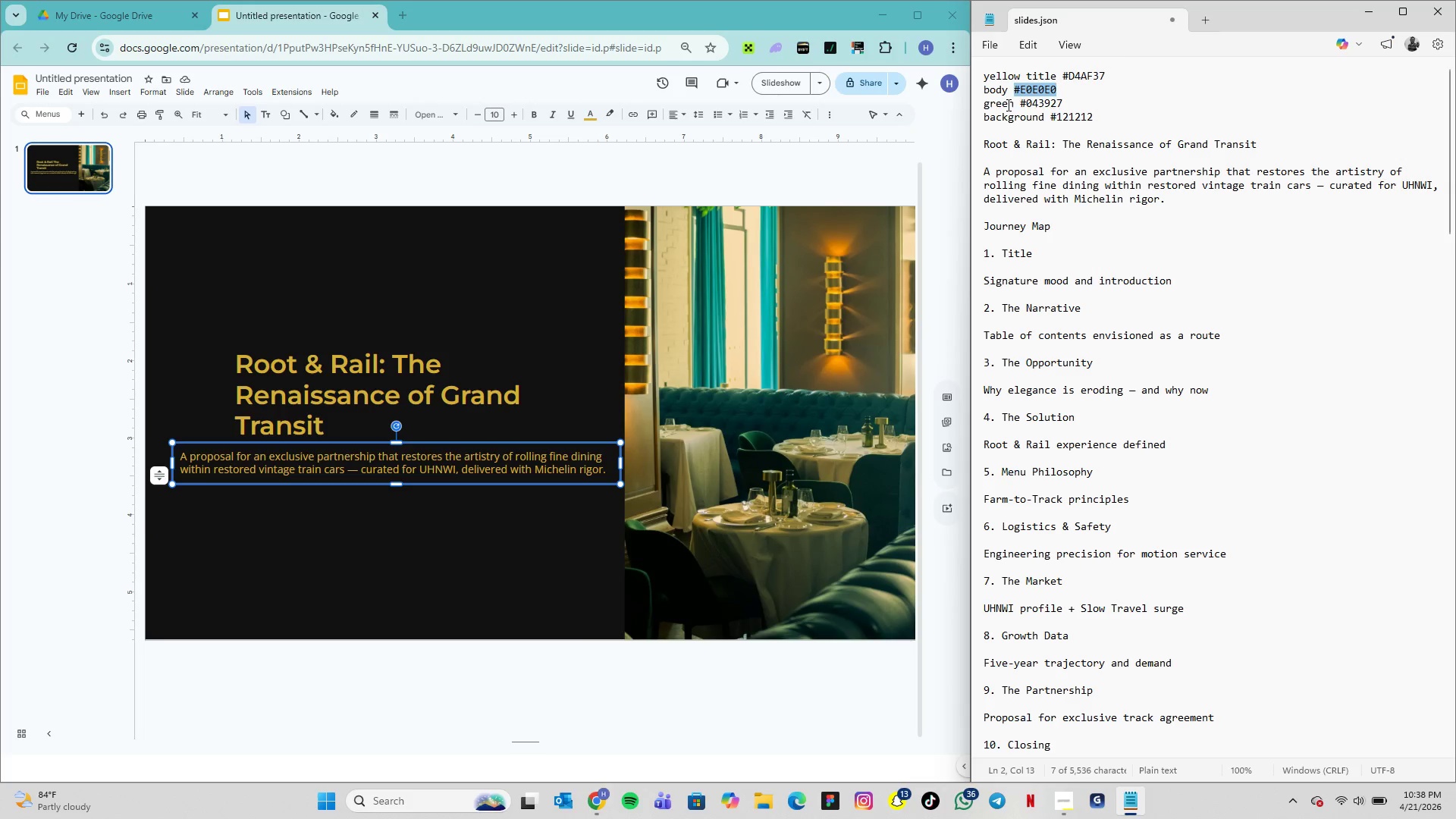 
key(Control+C)
 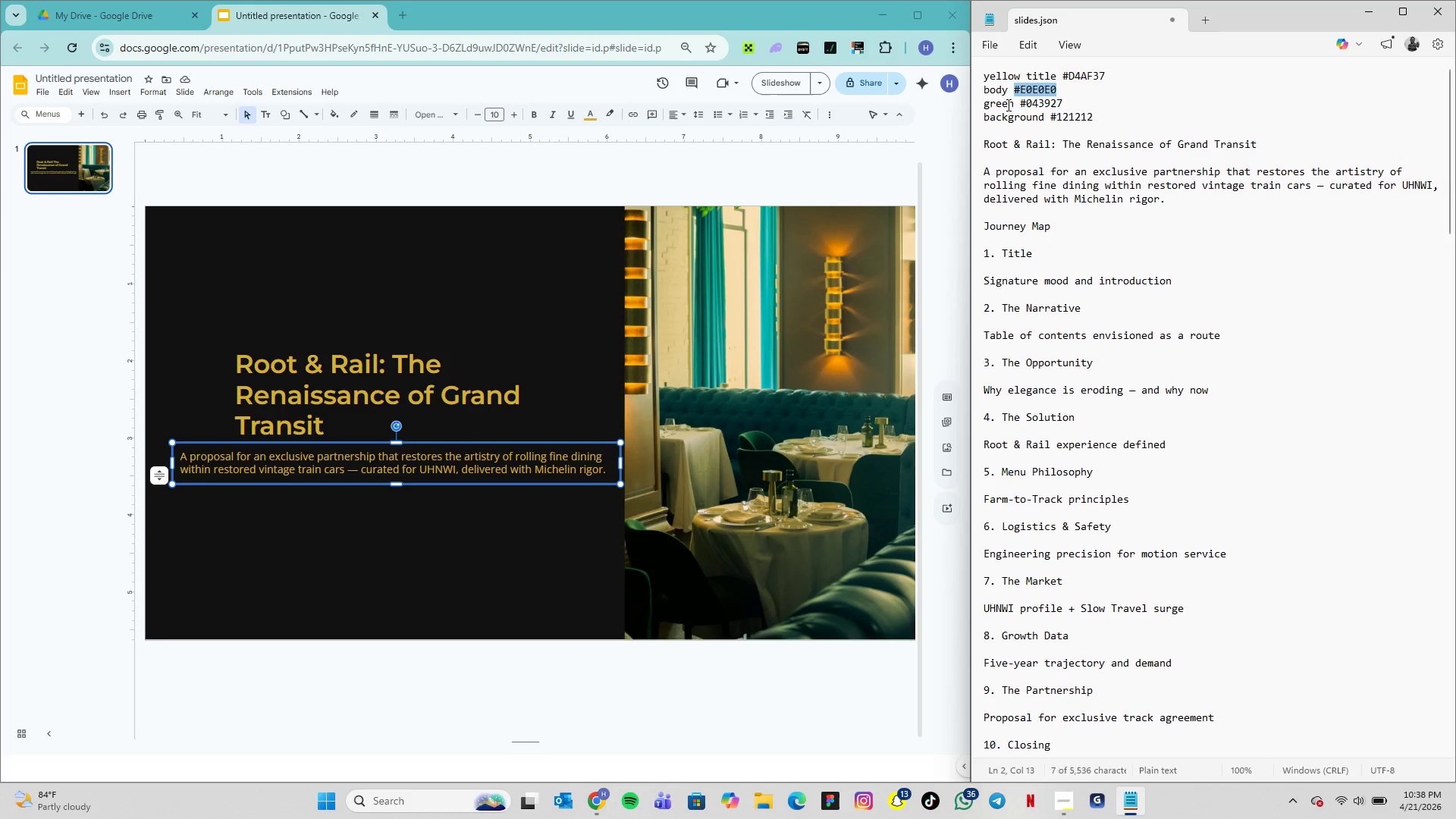 
key(Control+C)
 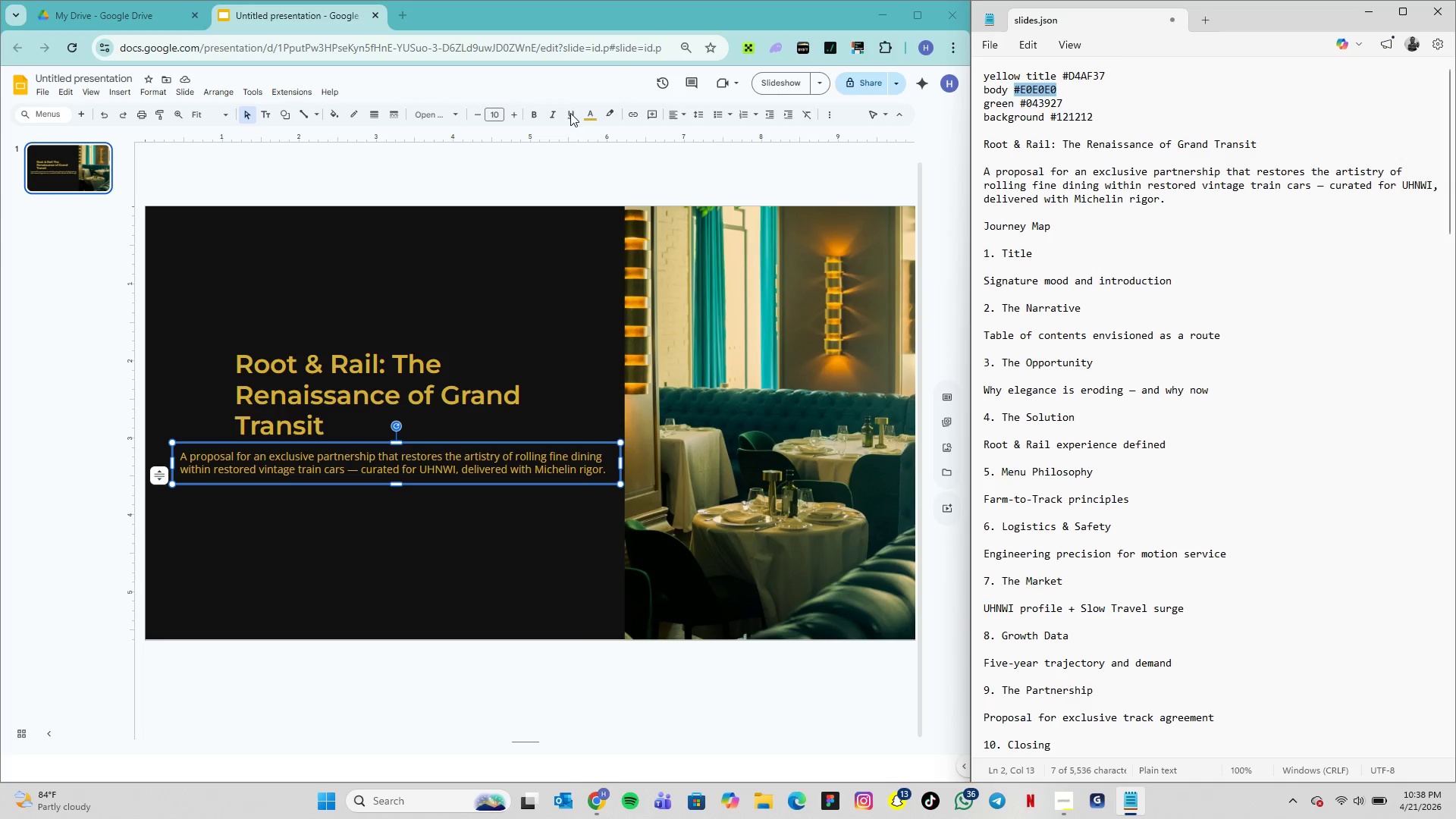 
left_click([592, 123])
 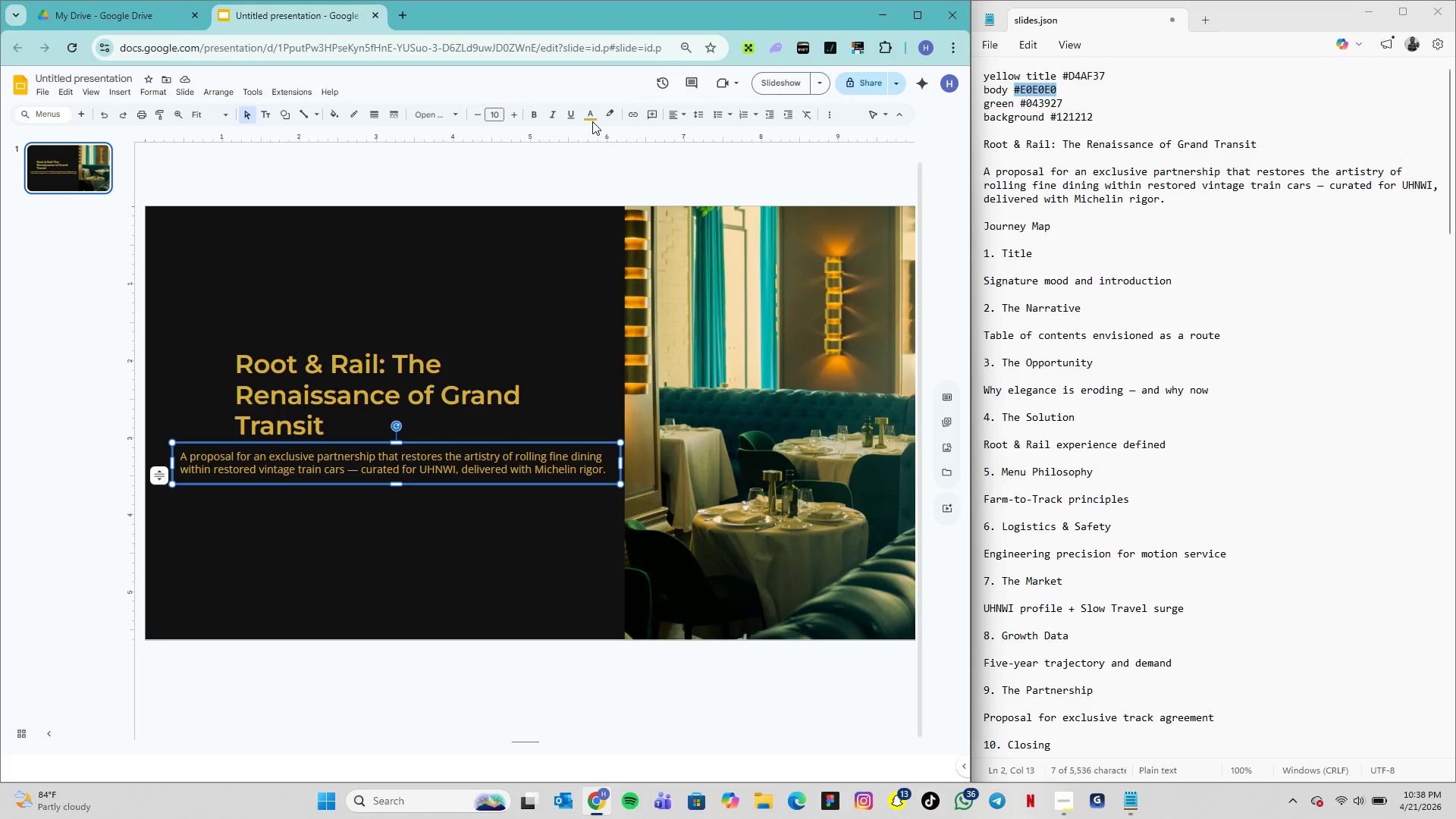 
left_click([592, 121])
 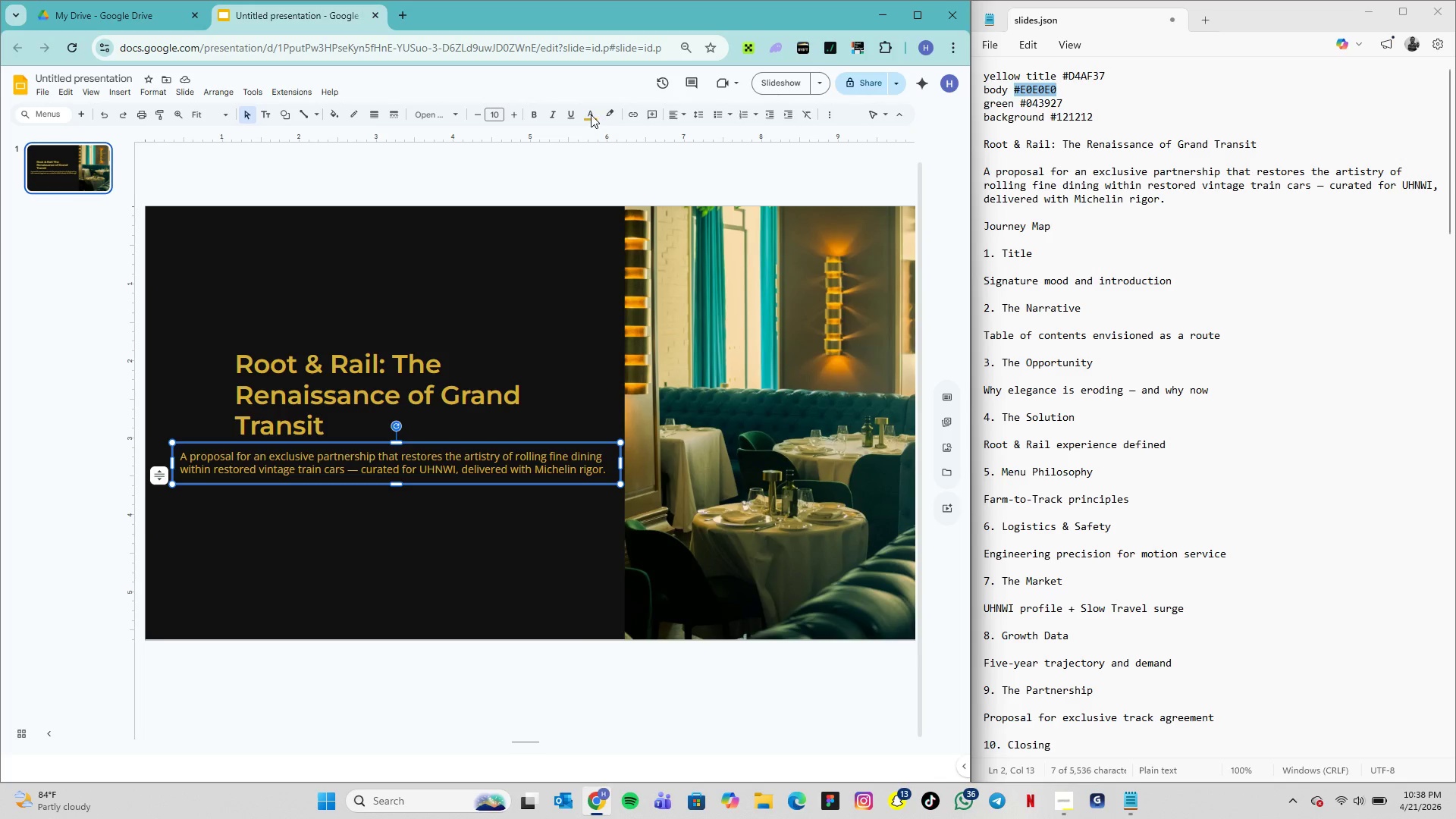 
left_click([591, 114])
 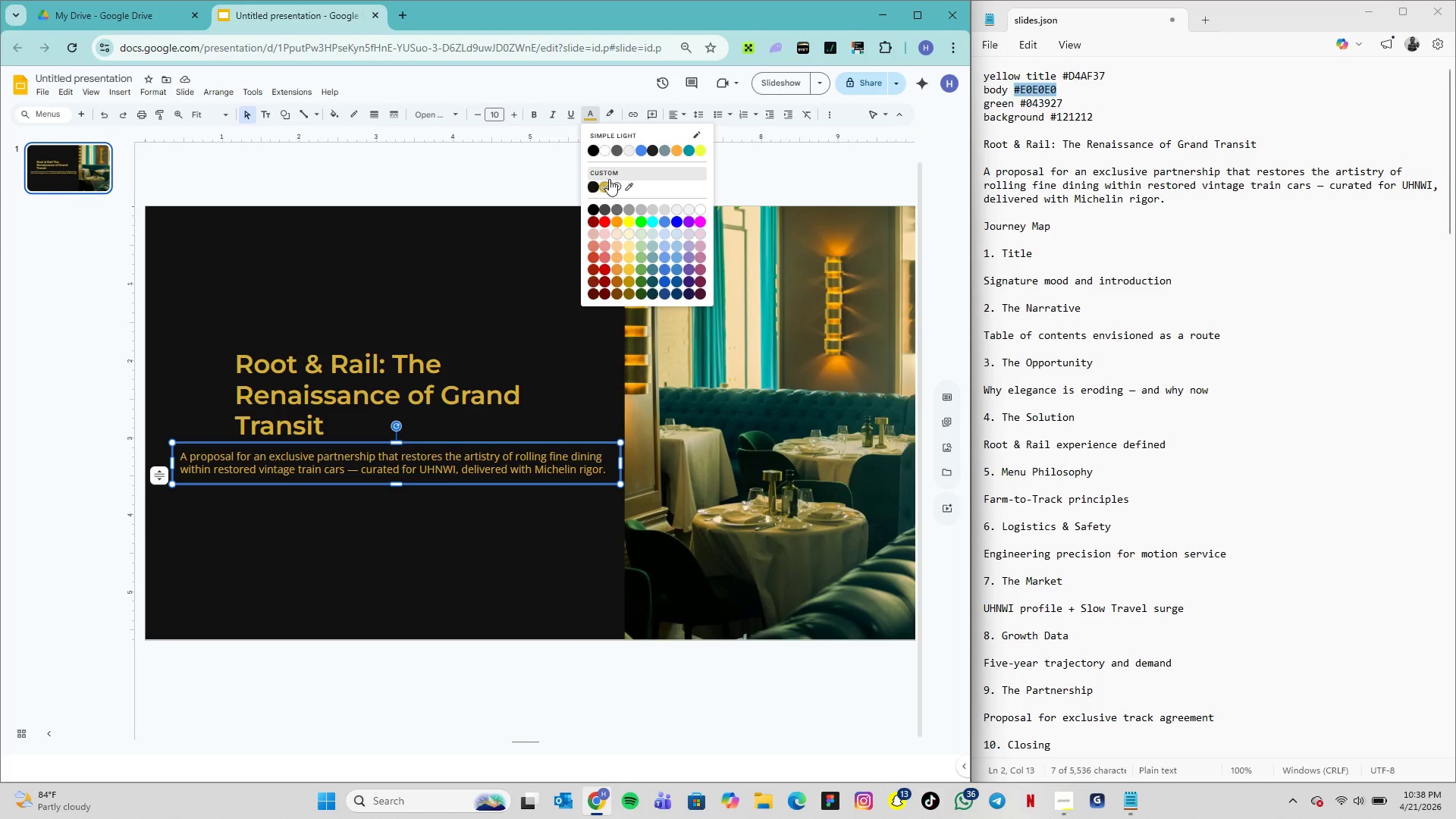 
left_click([620, 185])
 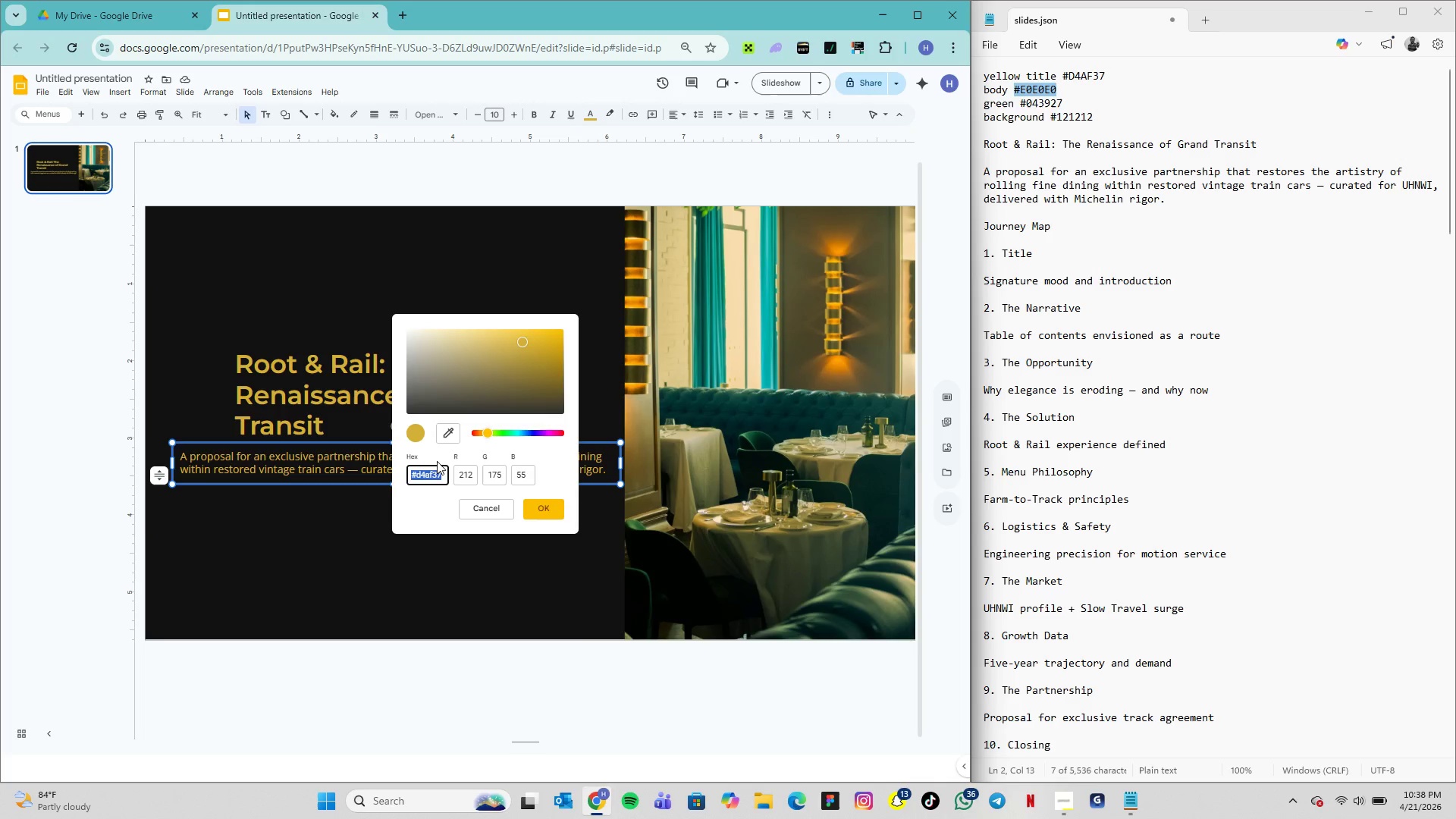 
key(Control+V)
 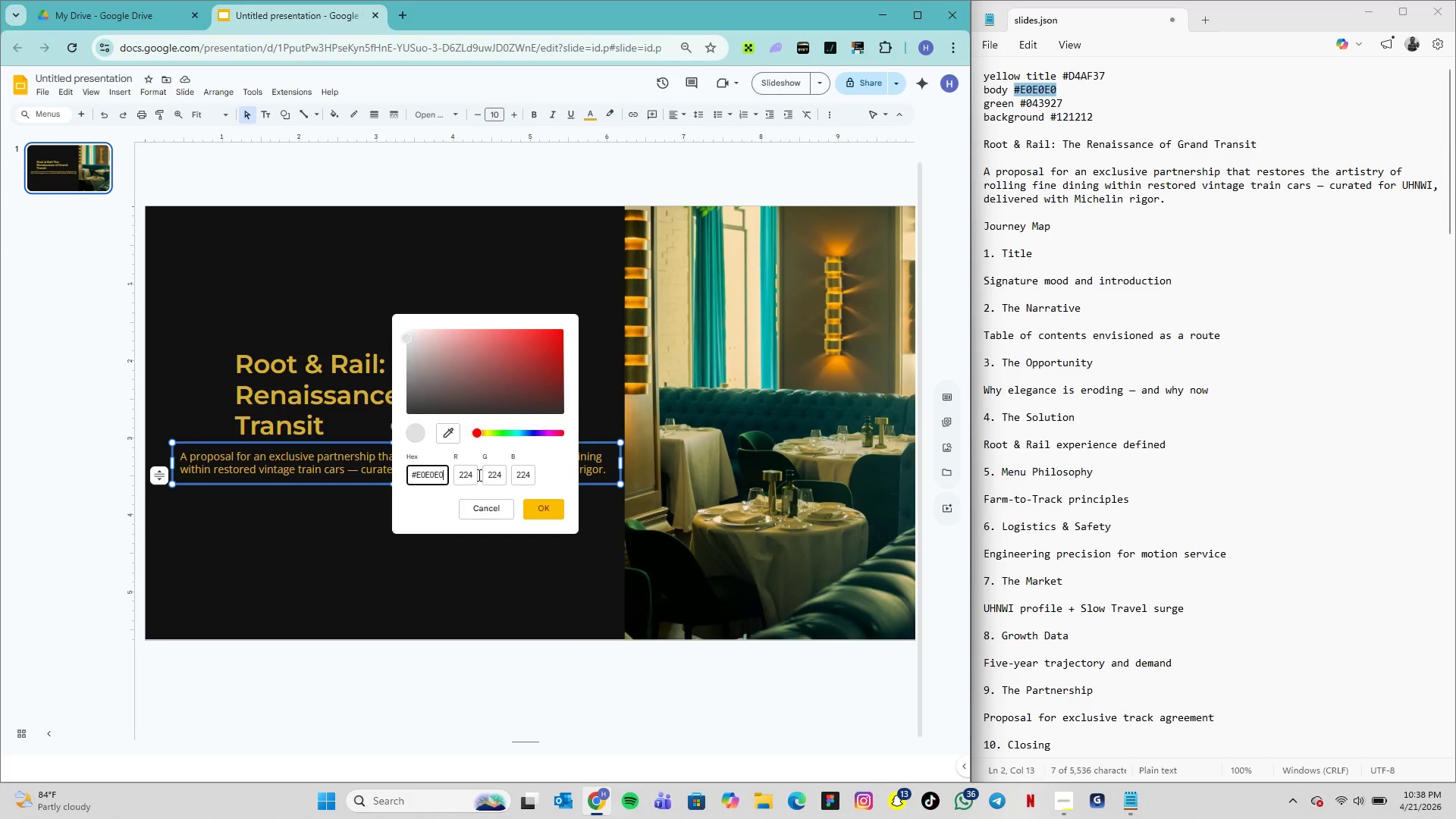 
key(Enter)
 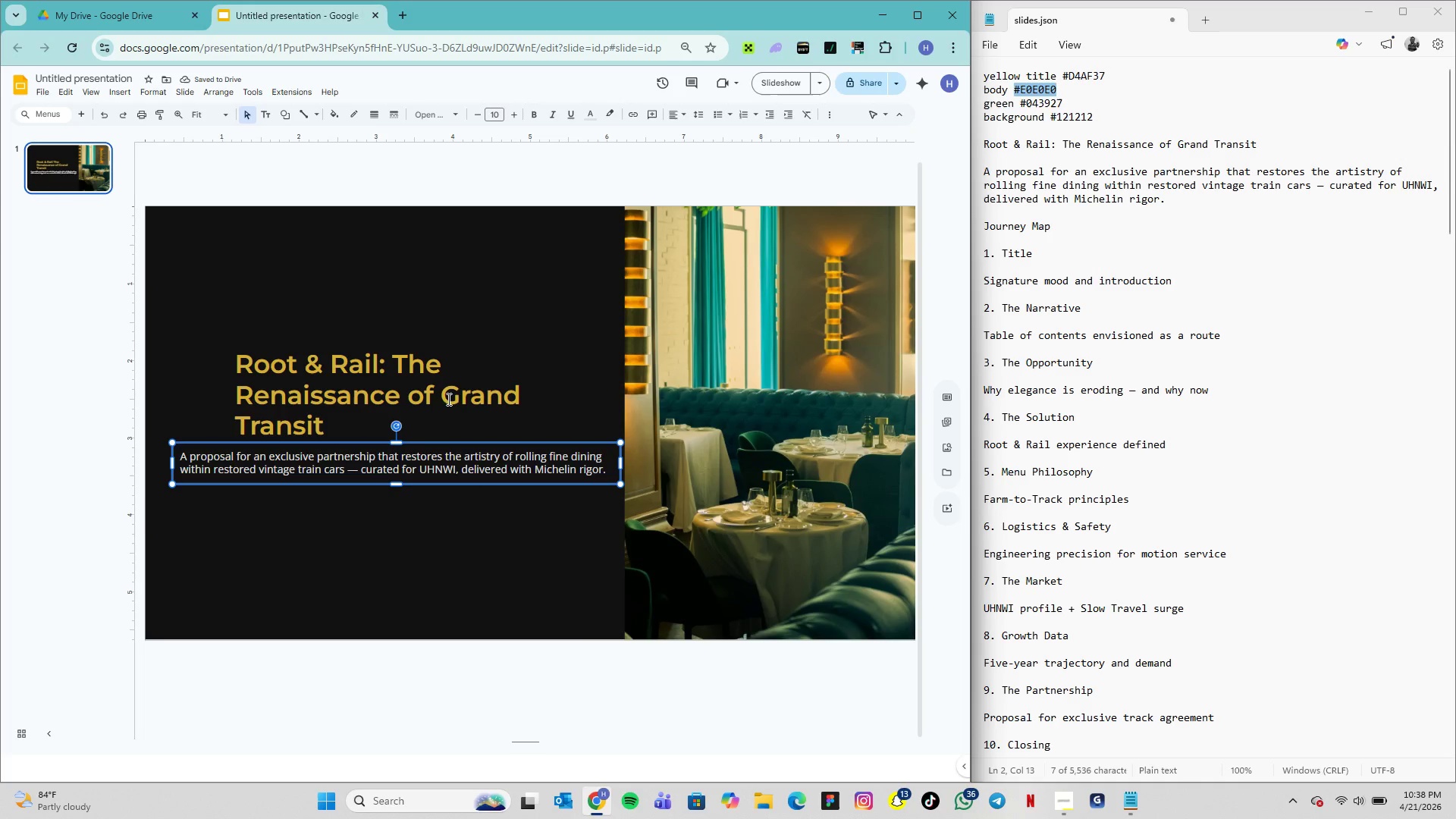 
wait(8.05)
 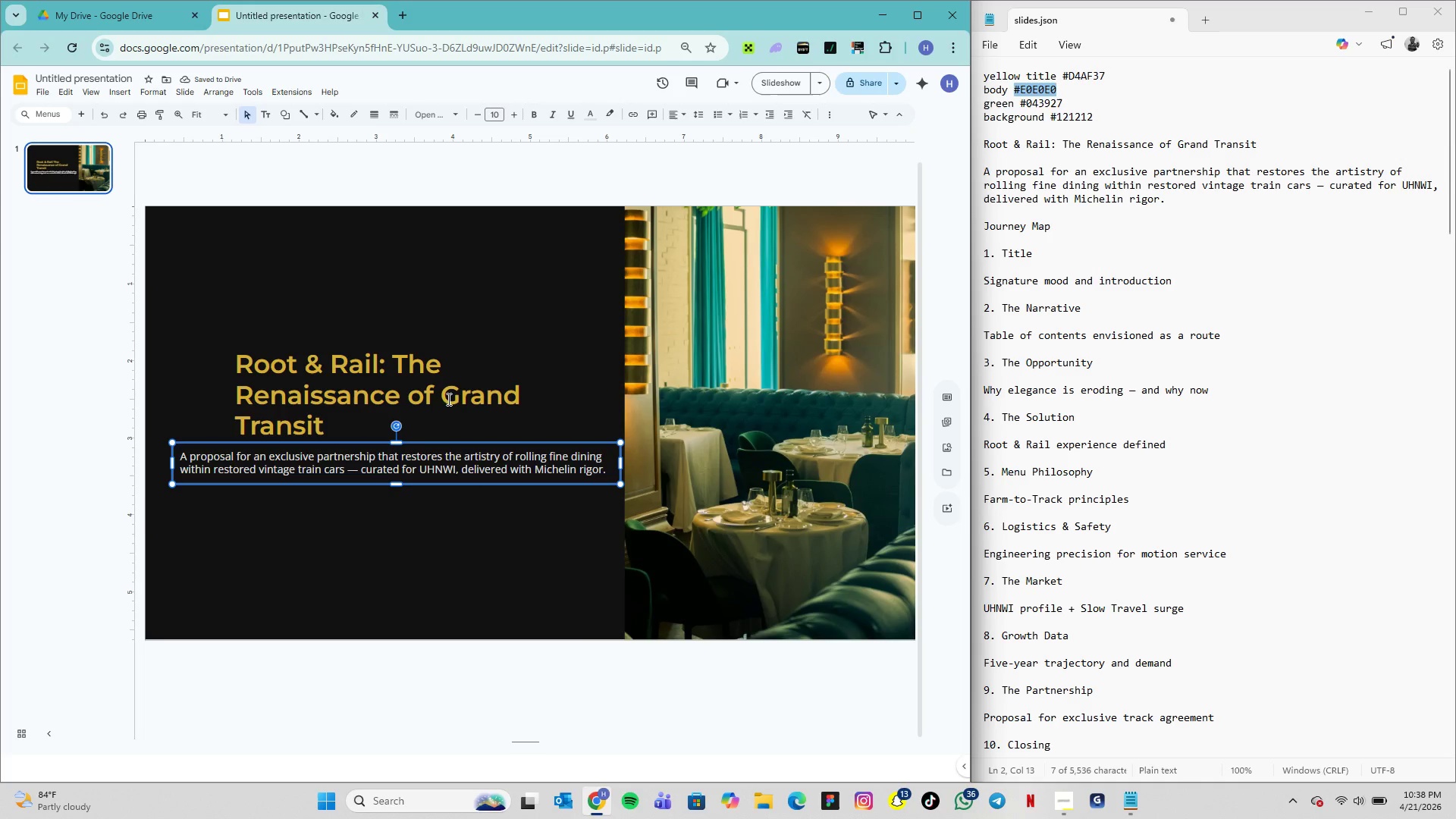 
left_click([447, 121])
 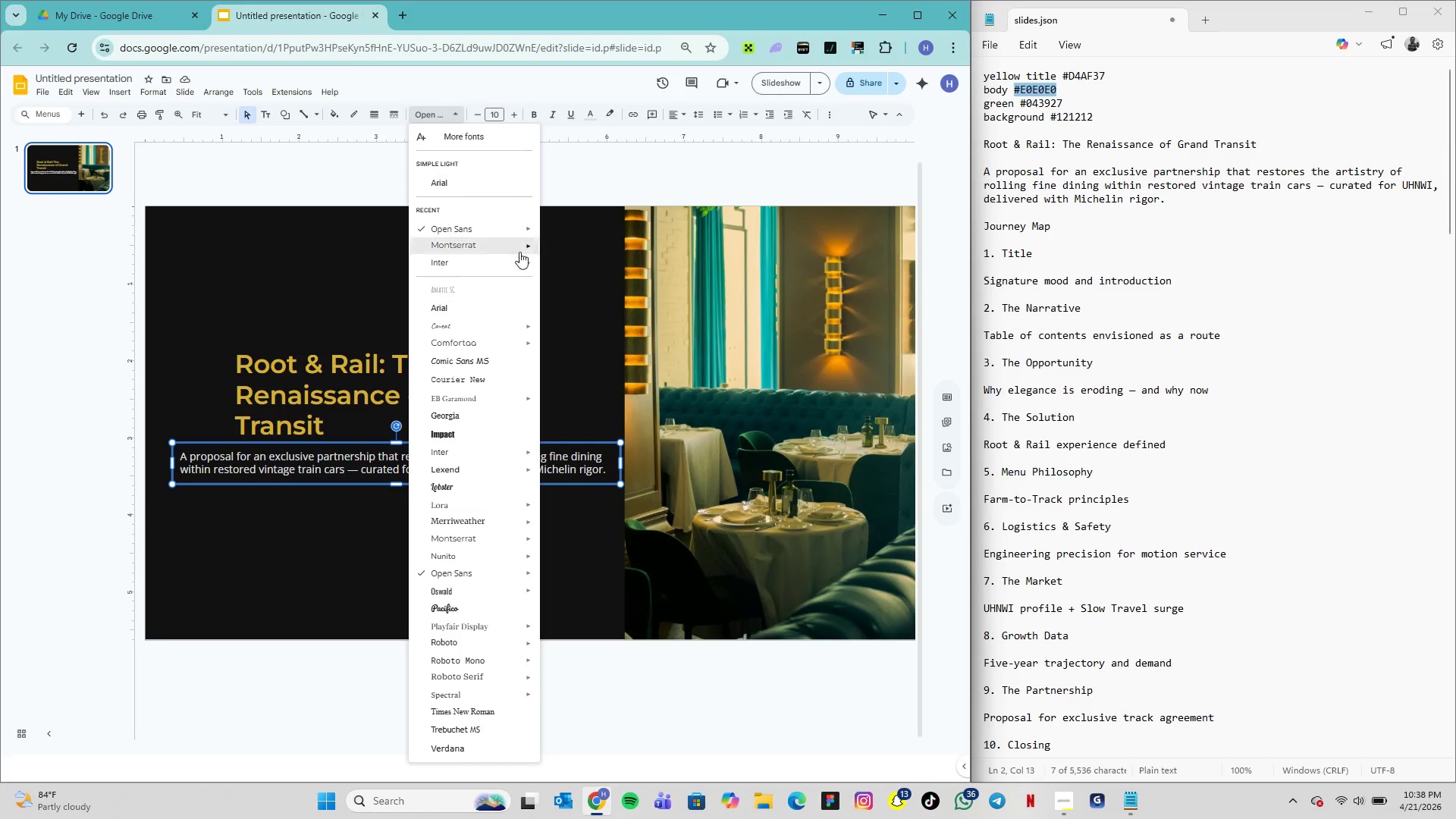 
mouse_move([513, 247])
 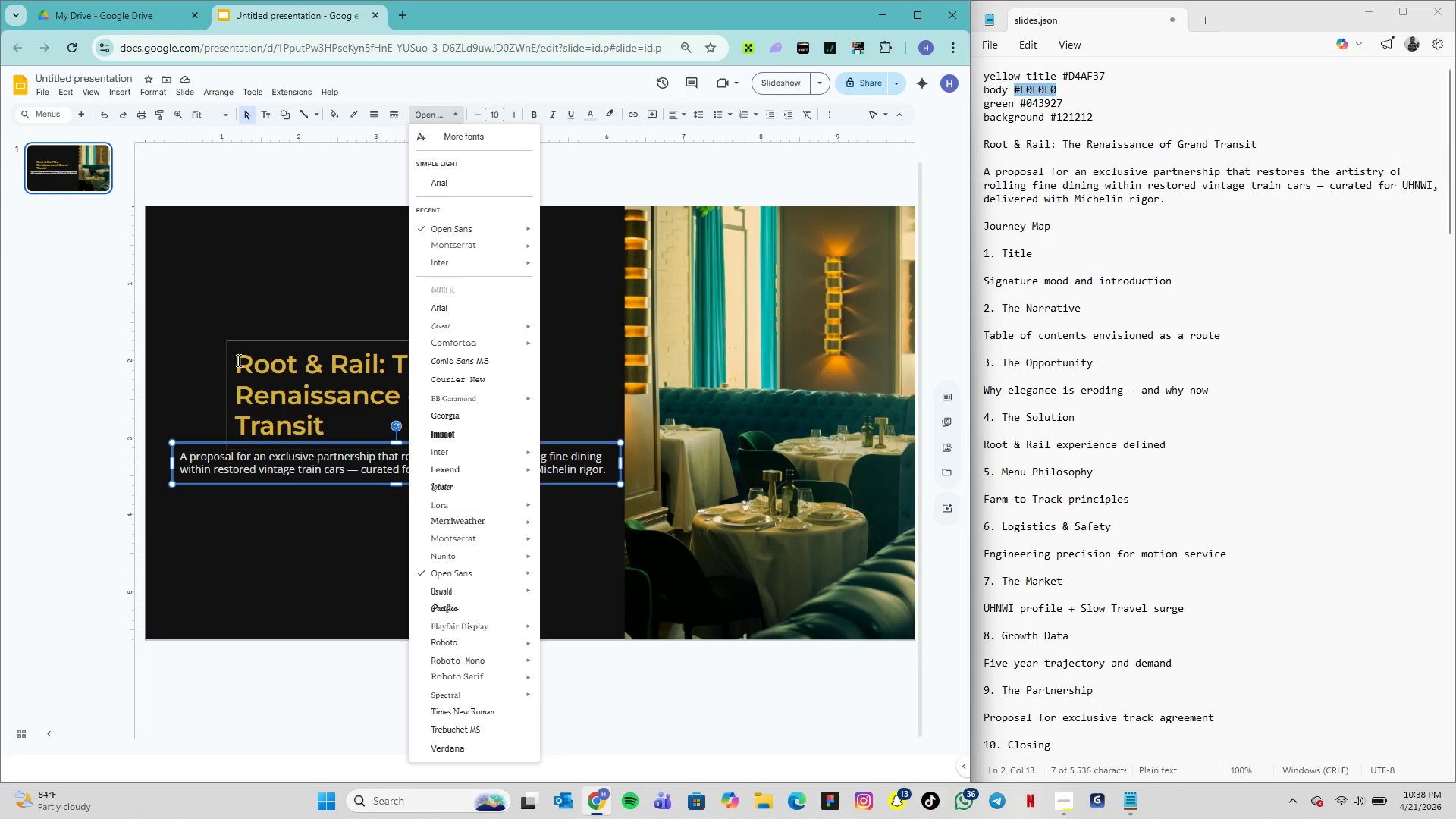 
left_click_drag(start_coordinate=[237, 360], to_coordinate=[340, 439])
 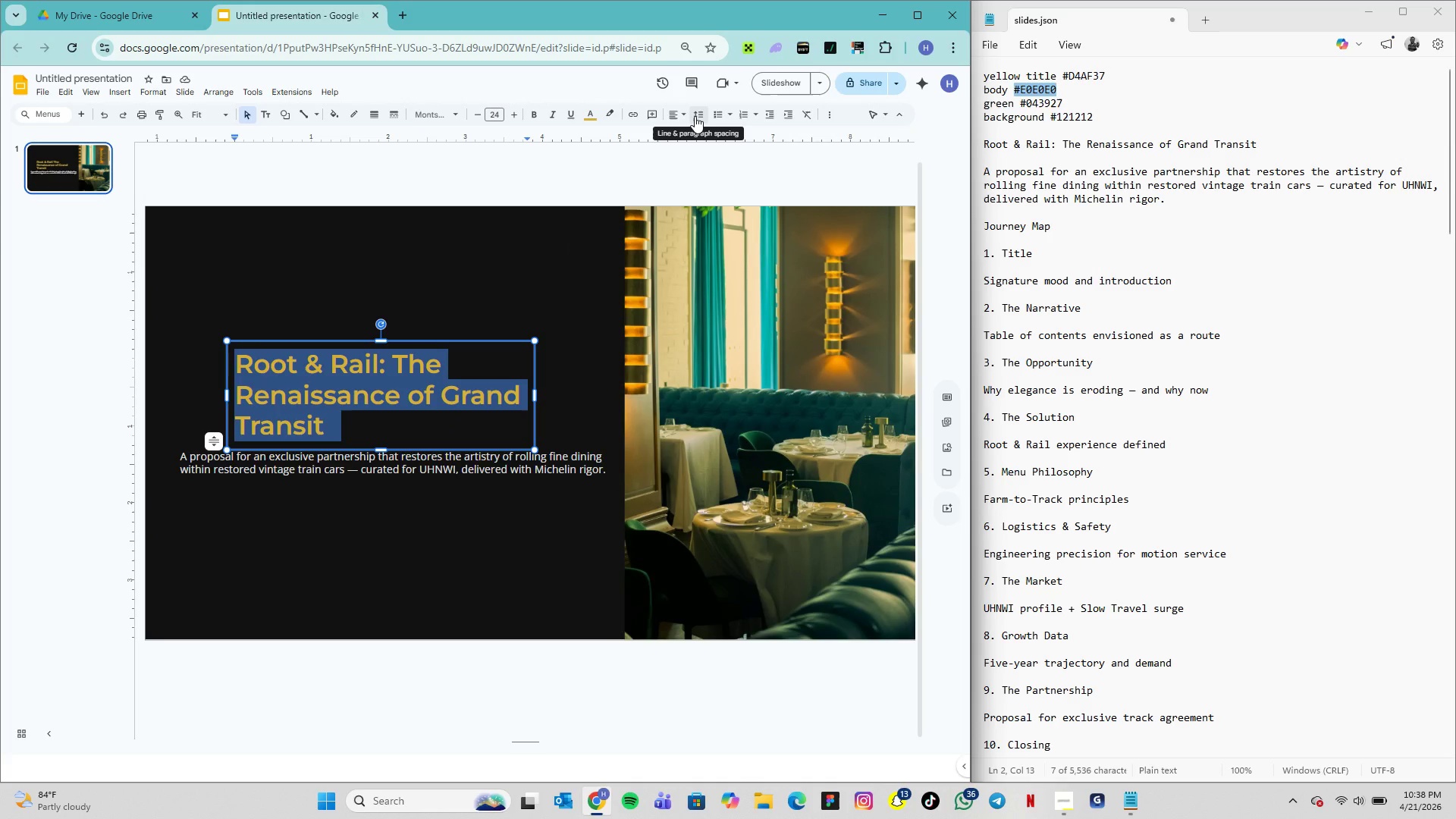 
left_click([695, 116])
 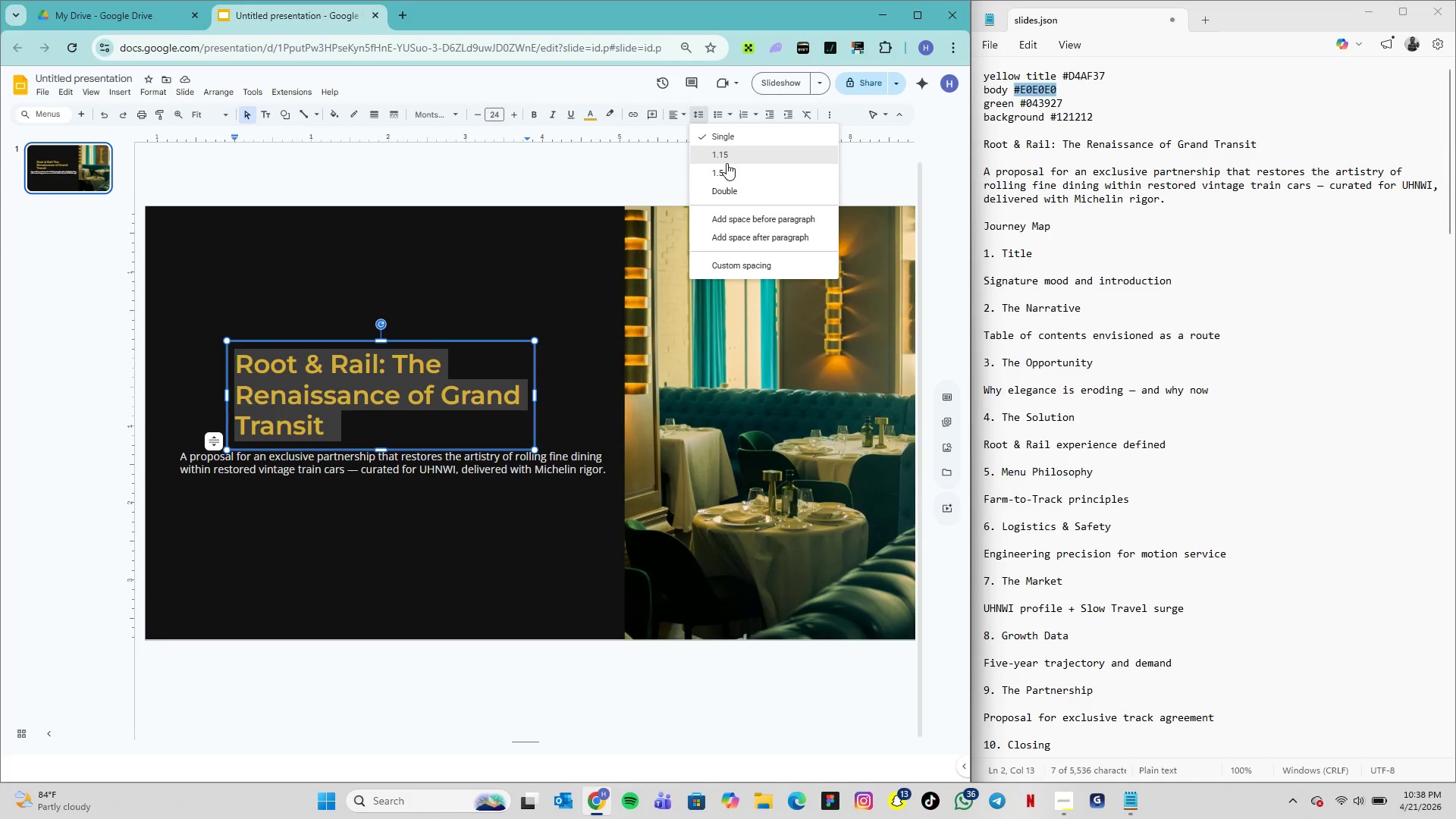 
left_click([740, 158])
 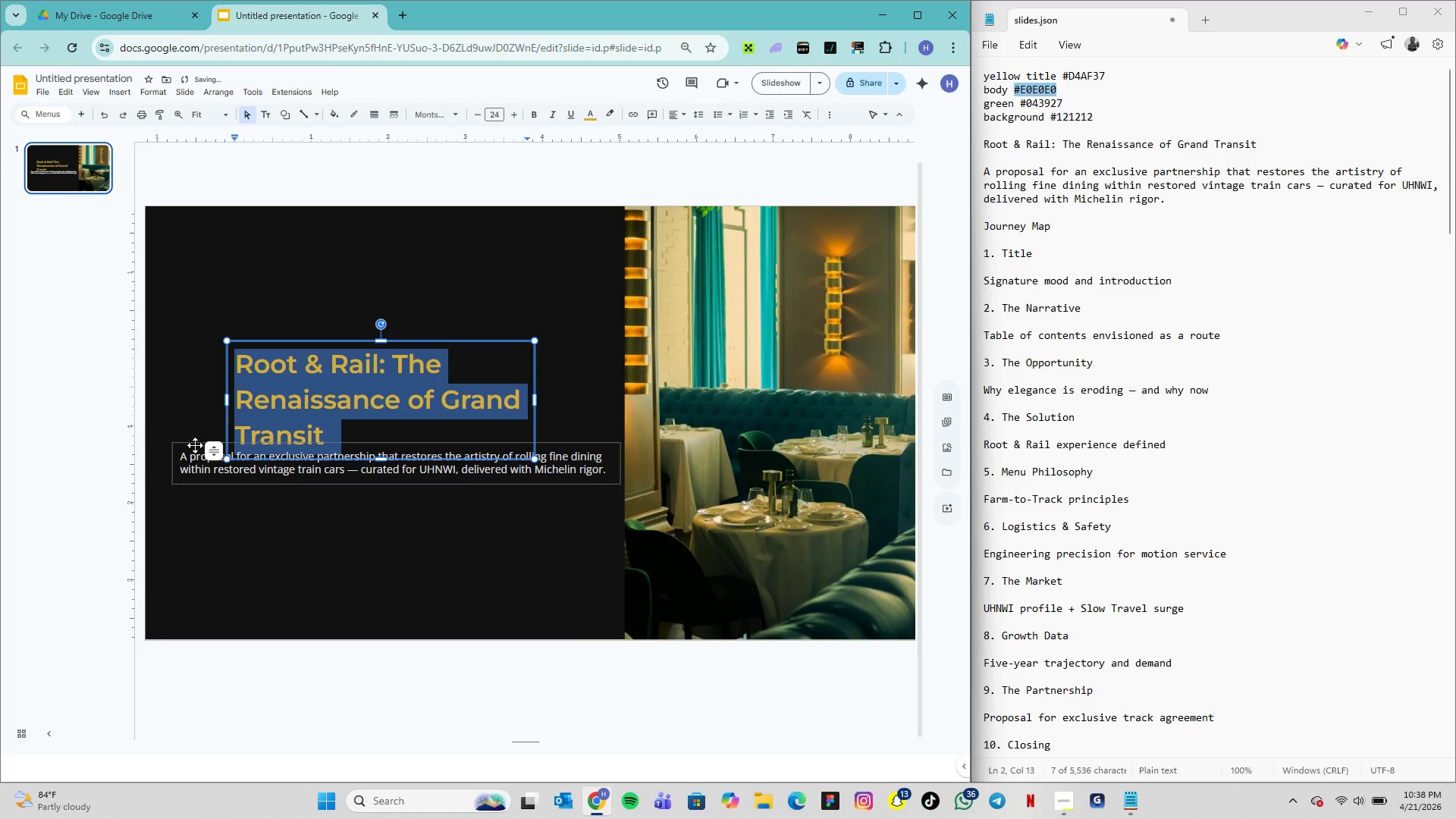 
left_click_drag(start_coordinate=[193, 447], to_coordinate=[196, 471])
 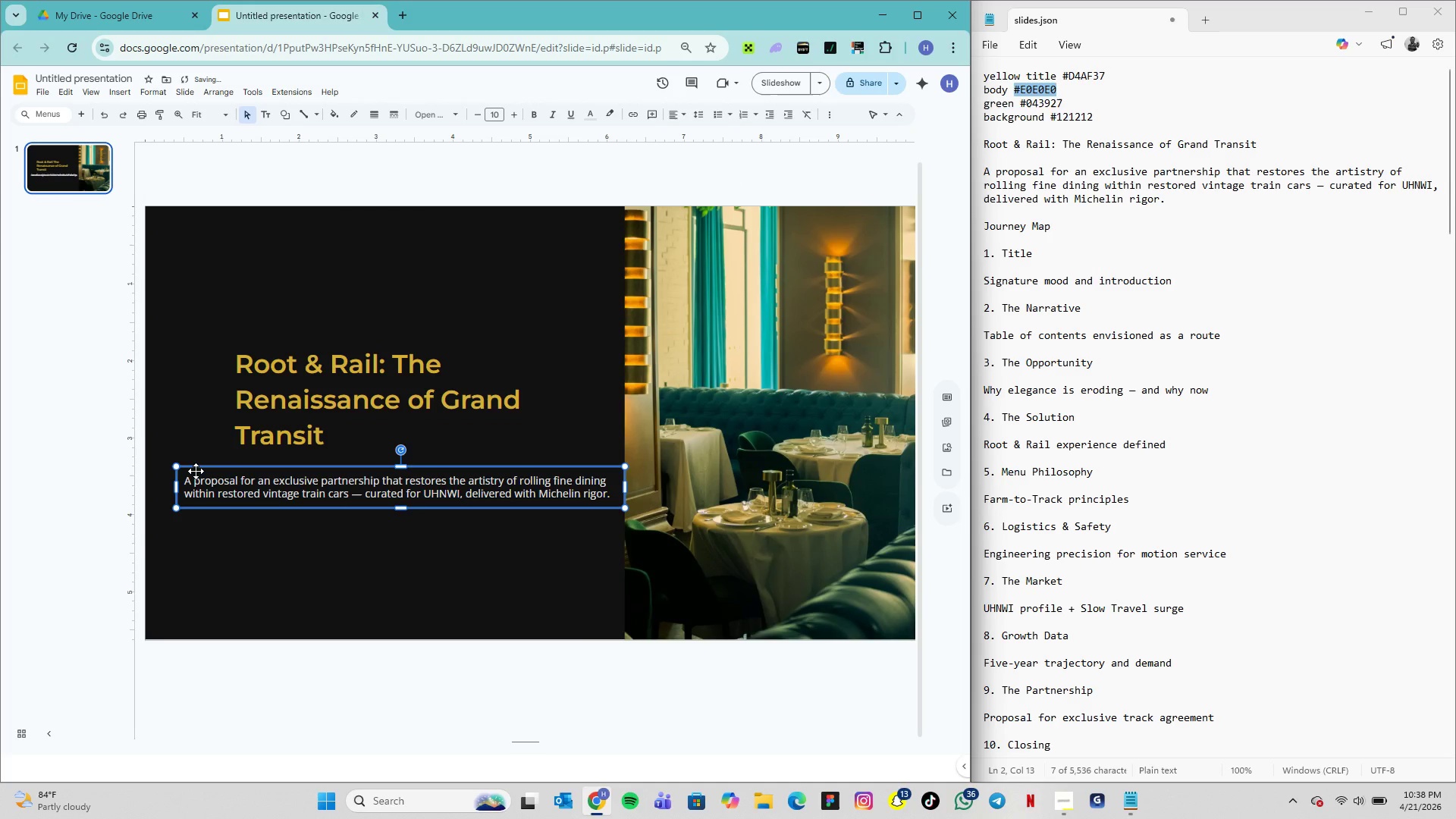 
left_click_drag(start_coordinate=[196, 471], to_coordinate=[187, 471])
 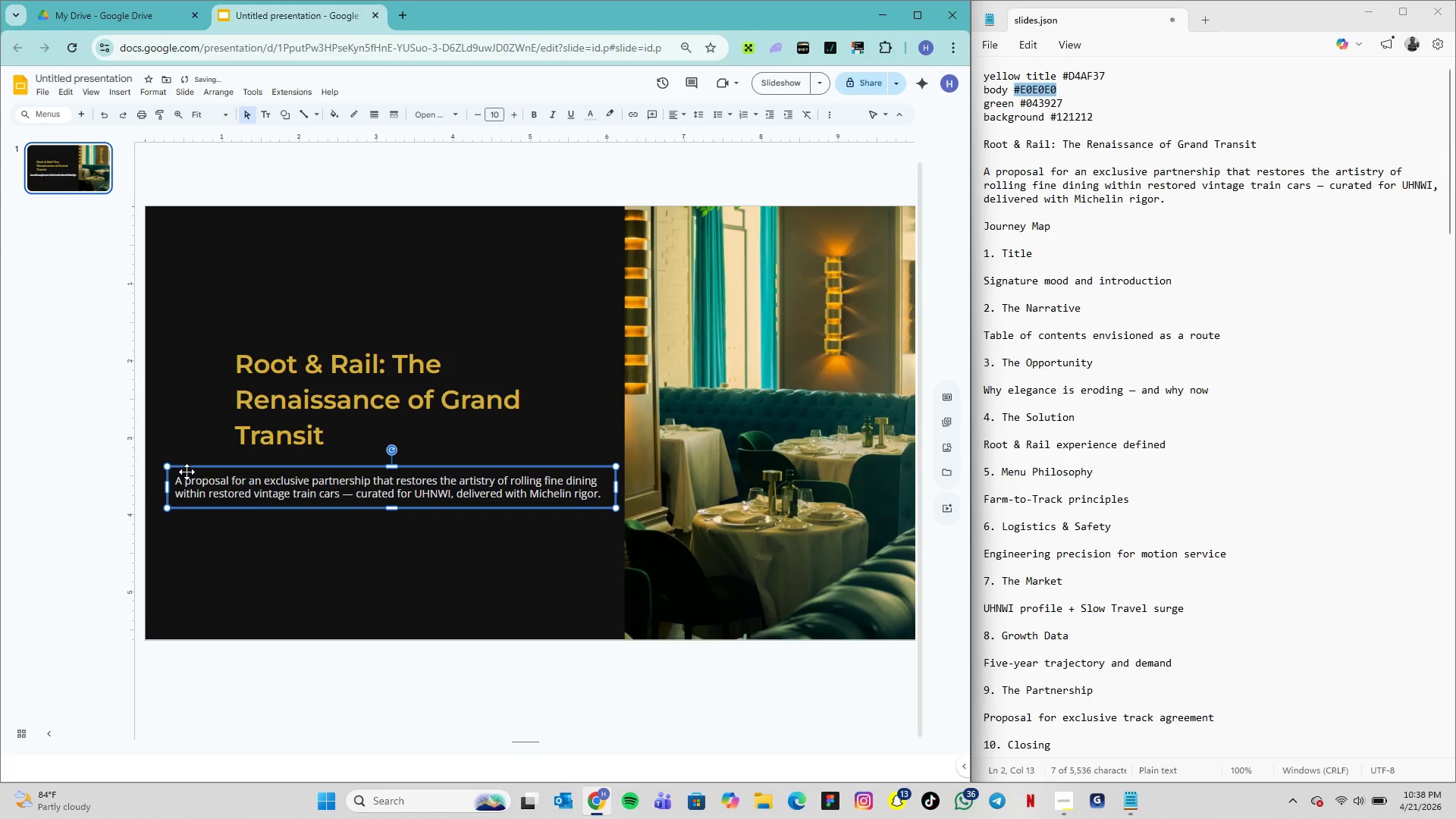 
left_click_drag(start_coordinate=[187, 472], to_coordinate=[183, 472])
 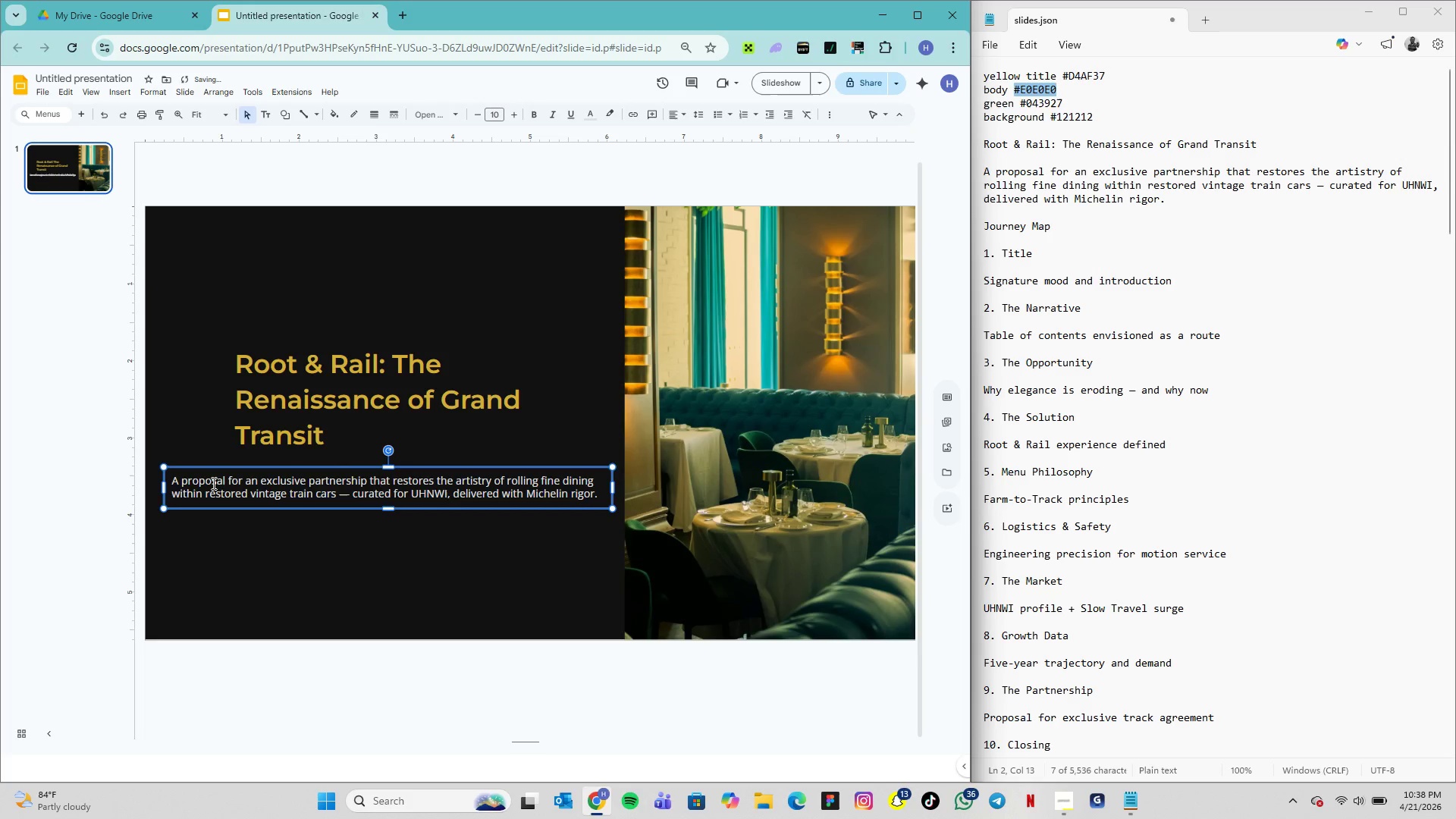 
double_click([212, 483])
 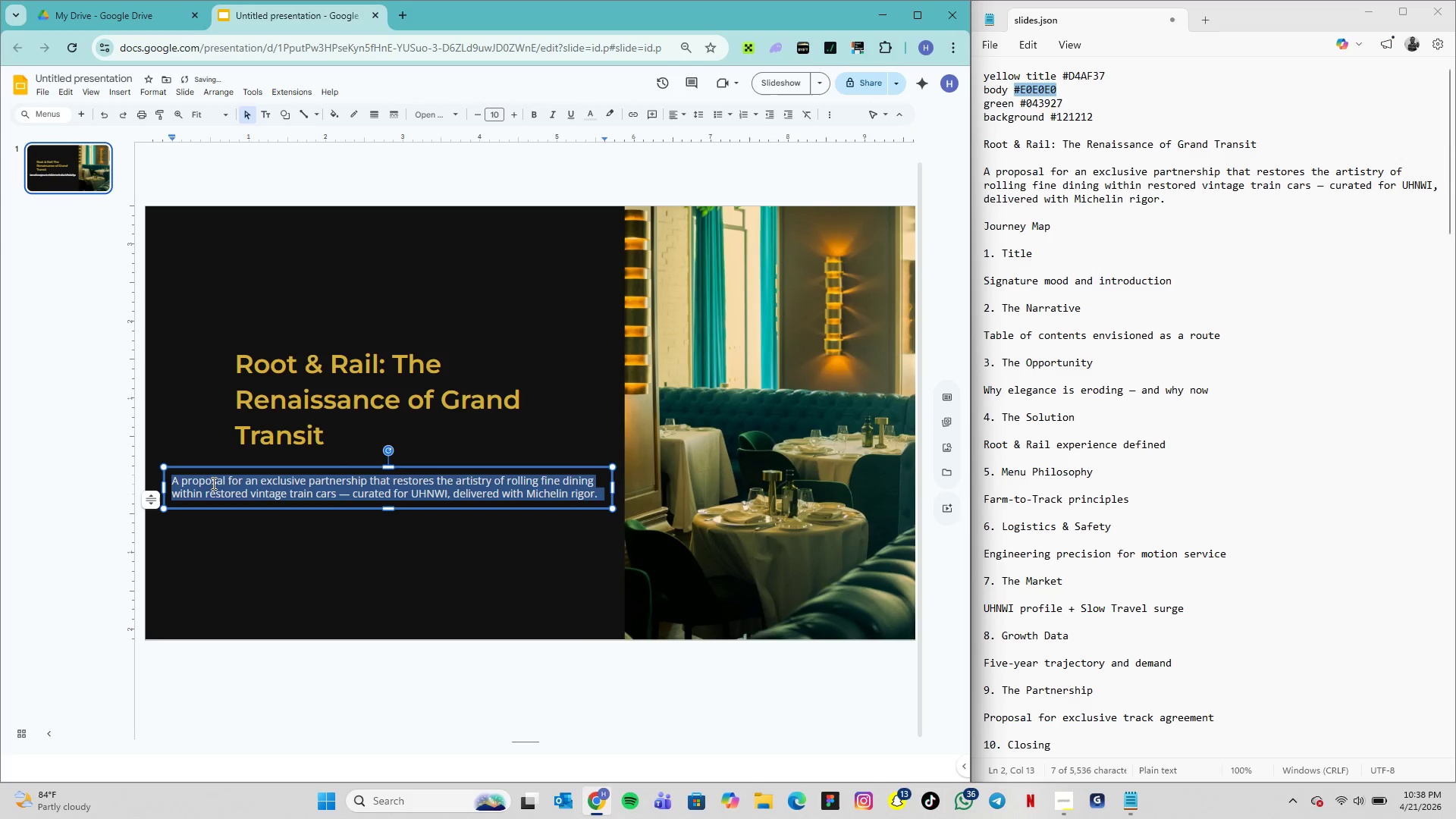 
triple_click([212, 483])
 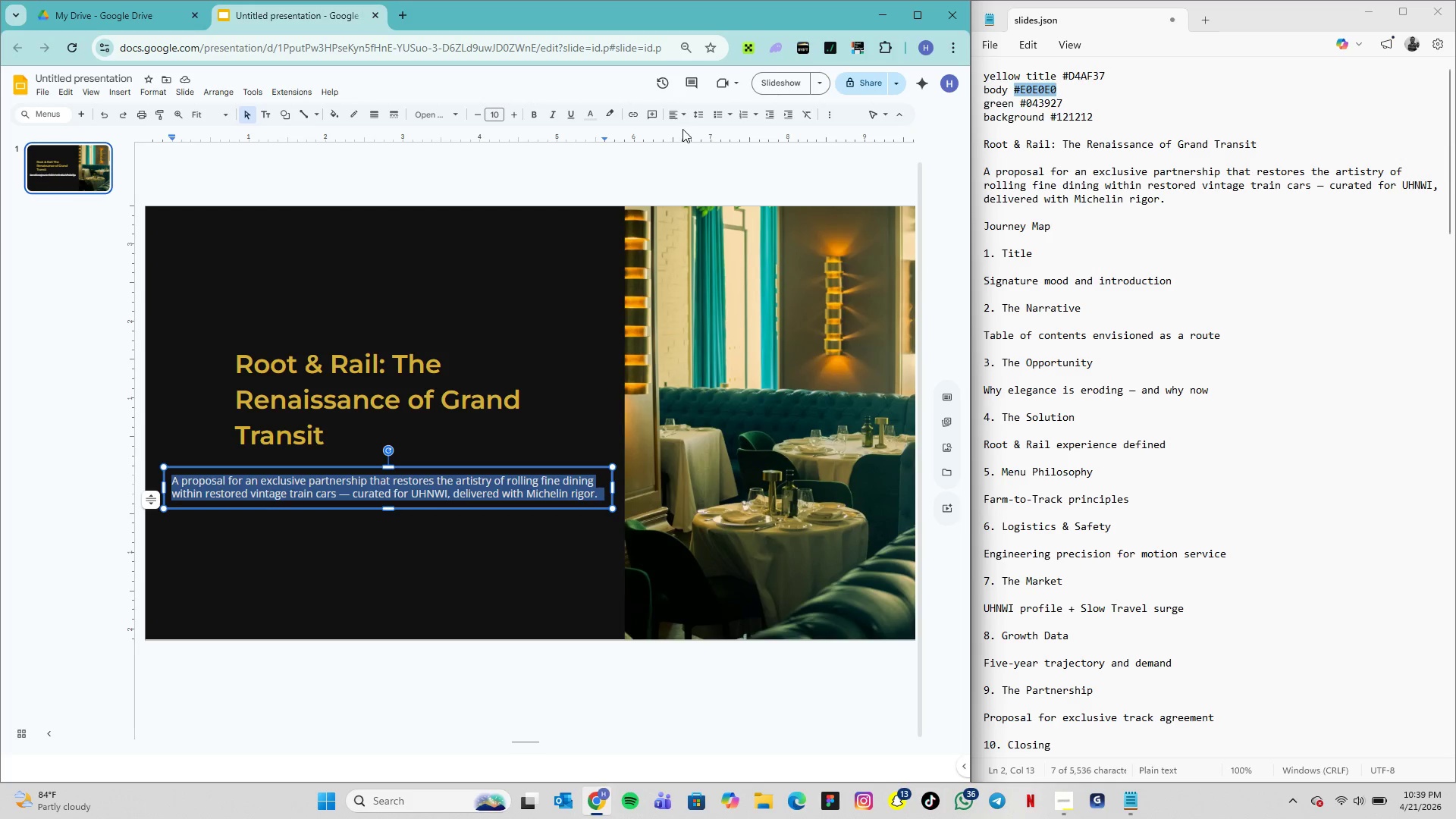 
wait(14.28)
 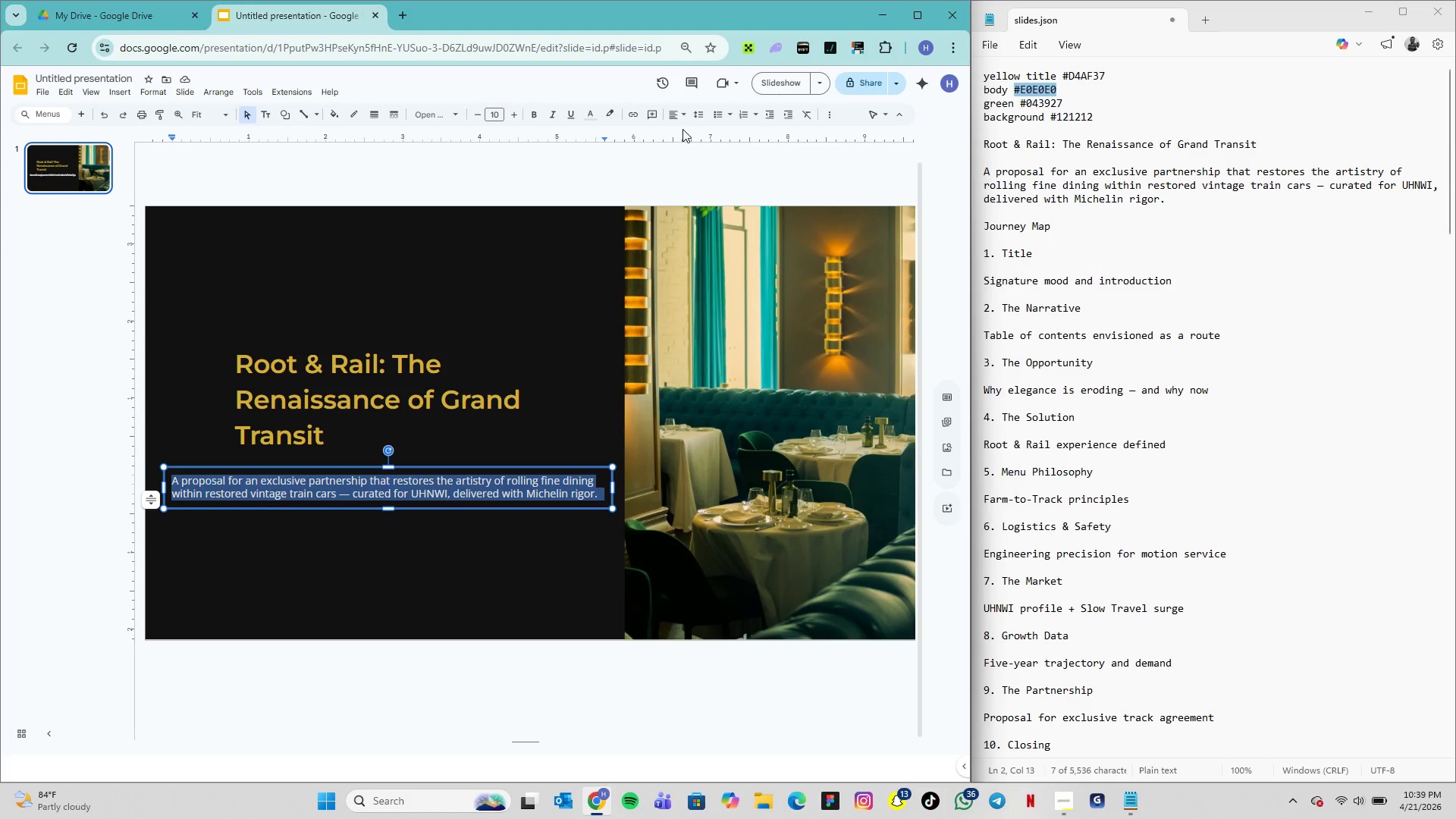 
left_click([701, 118])
 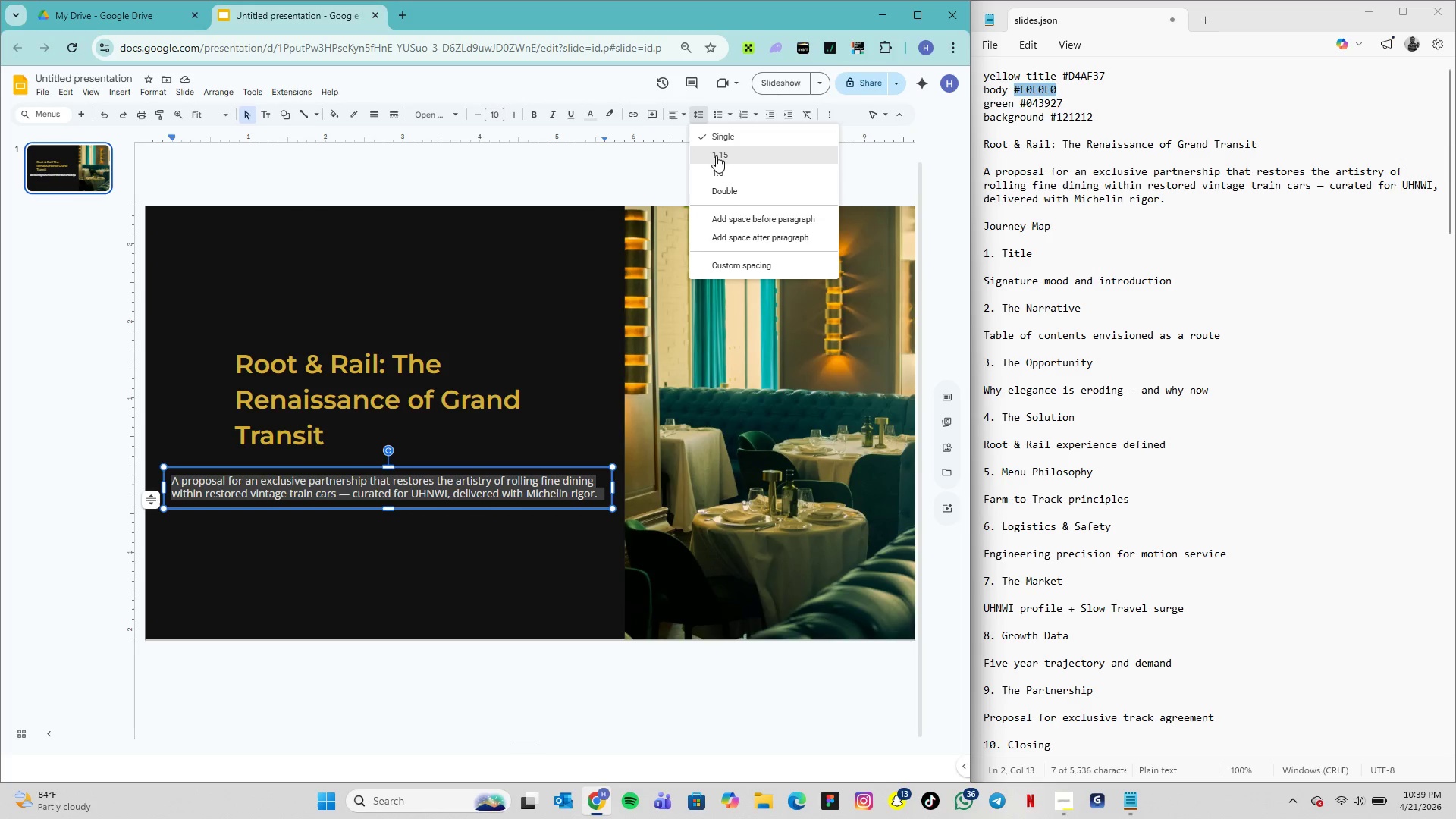 
left_click([717, 155])
 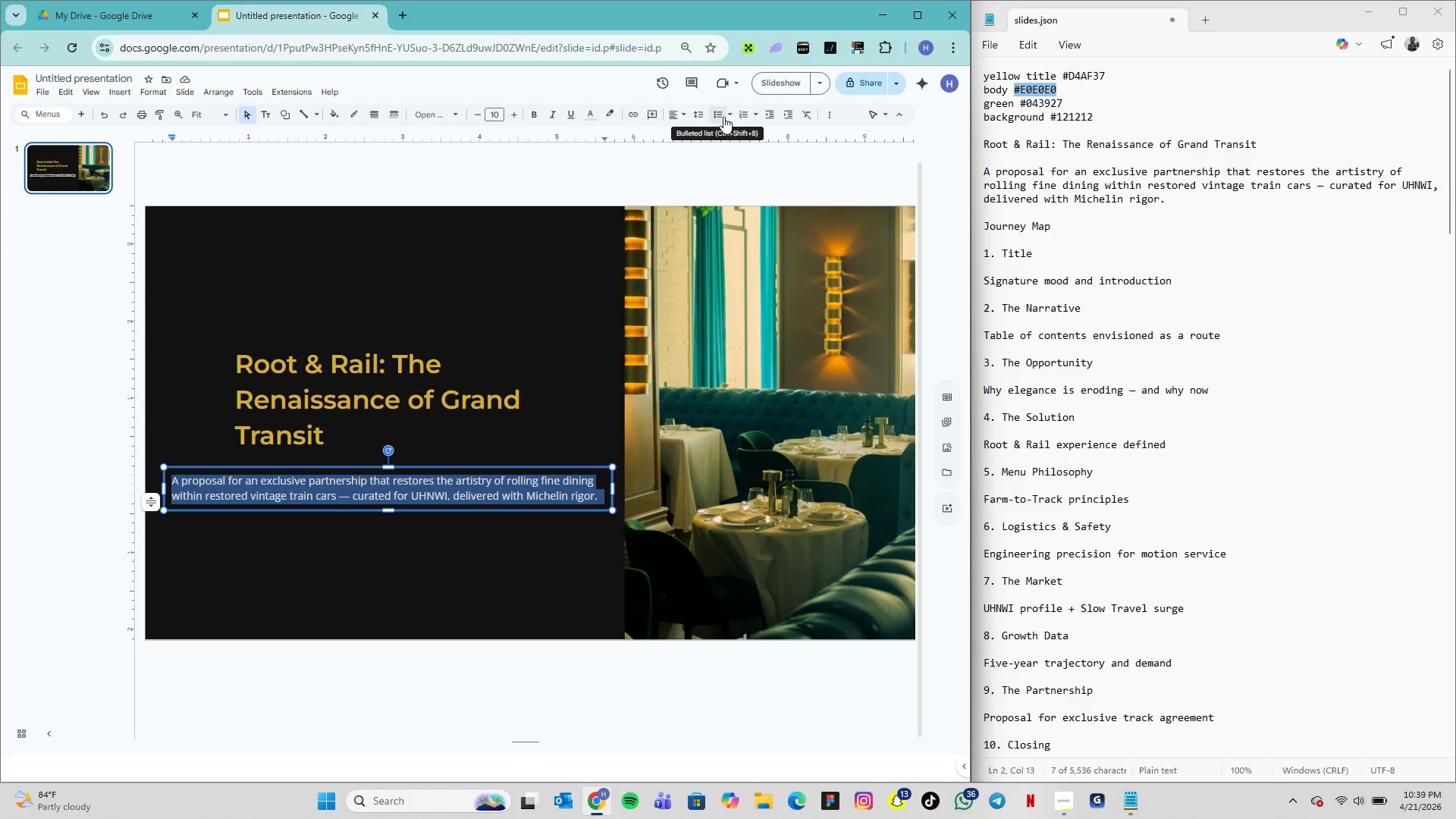 
wait(15.55)
 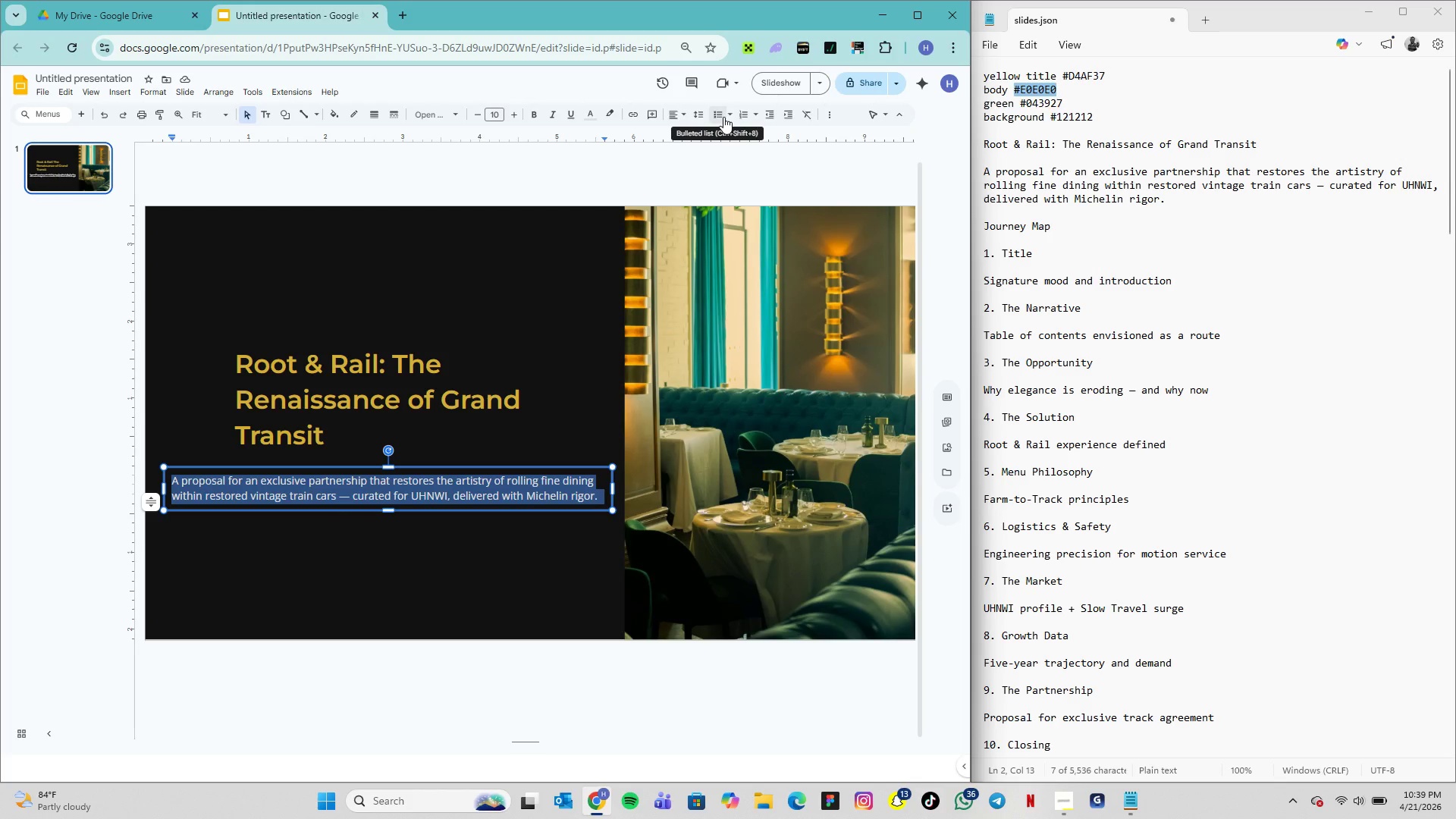 
left_click([682, 116])
 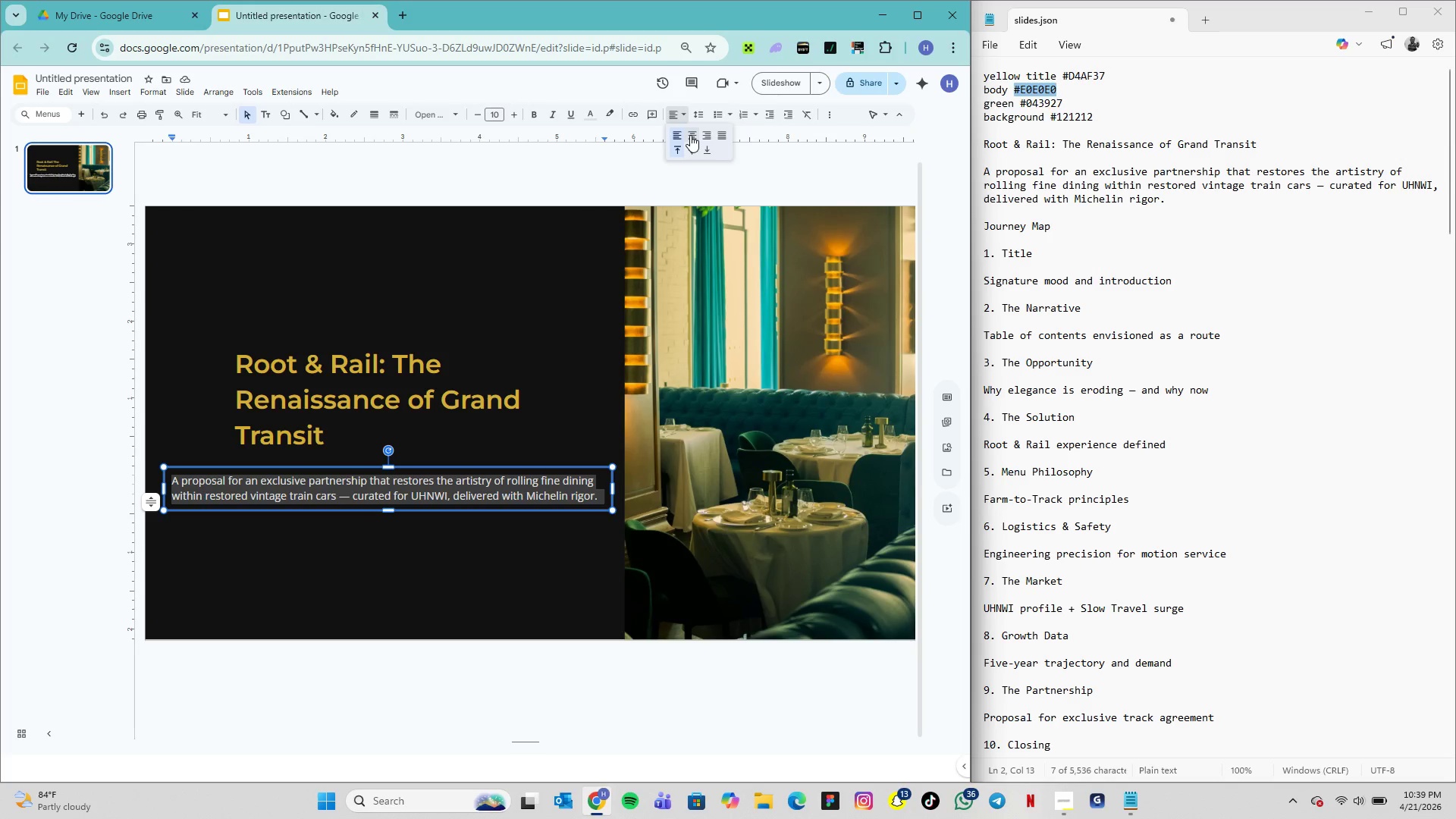 
left_click([690, 135])
 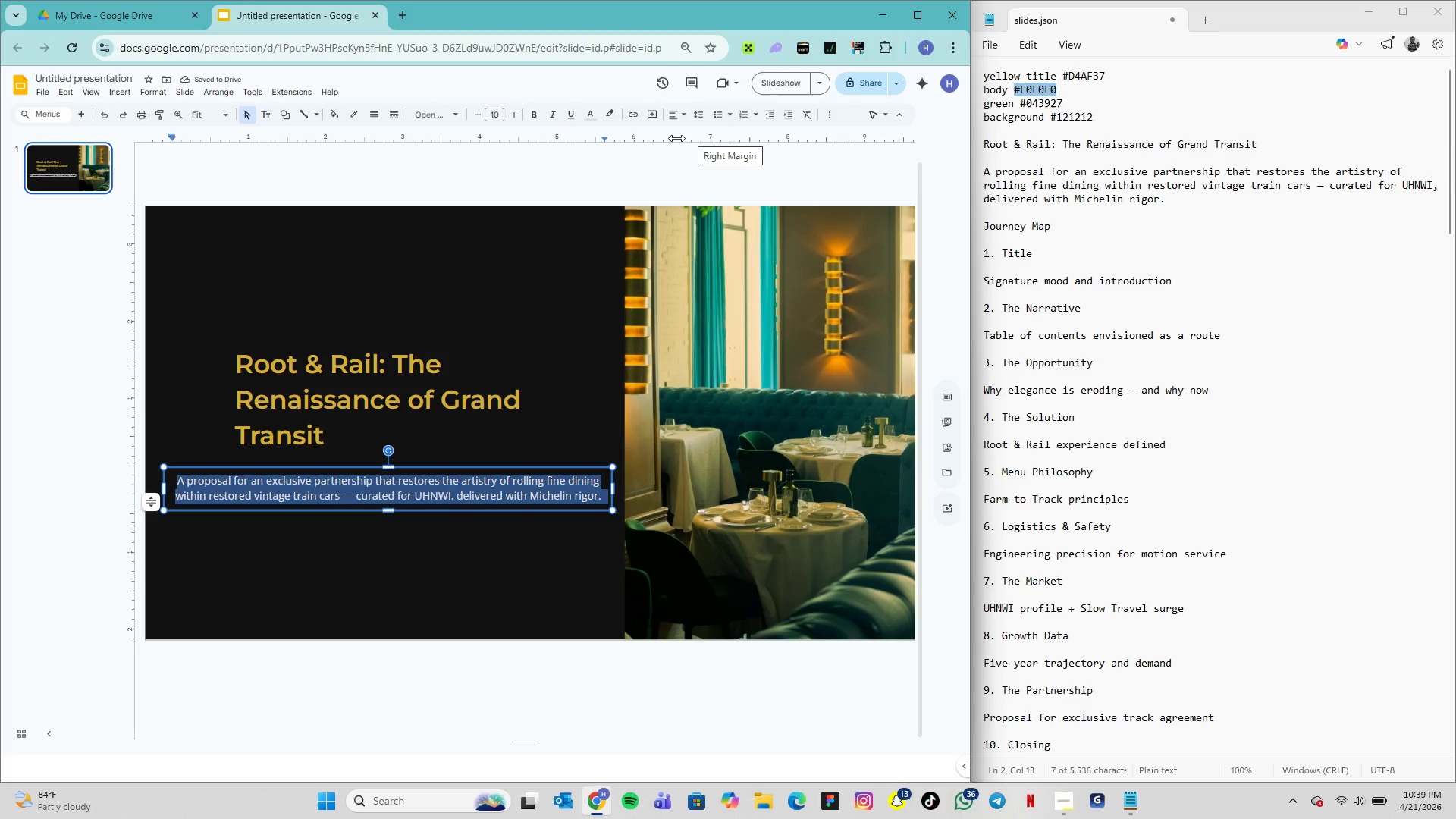 
left_click([676, 121])
 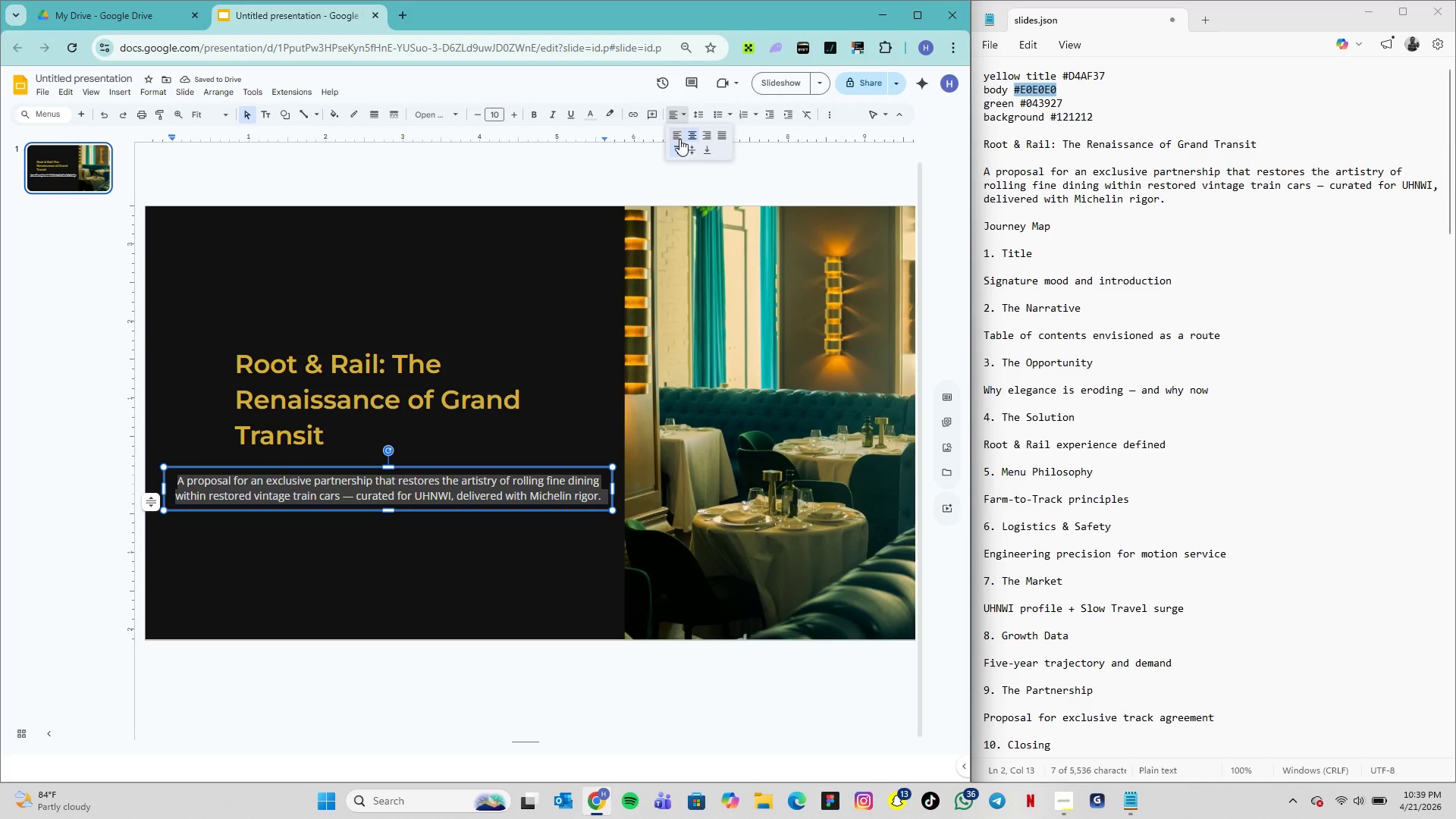 
left_click([679, 139])
 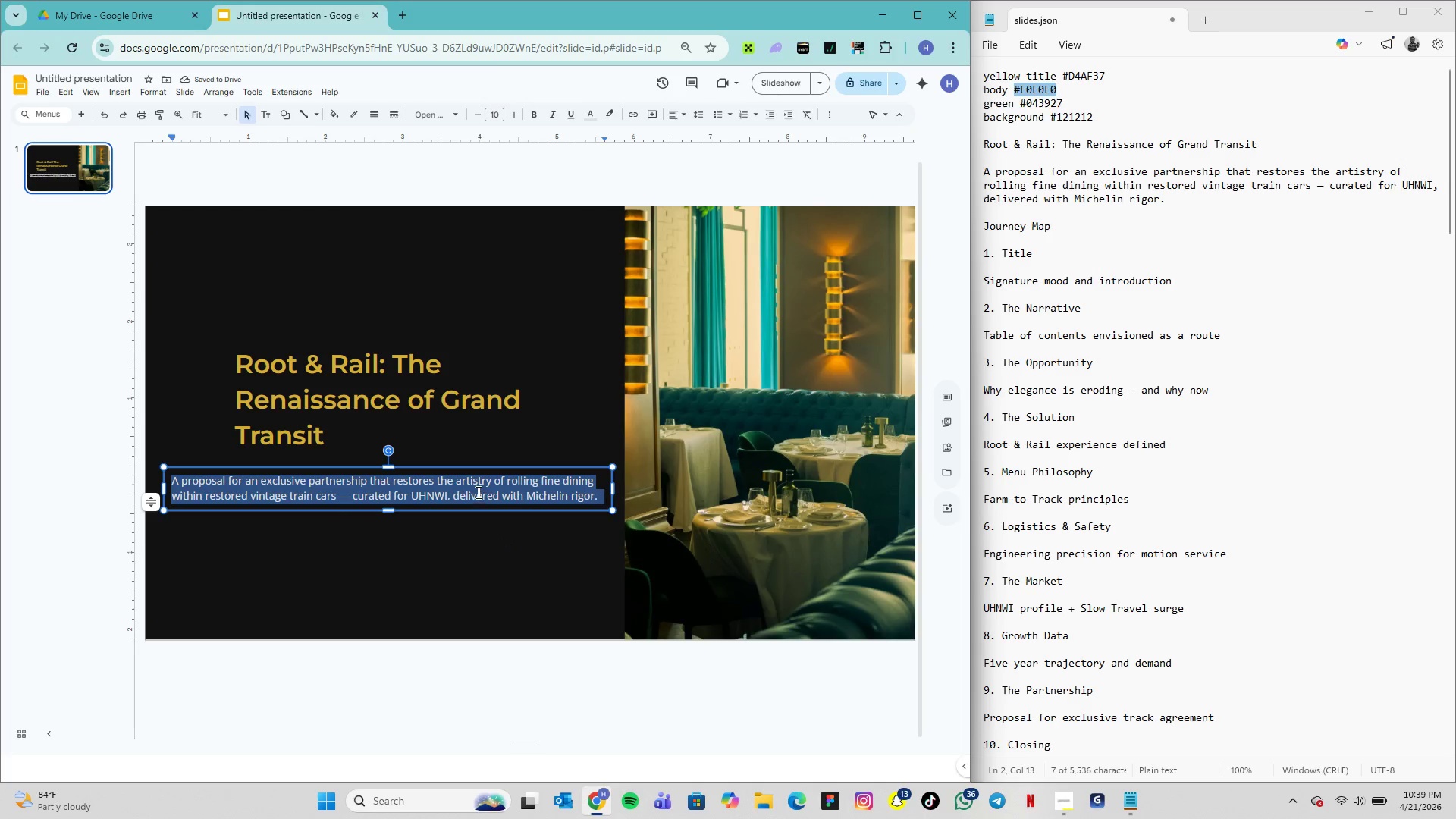 
left_click_drag(start_coordinate=[460, 469], to_coordinate=[460, 464])
 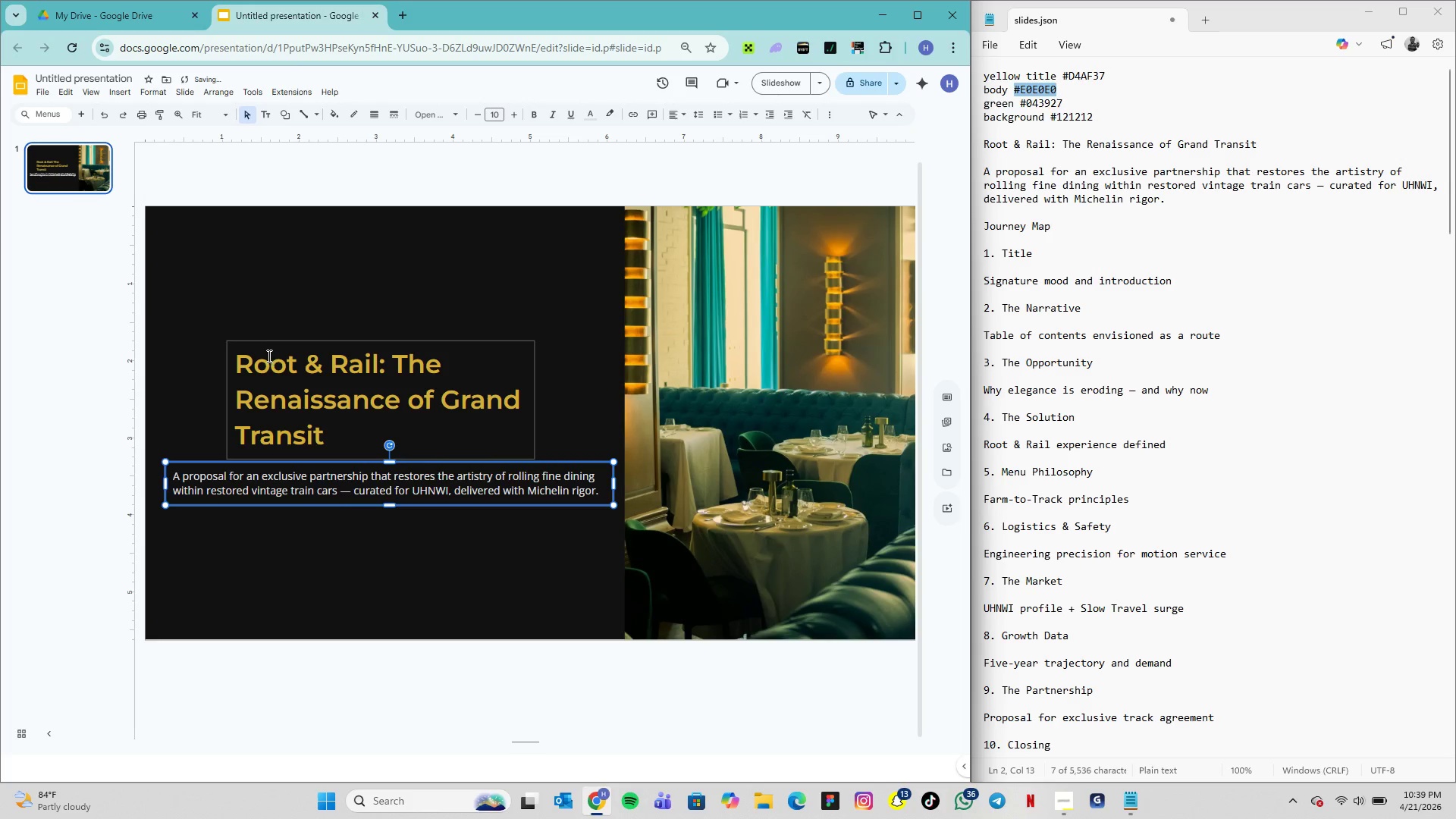 
left_click_drag(start_coordinate=[268, 344], to_coordinate=[208, 348])
 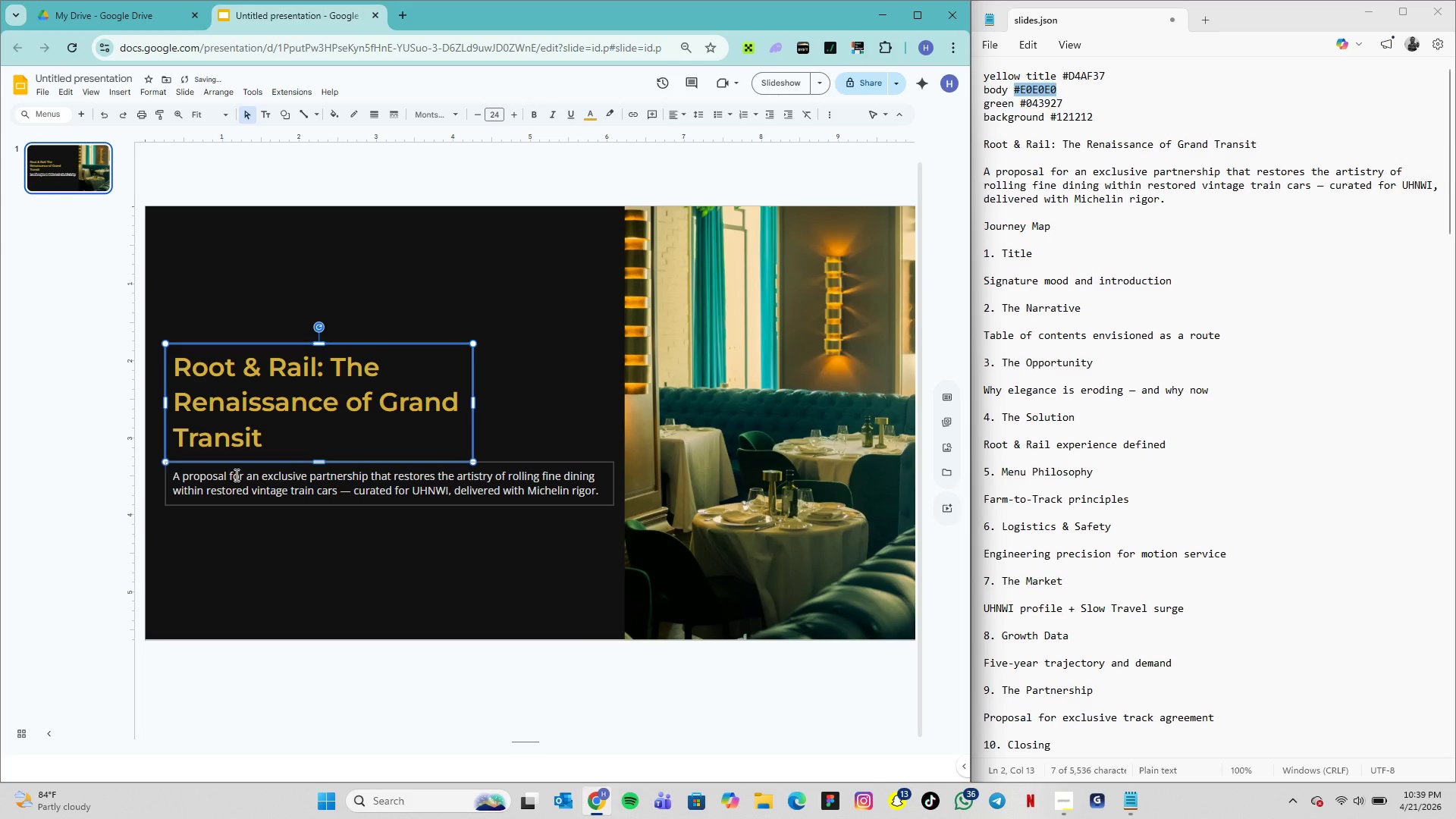 
left_click([396, 544])
 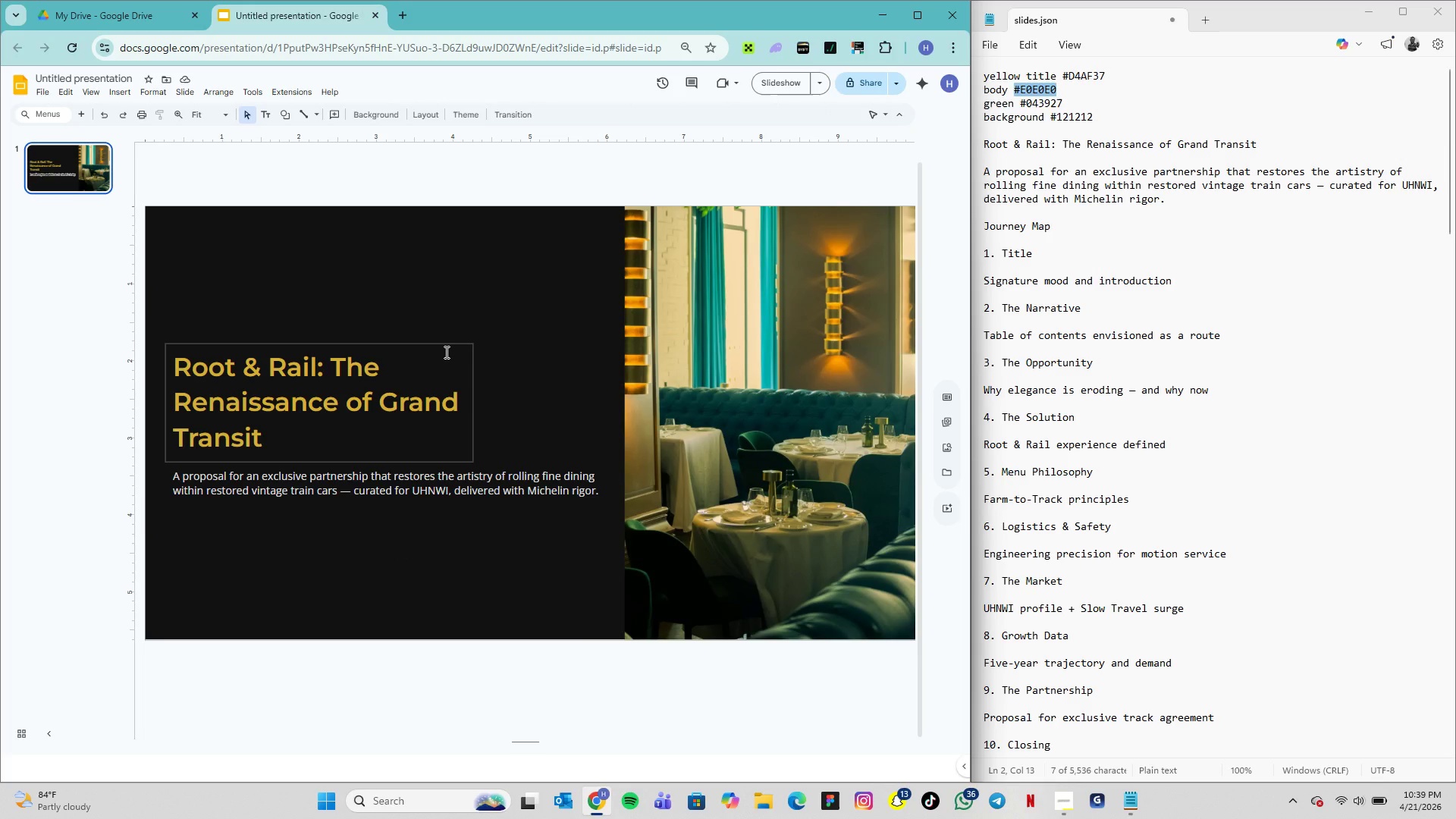 
wait(9.25)
 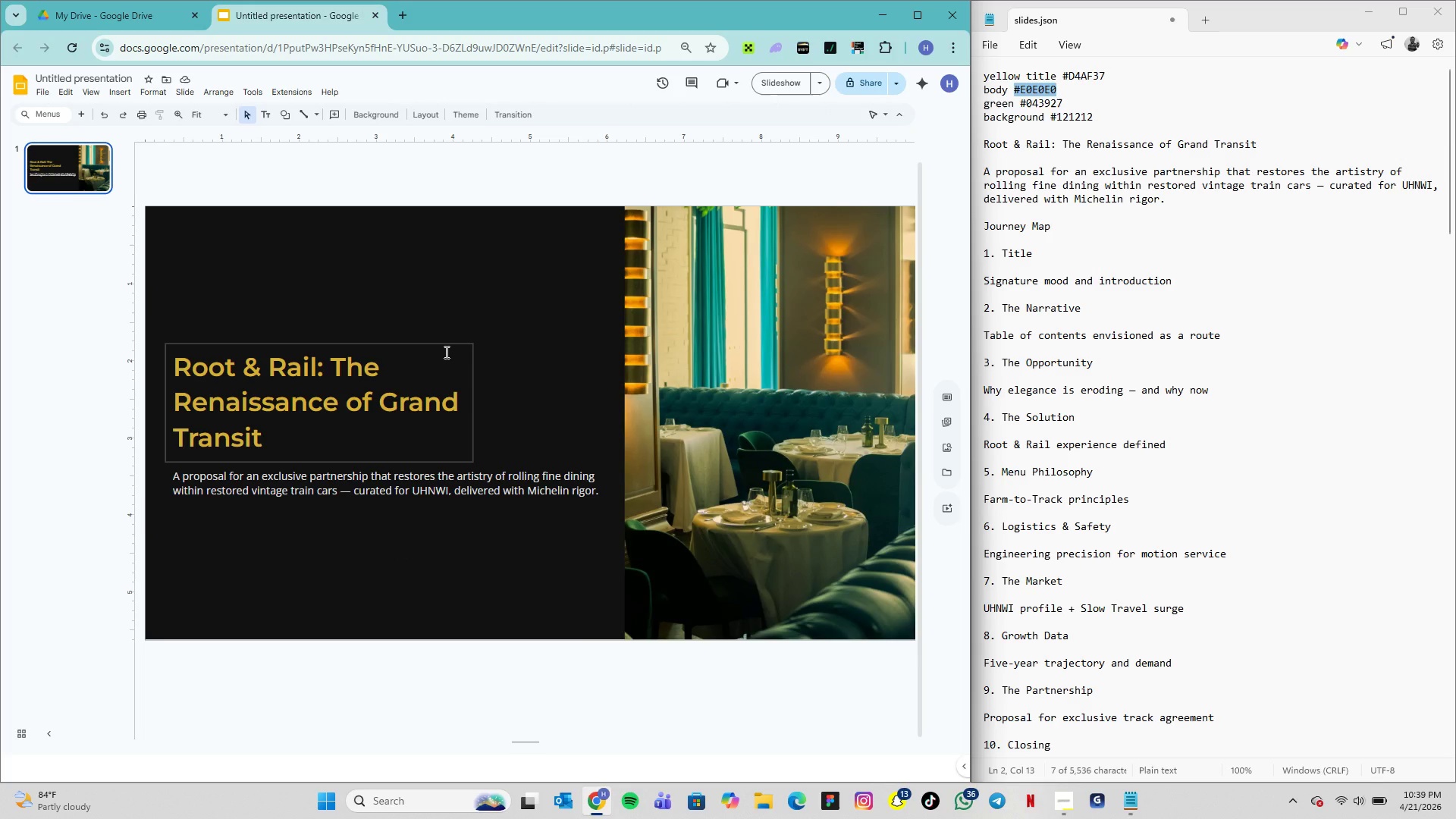 
left_click([362, 346])
 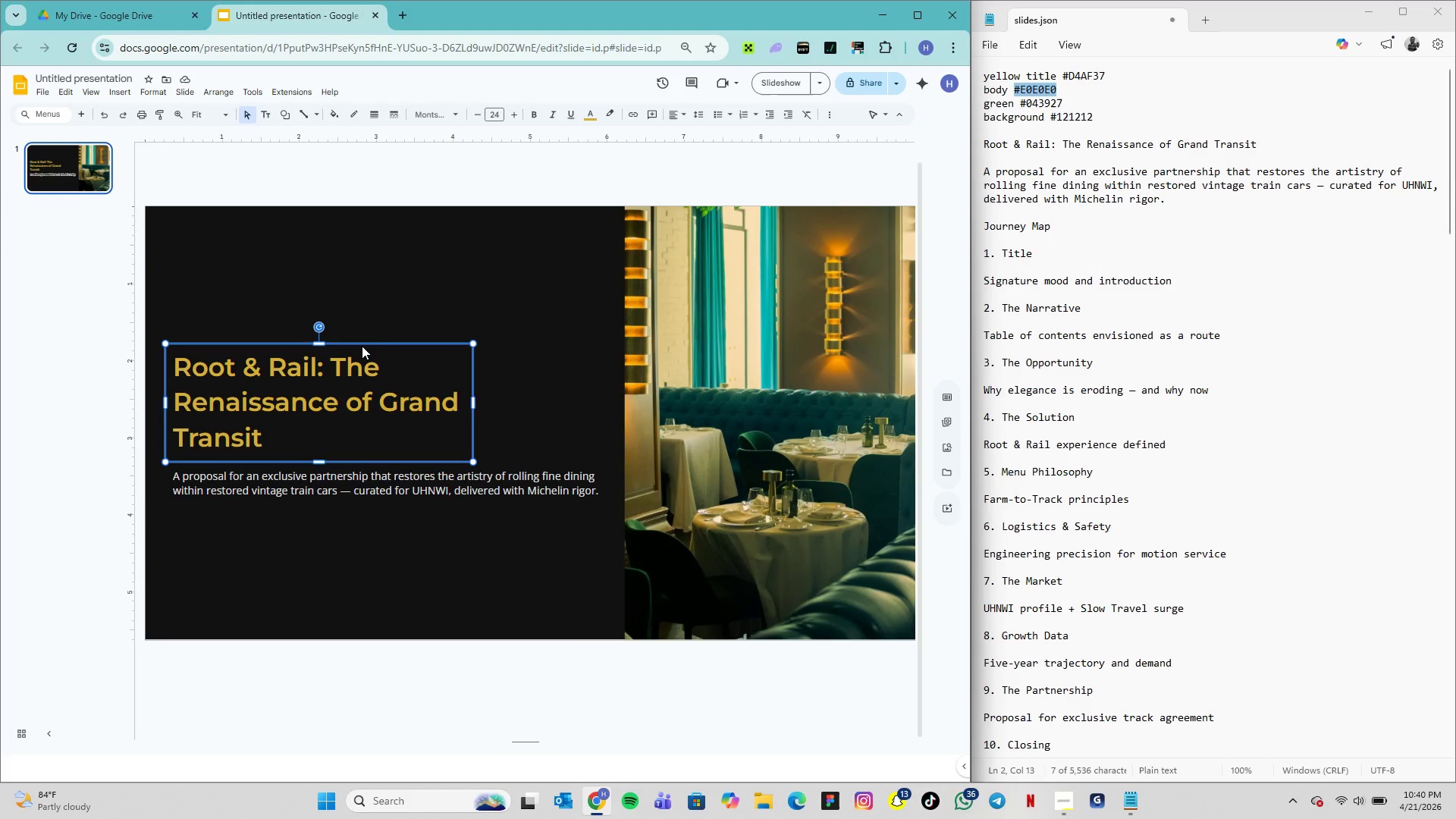 
hold_key(key=ShiftLeft, duration=1.55)
left_click([404, 492])
 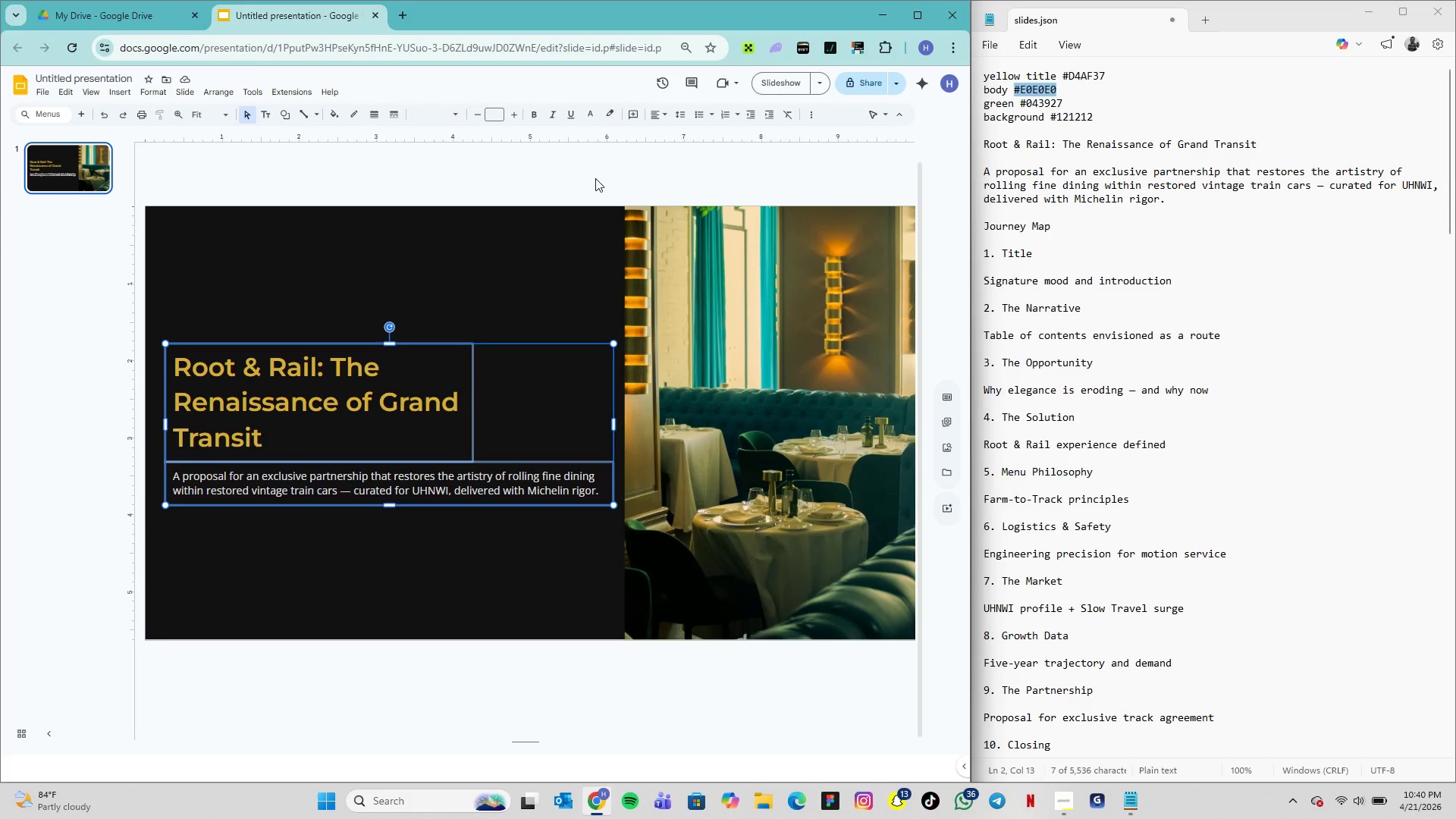 
wait(7.75)
 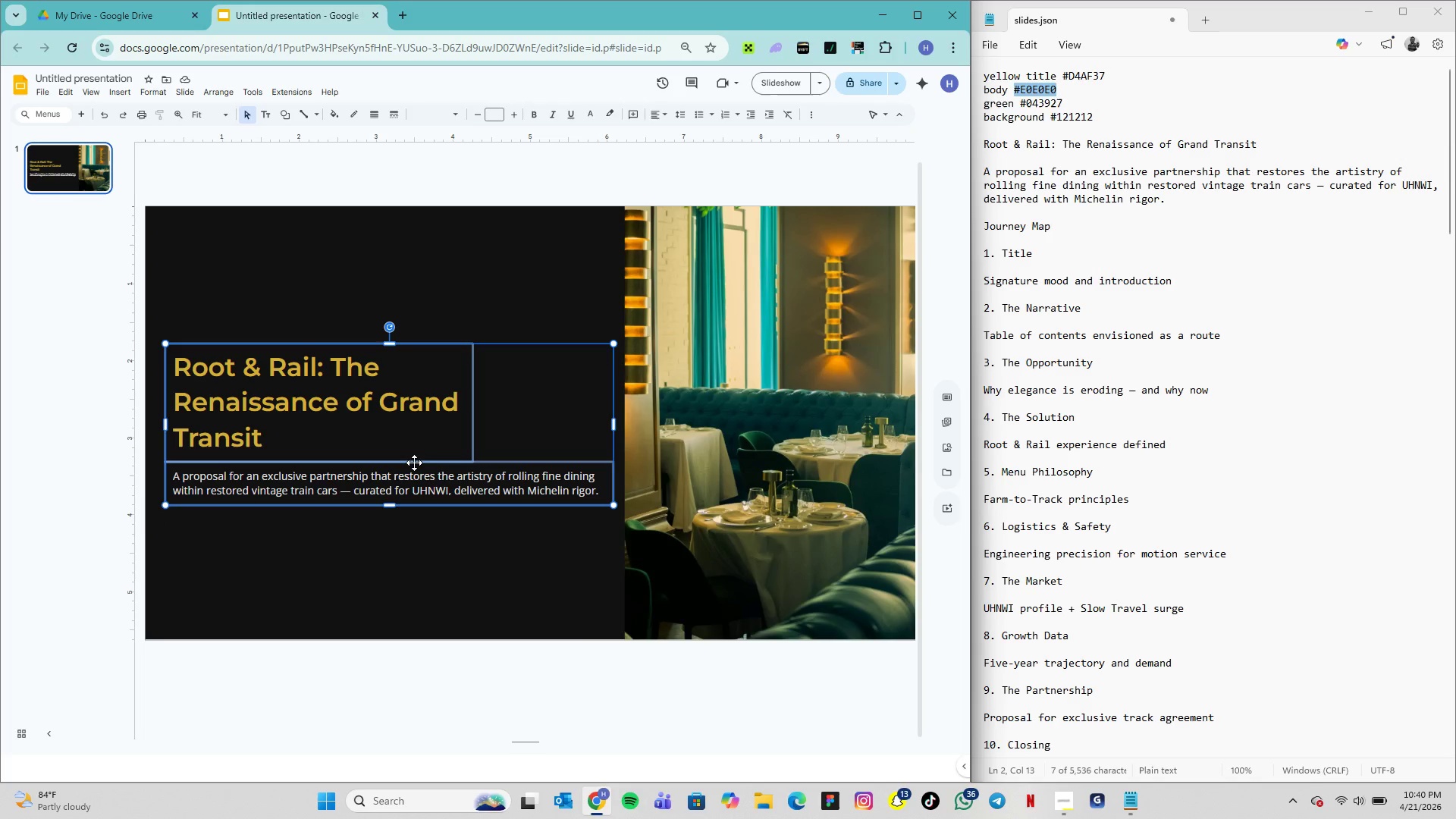 
key(Alt+Control+G)
 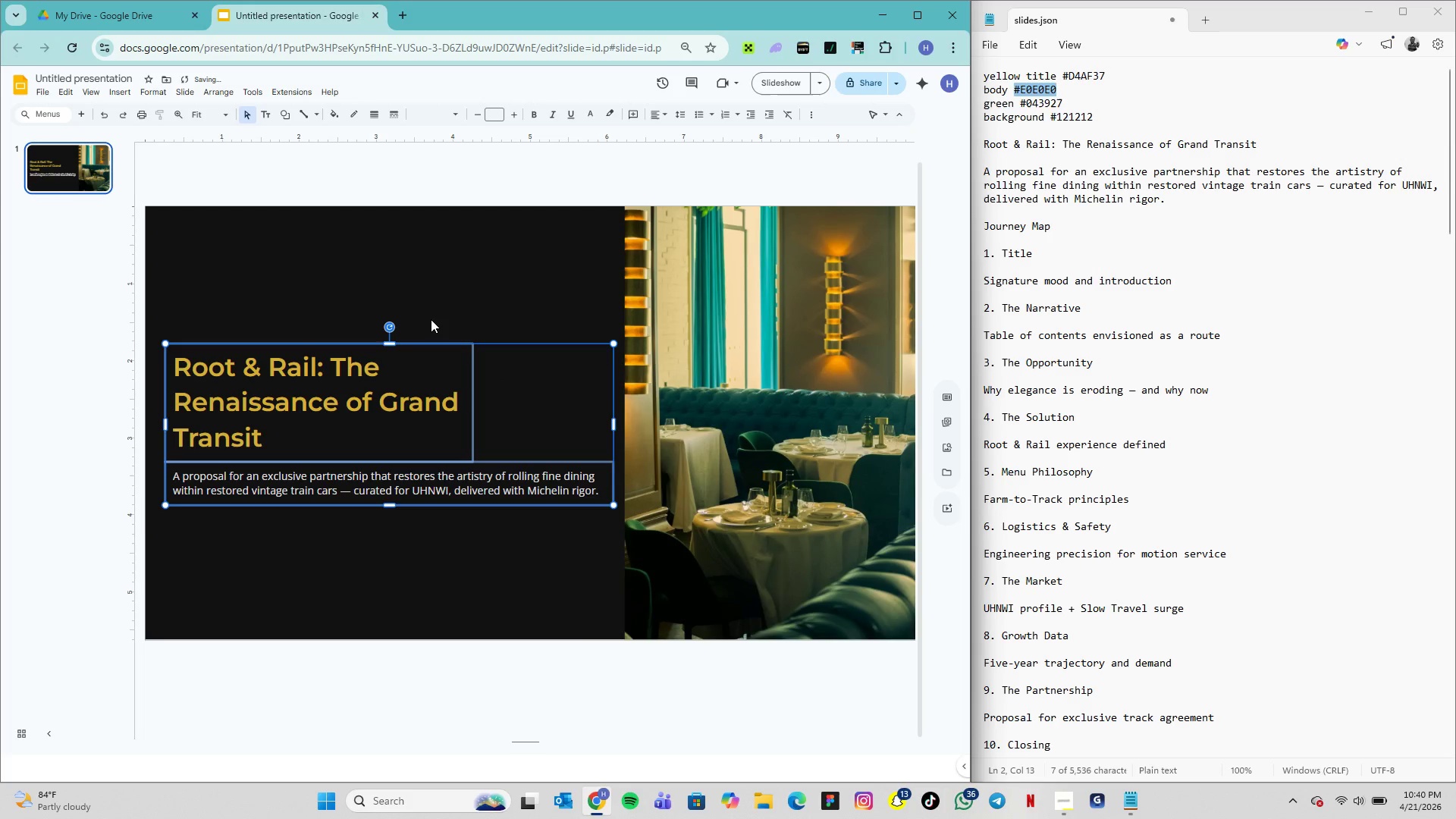 
left_click([431, 319])
 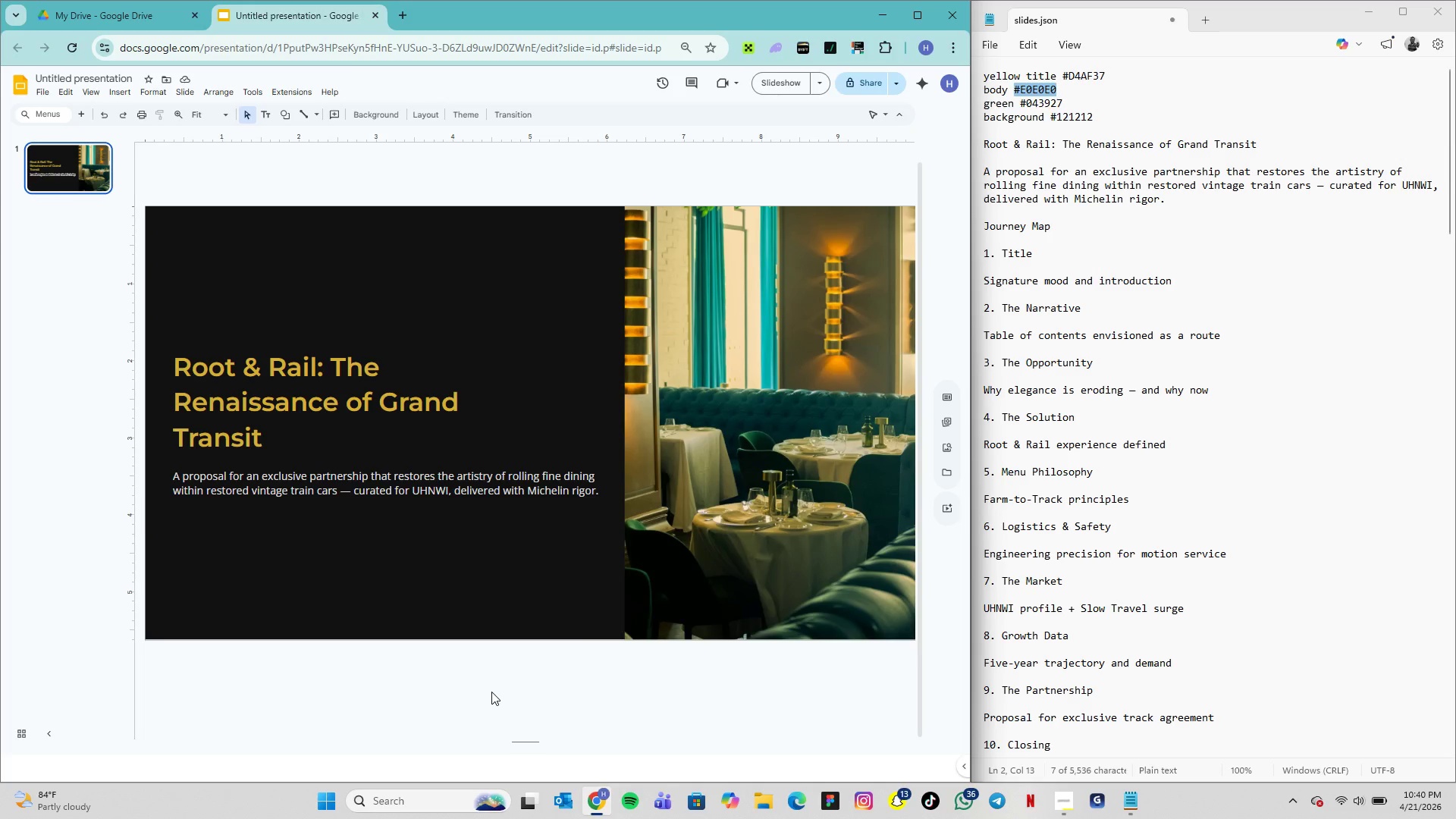 
wait(14.03)
 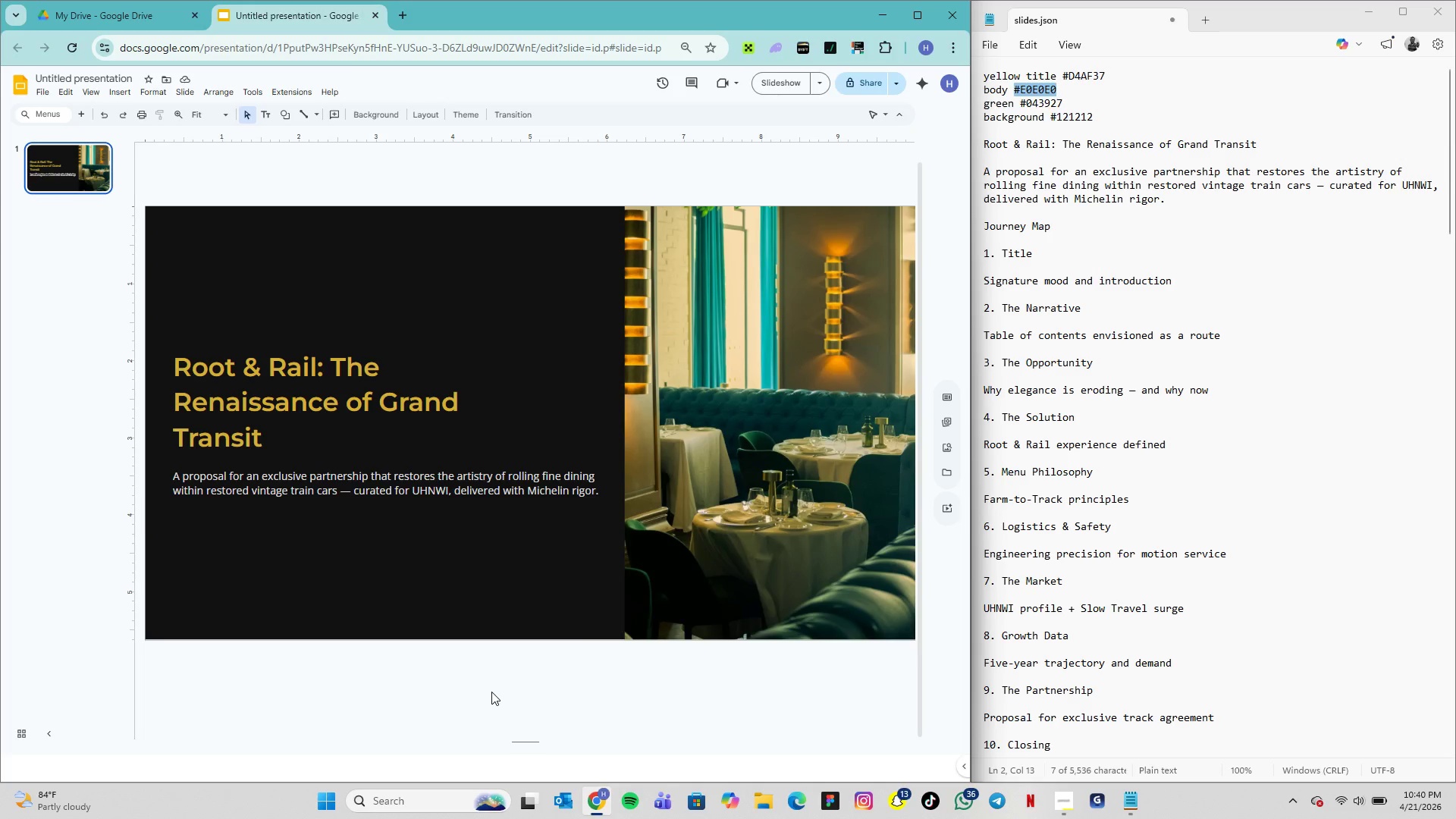 
left_click([78, 115])
 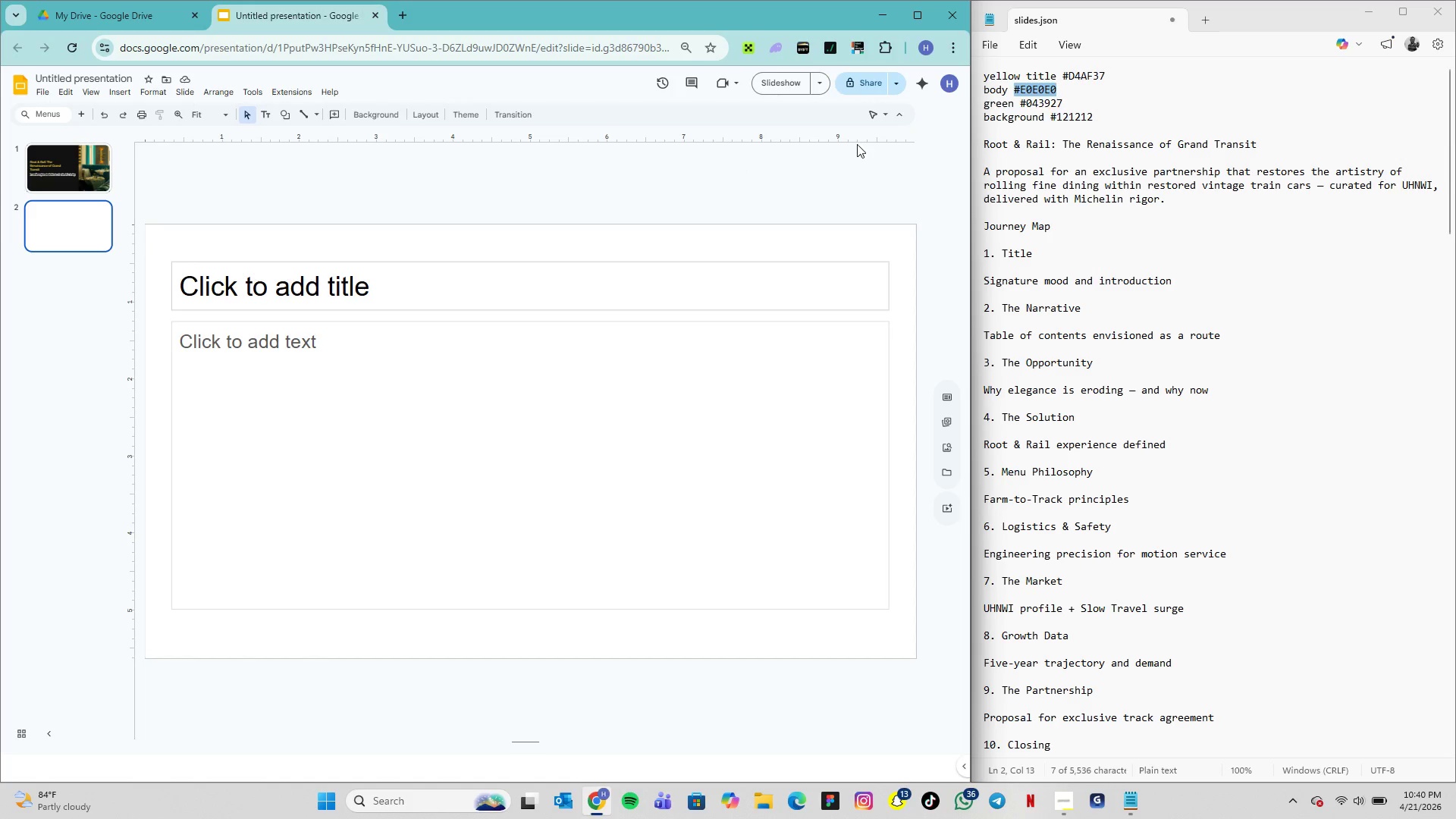 
wait(7.69)
 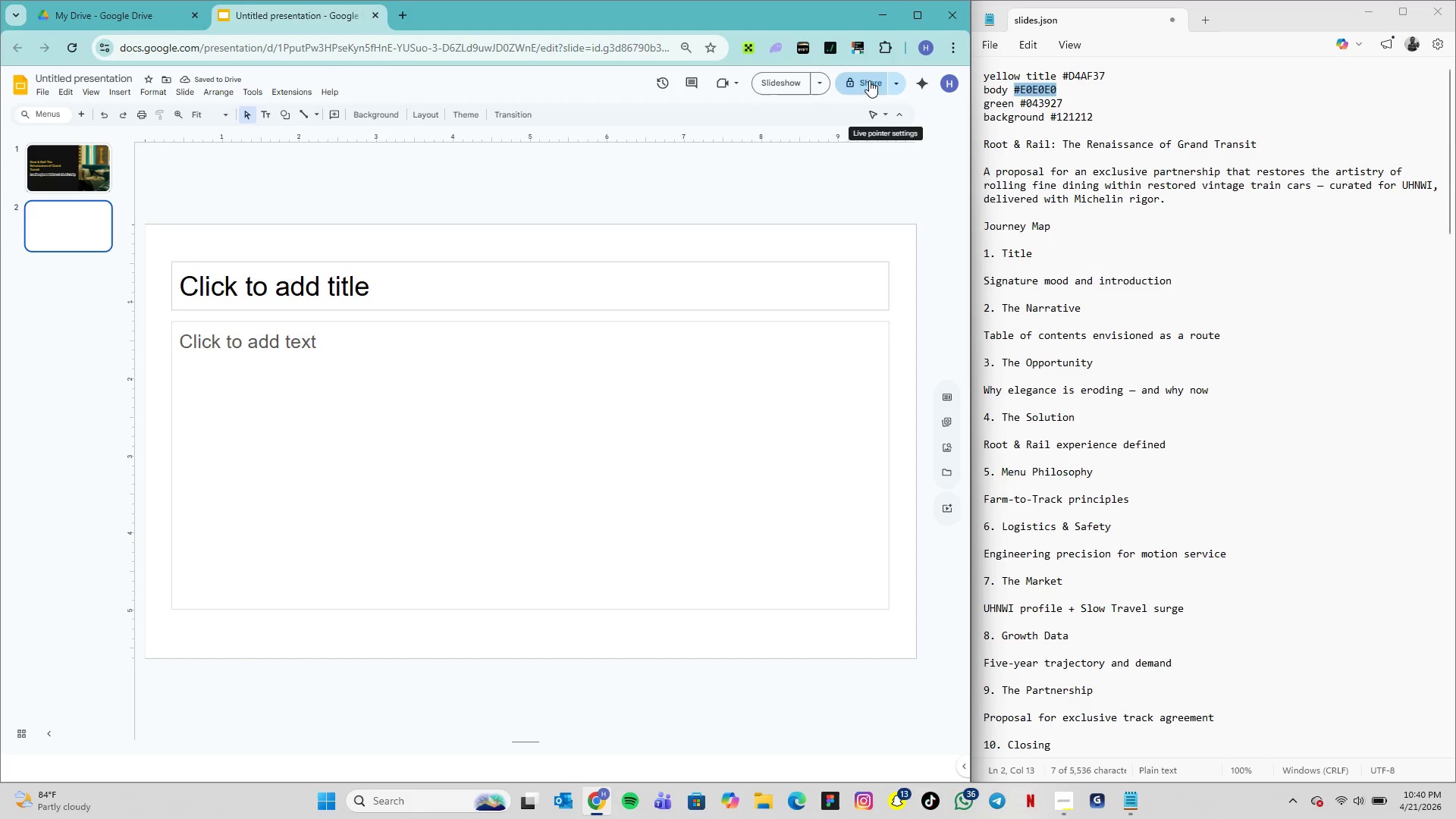 
left_click([395, 109])
 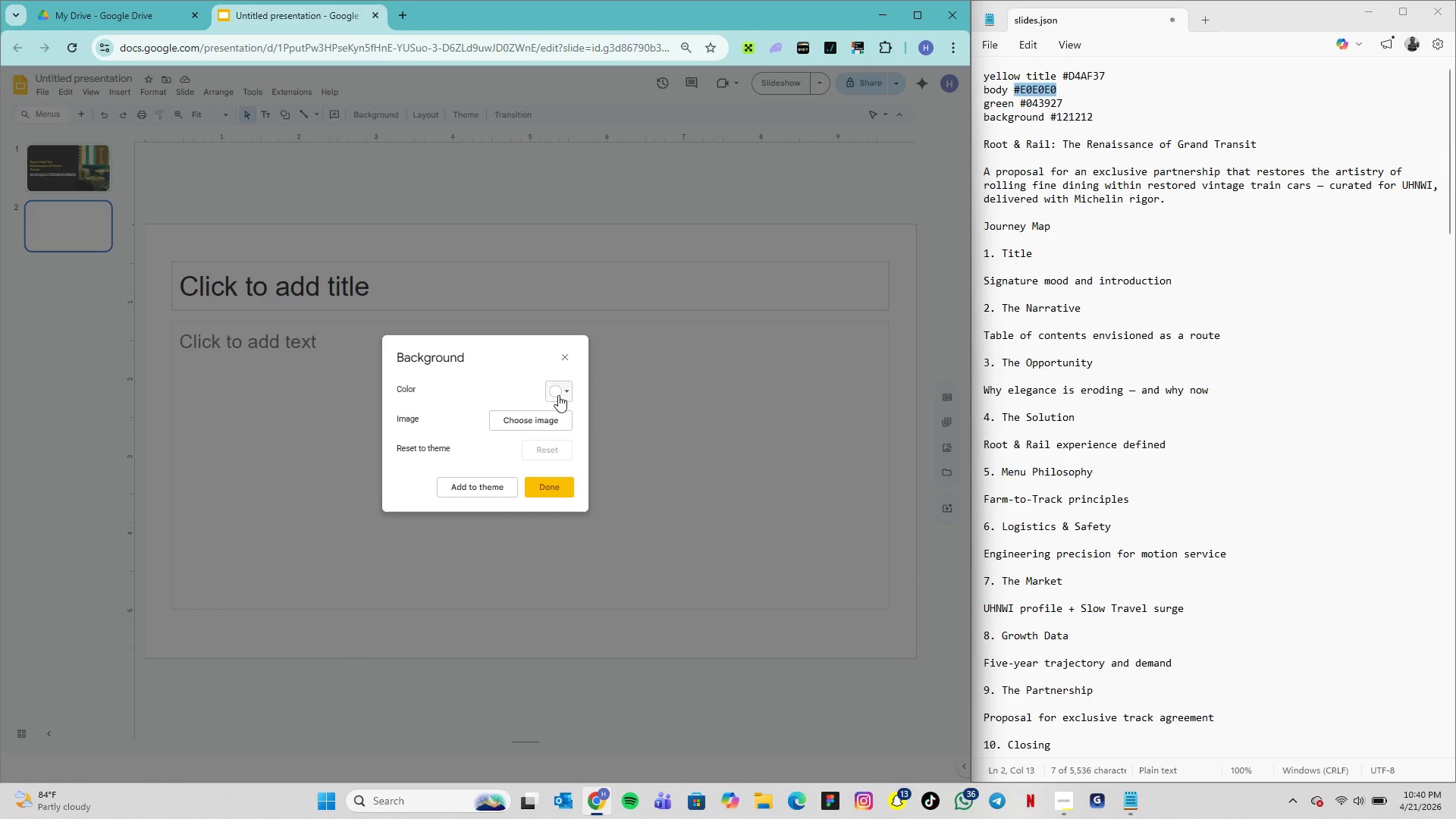 
left_click([559, 395])
 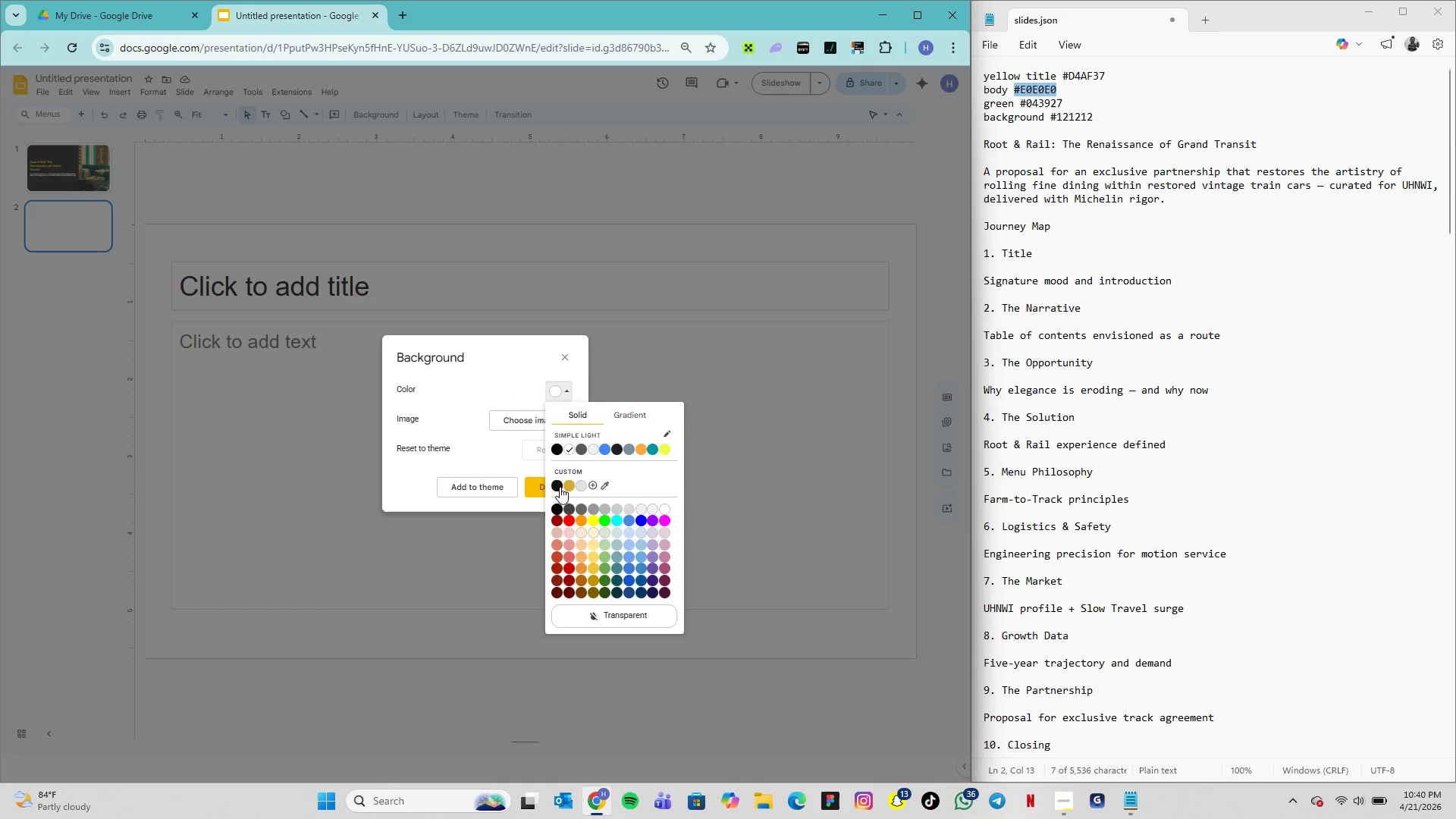 
left_click([557, 487])
 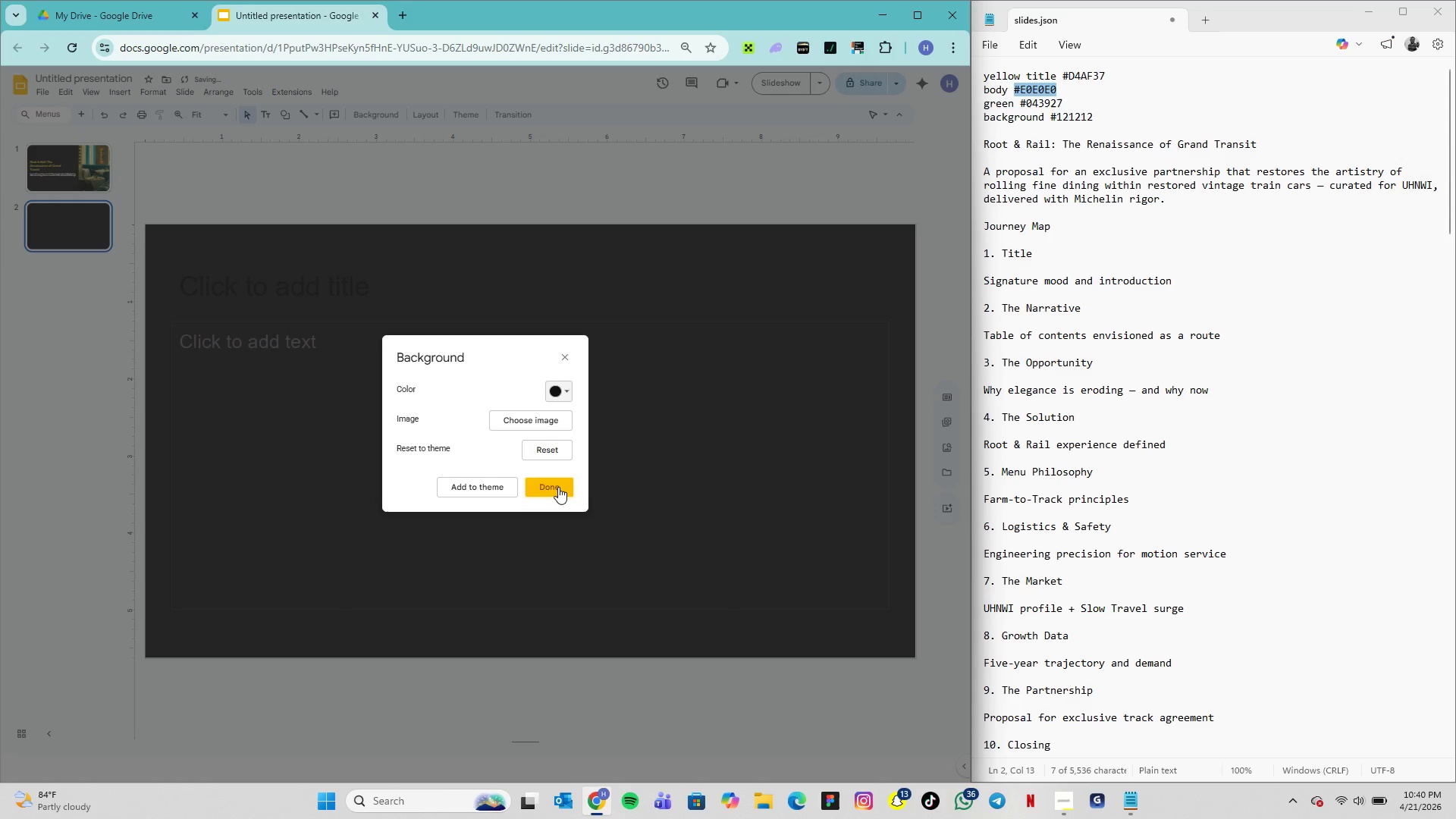 
left_click([558, 487])
 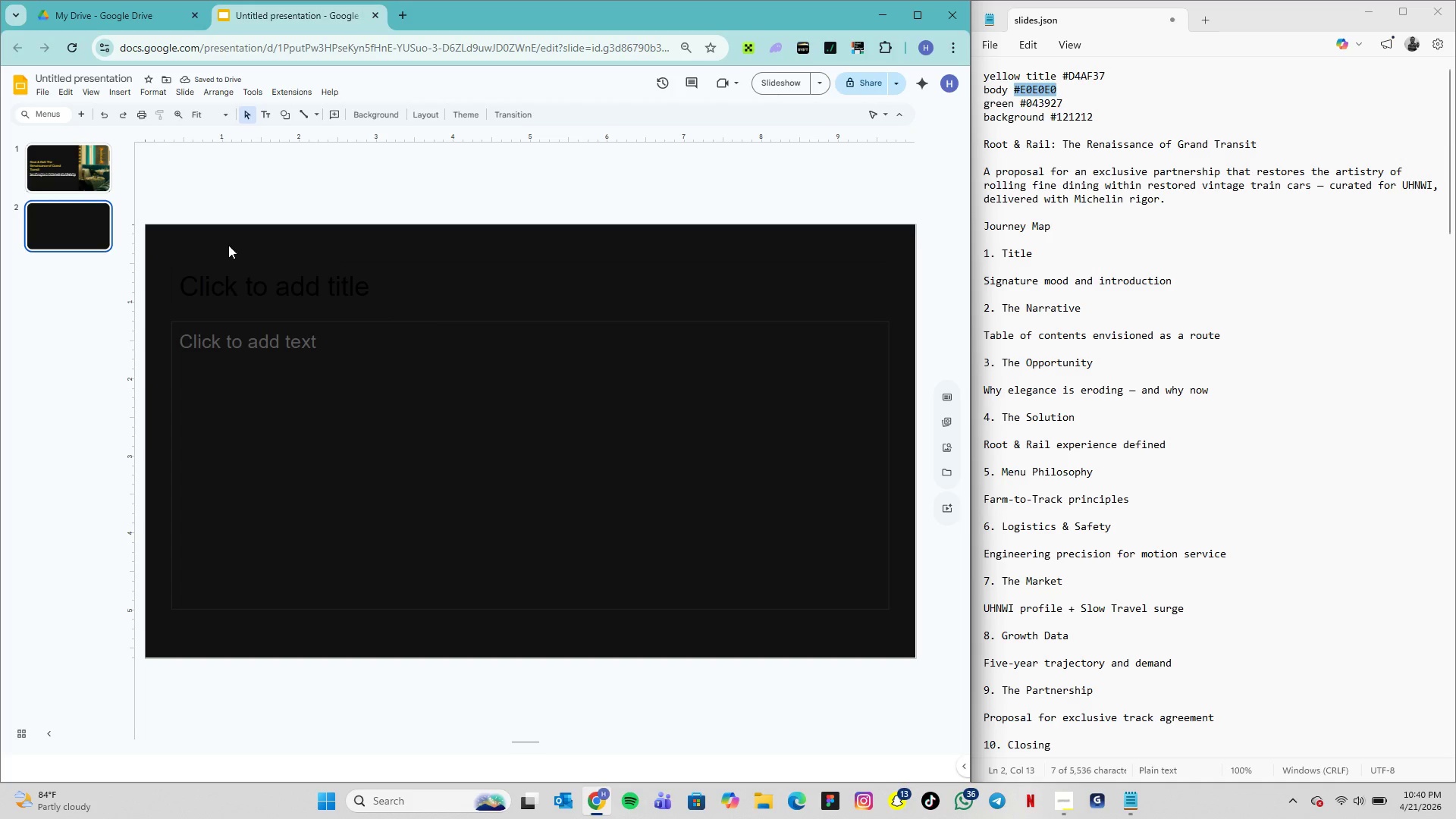 
left_click_drag(start_coordinate=[190, 252], to_coordinate=[521, 555])
 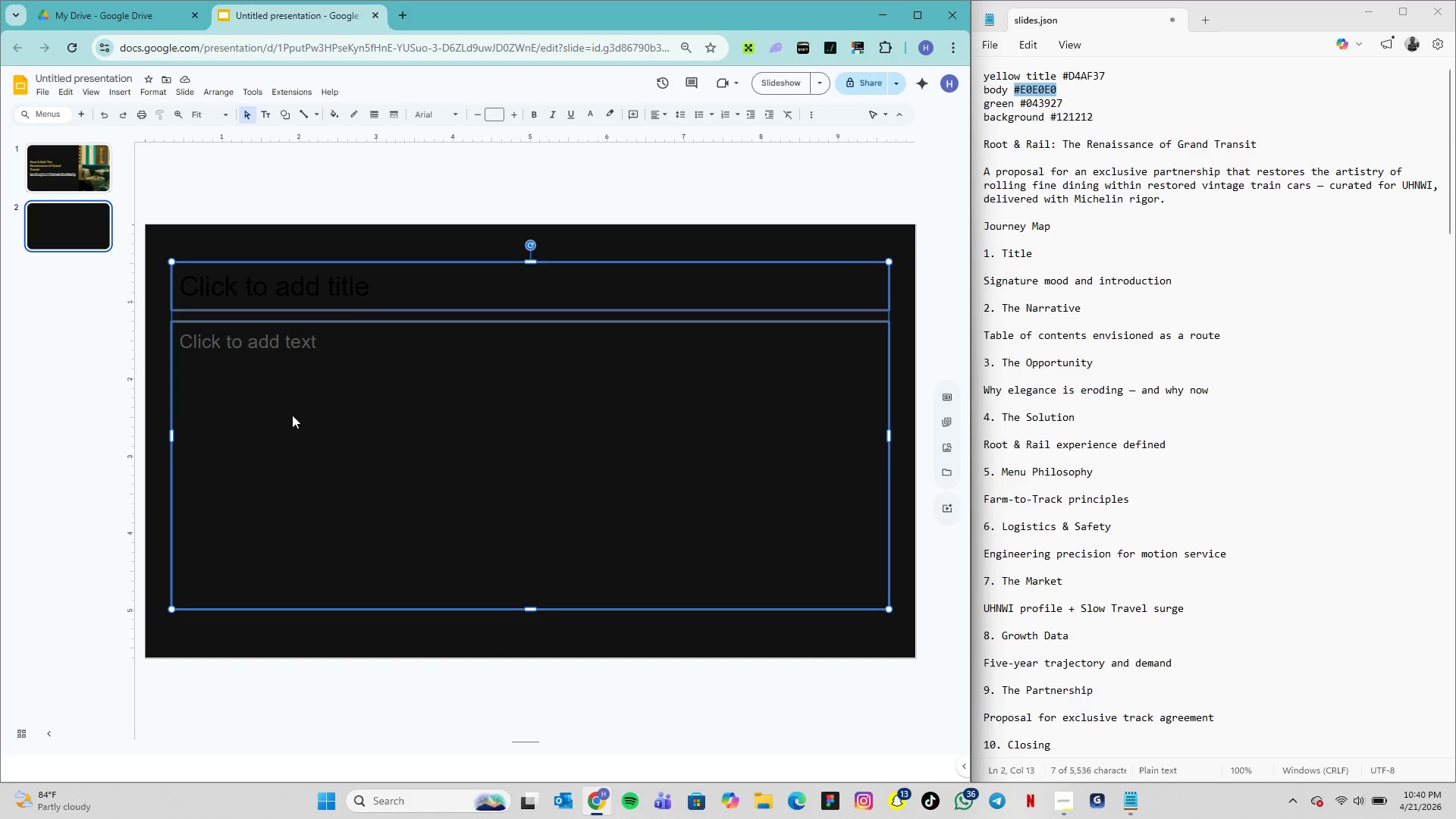 
left_click([292, 415])
 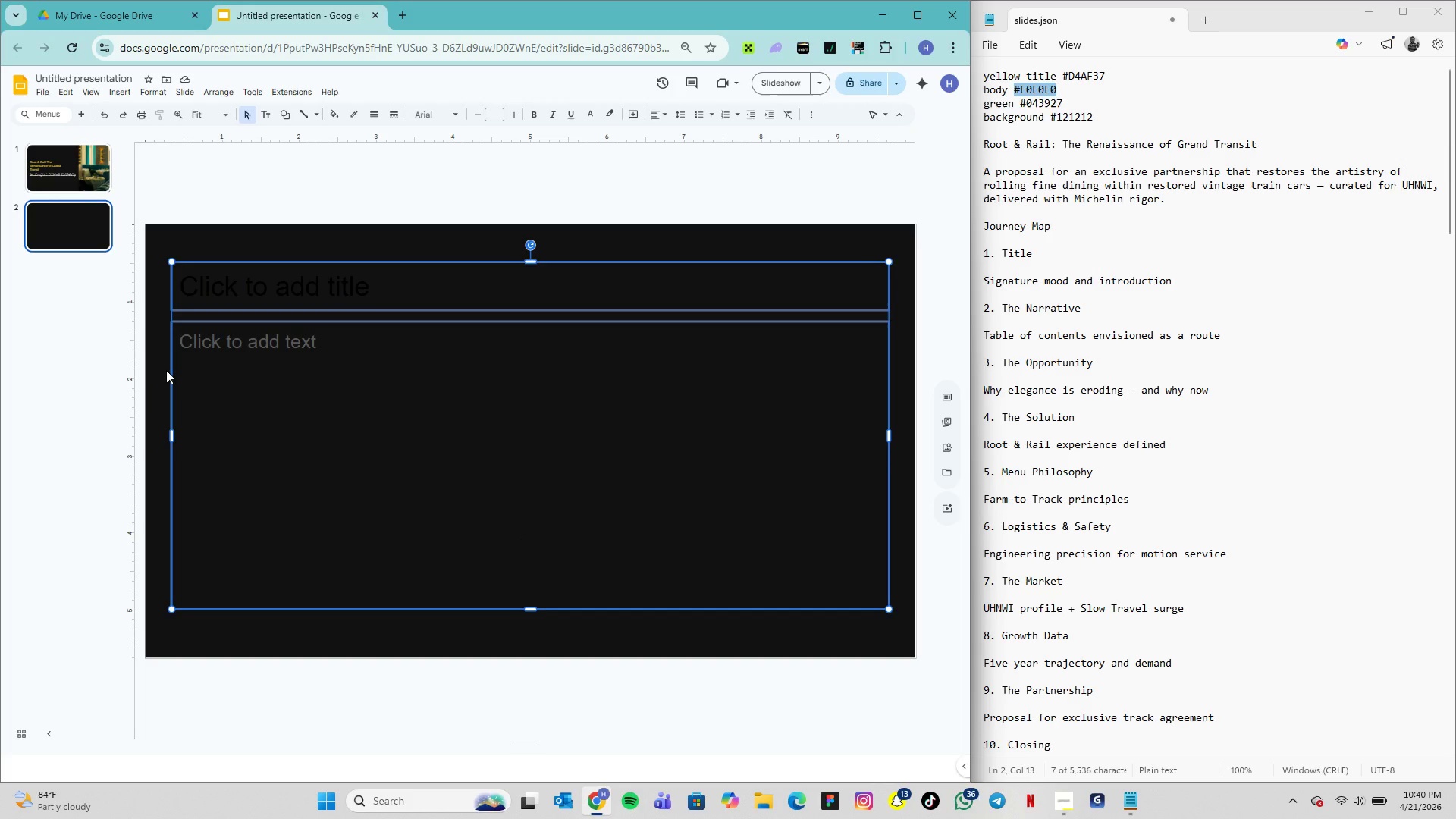 
left_click([166, 370])
 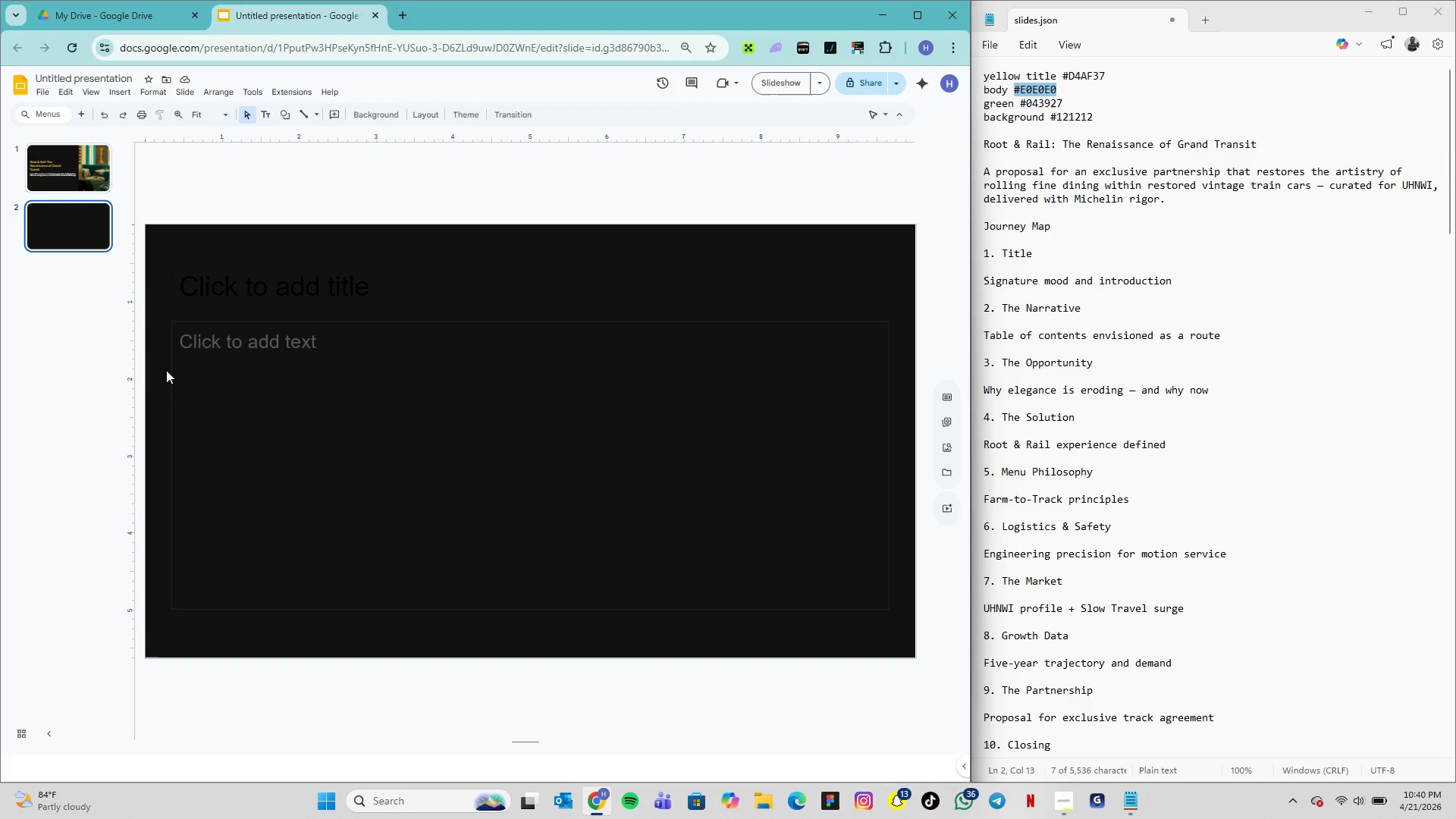 
left_click_drag(start_coordinate=[166, 370], to_coordinate=[496, 511])
 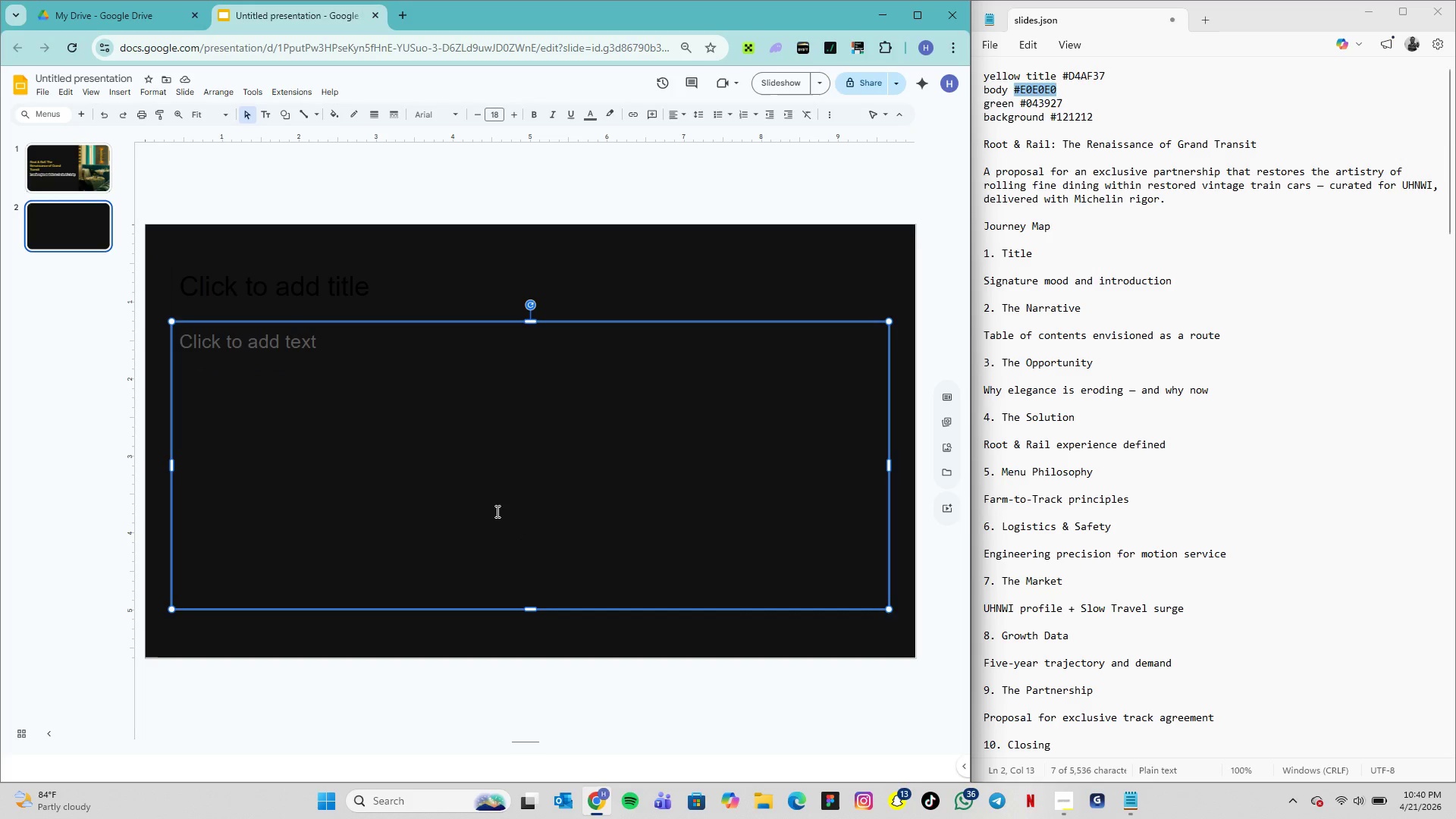 
key(Delete)
 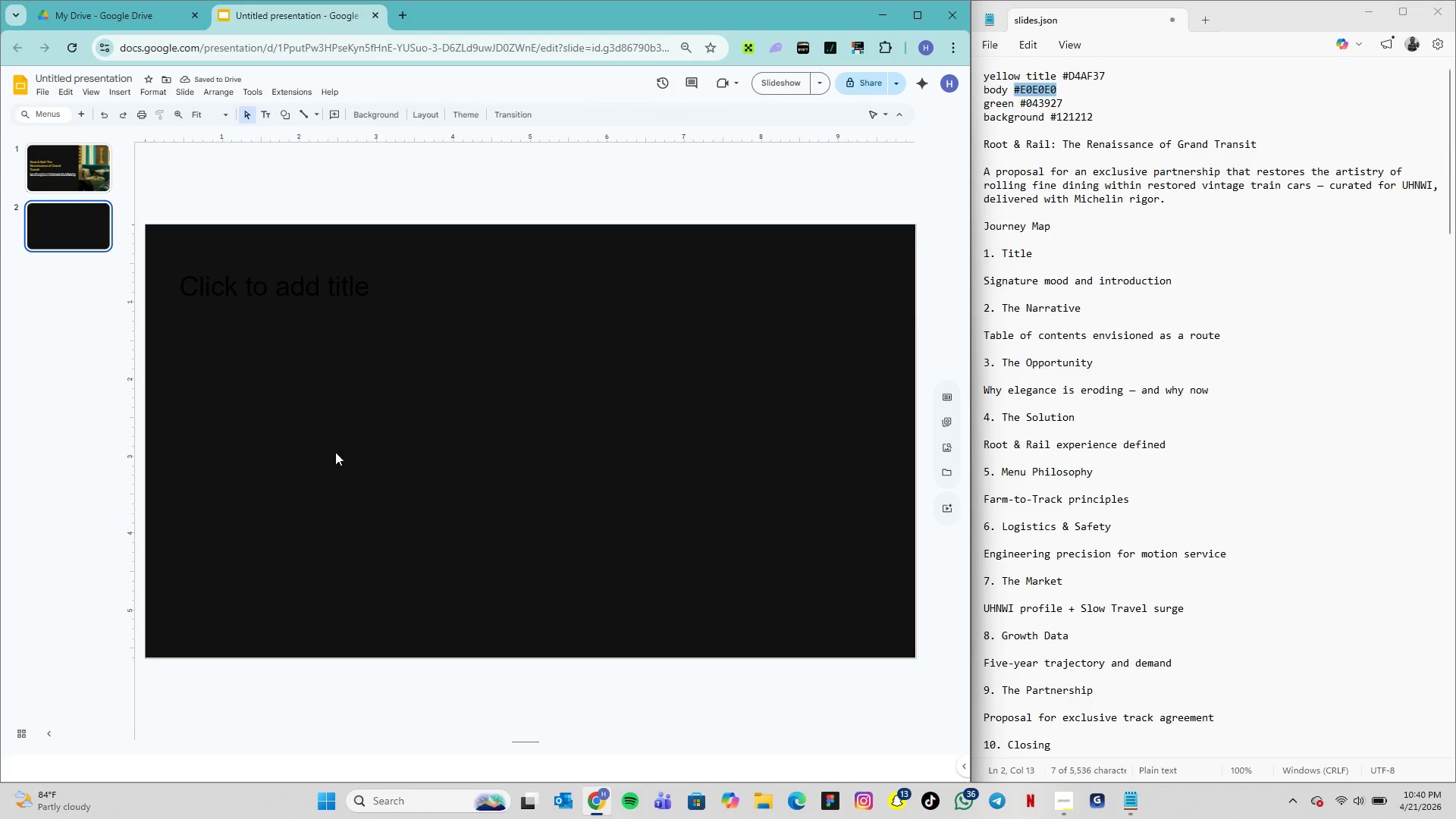 
left_click([404, 301])
 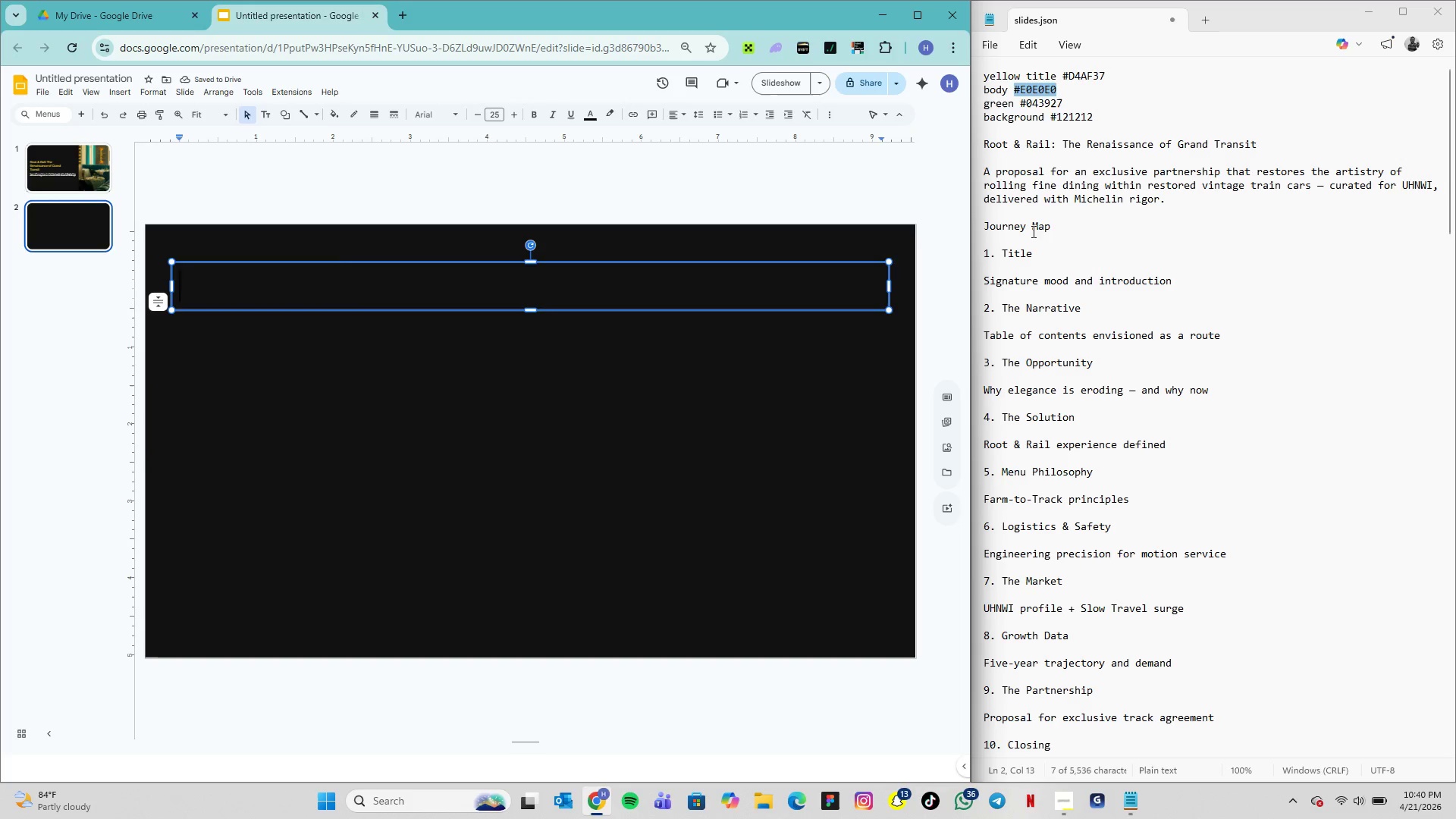 
left_click_drag(start_coordinate=[1053, 228], to_coordinate=[972, 229])
 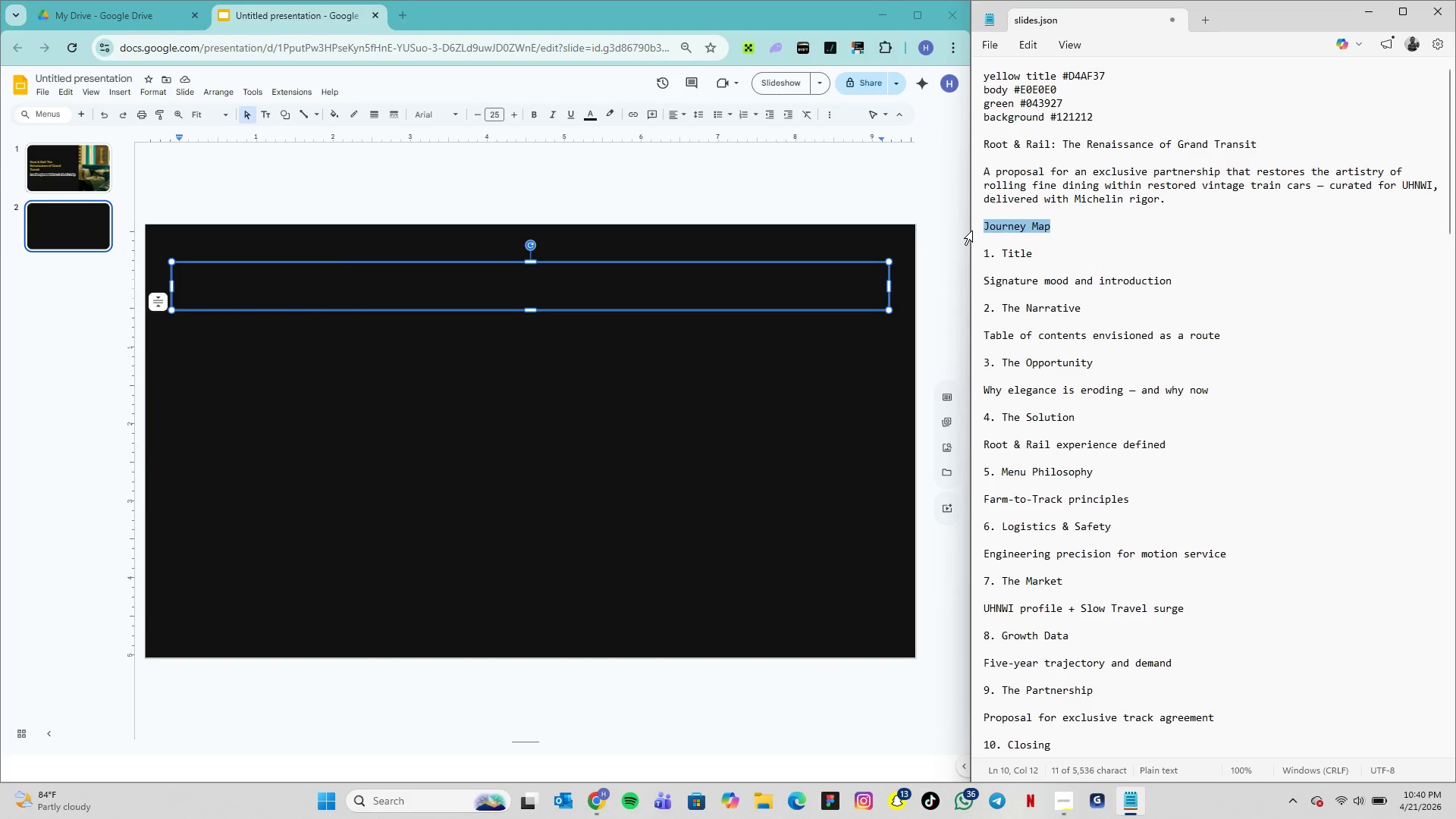 
key(Control+C)
 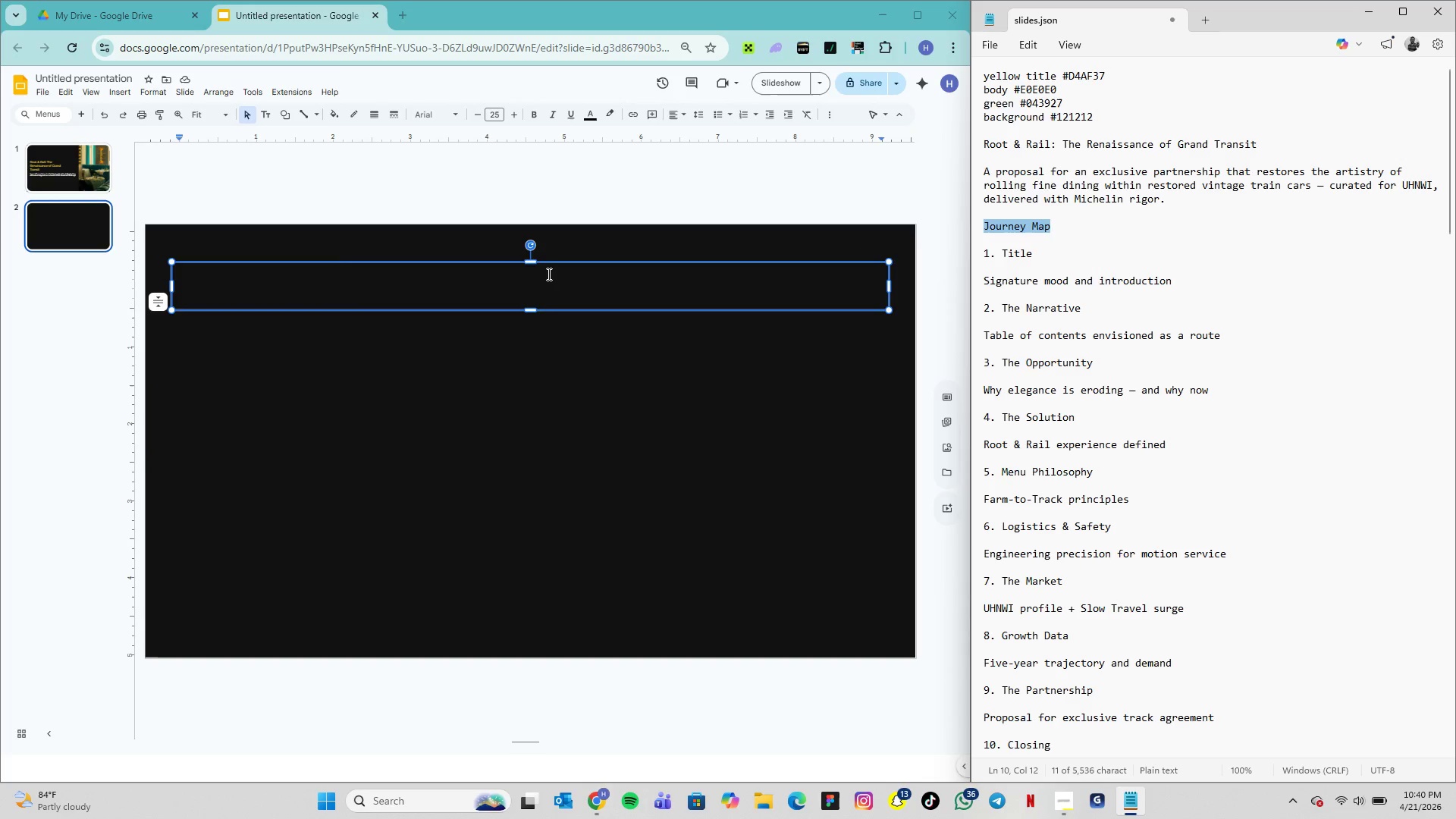 
left_click([537, 283])
 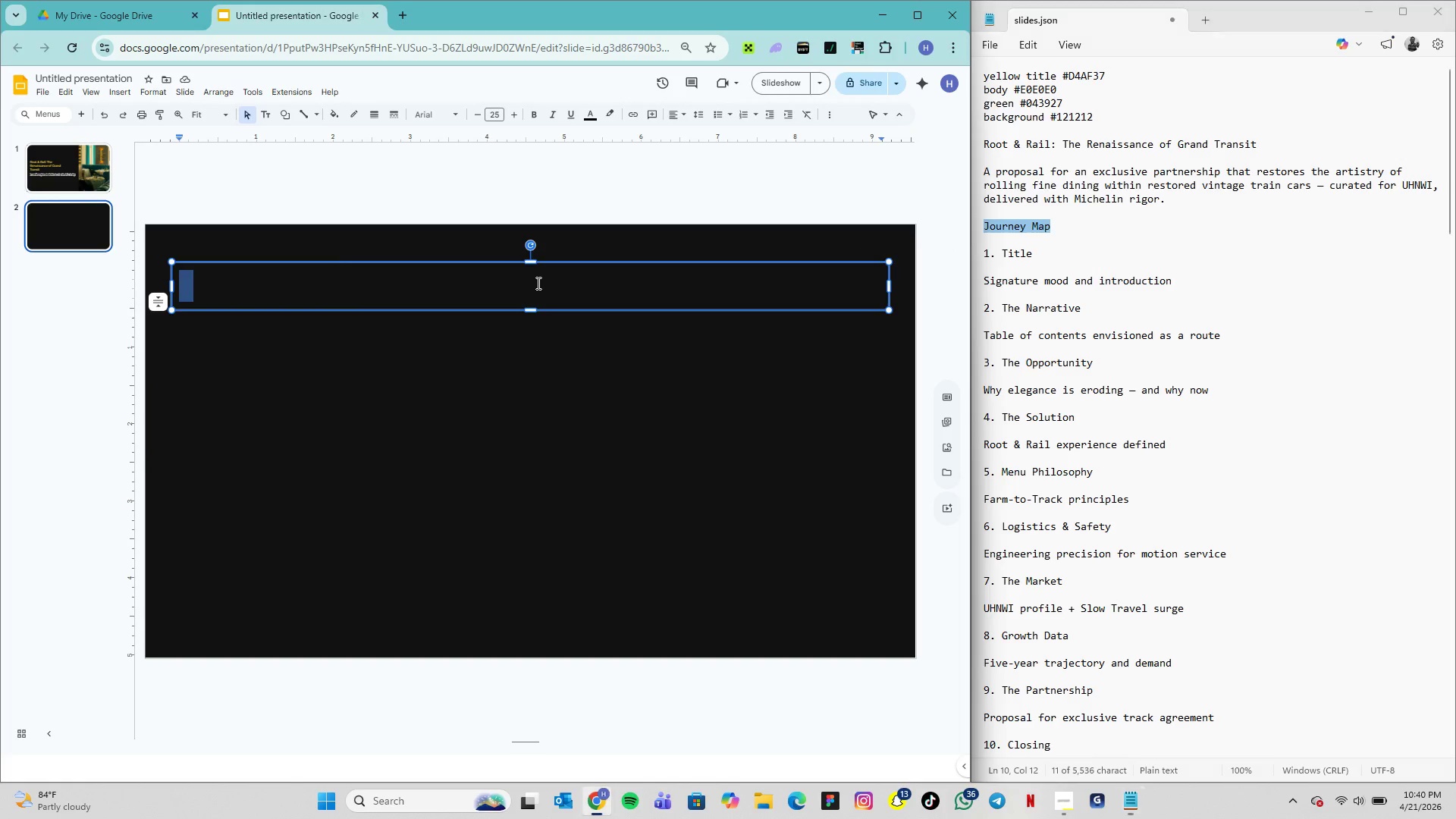 
key(Control+V)
 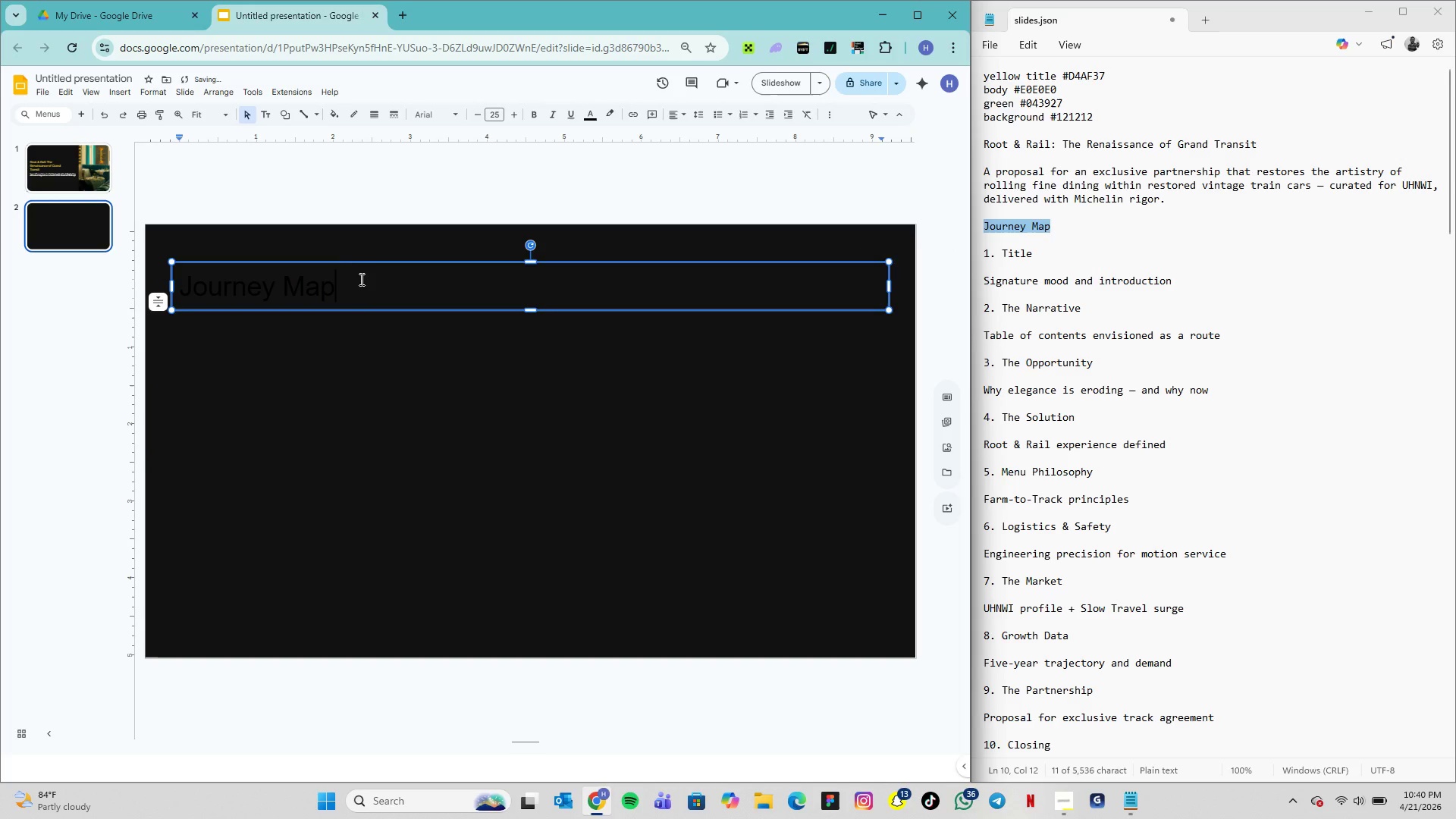 
left_click_drag(start_coordinate=[347, 284], to_coordinate=[173, 283])
 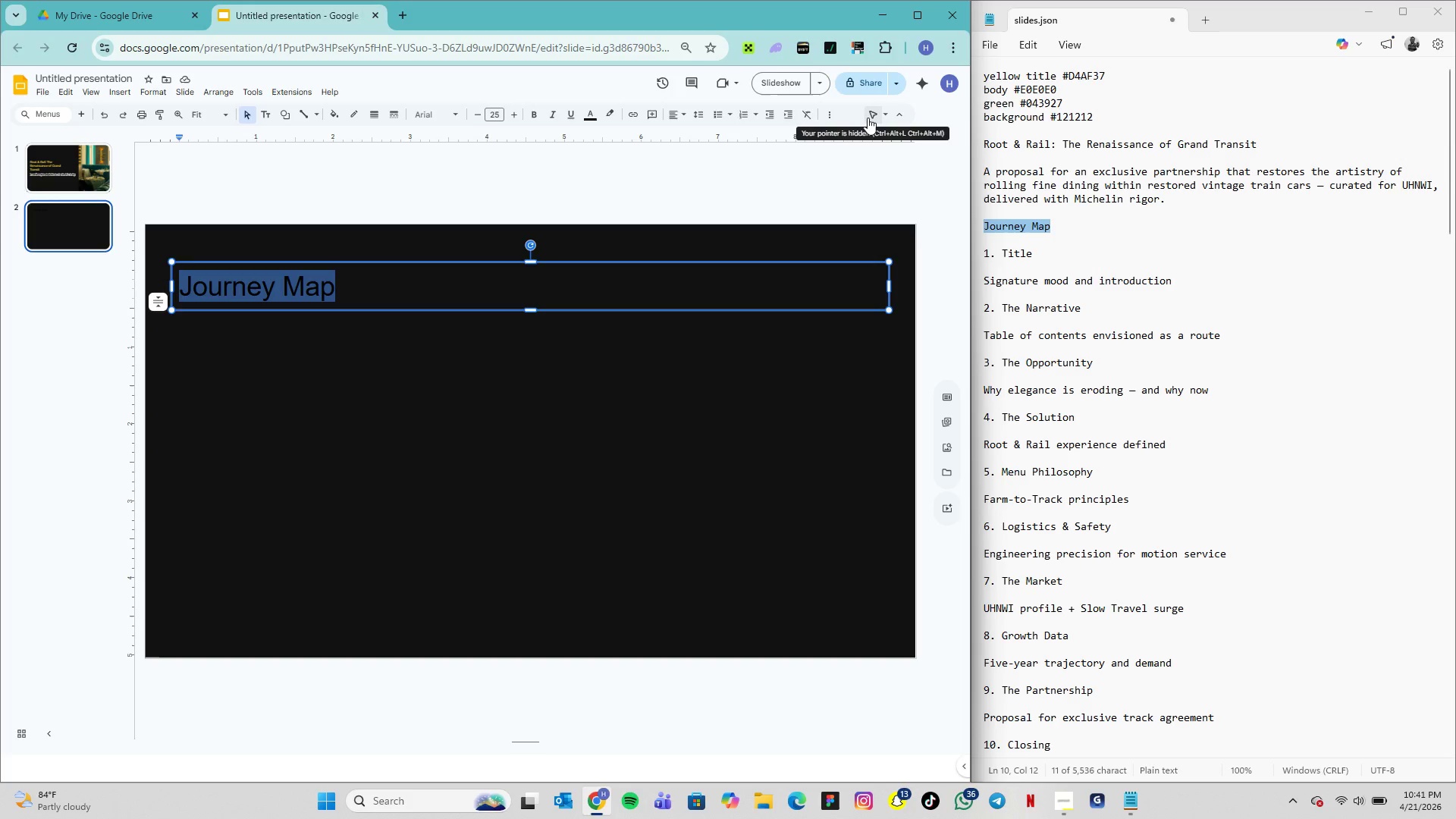 
wait(46.05)
 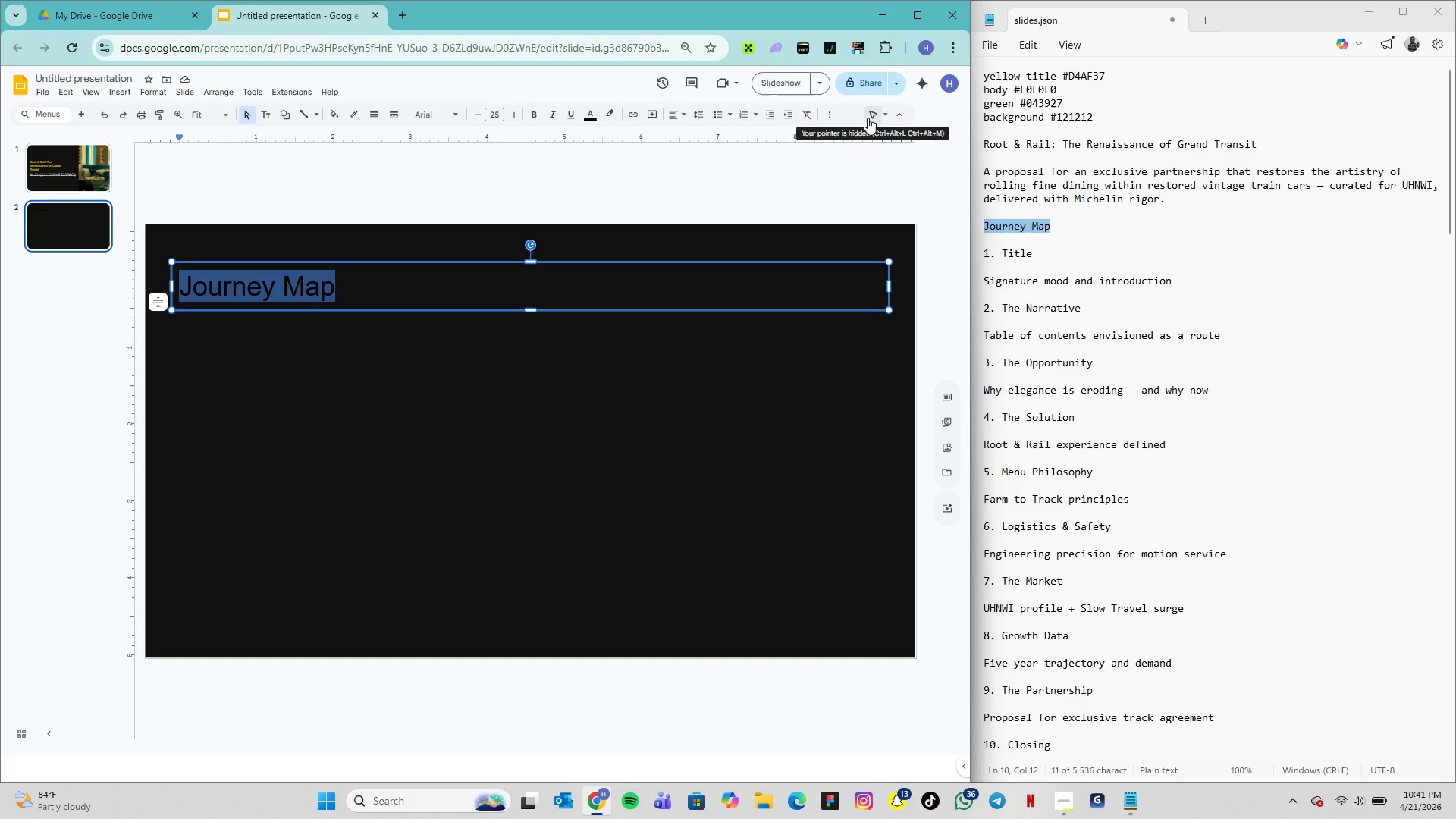 
left_click([589, 112])
 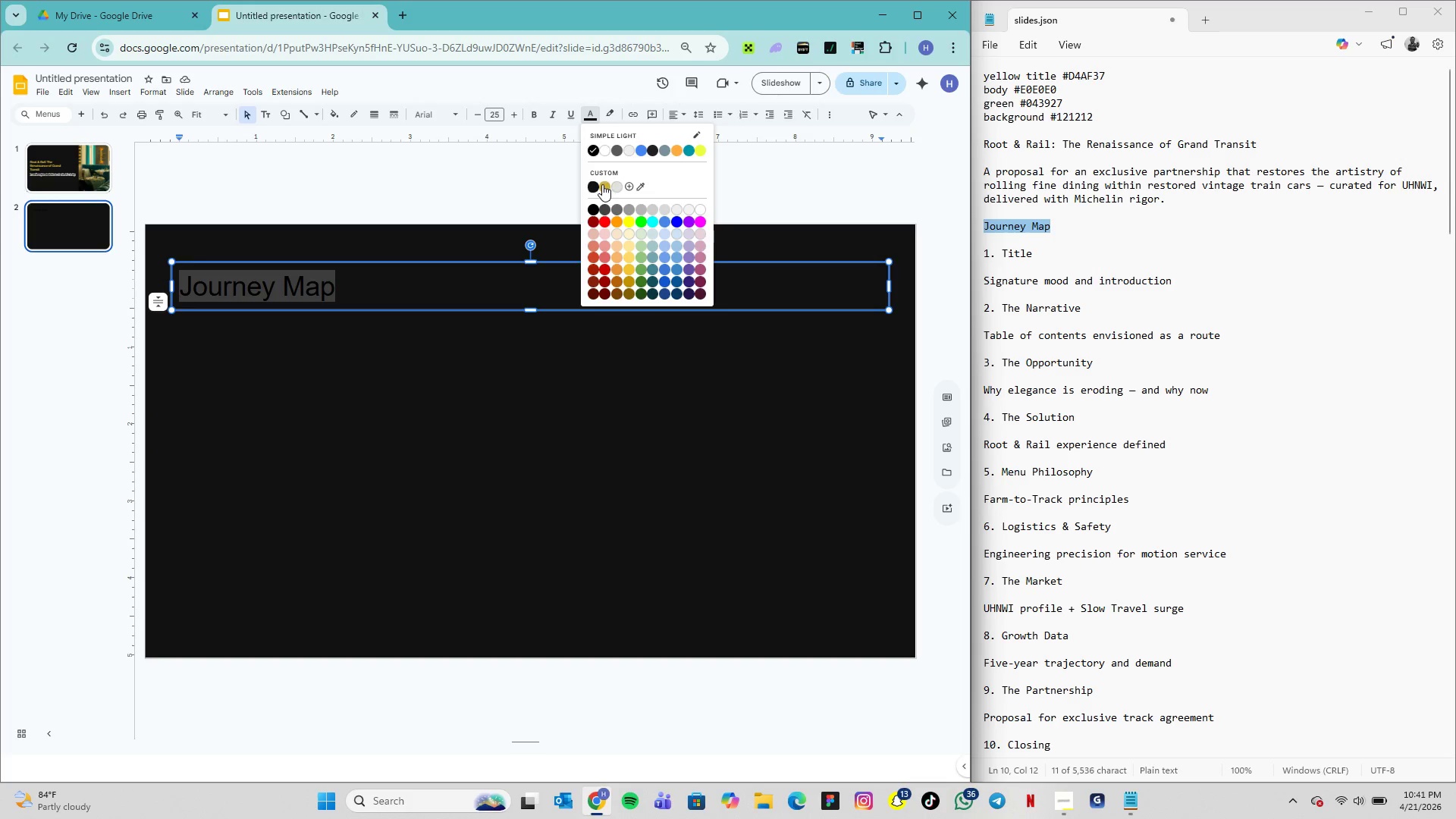 
left_click([602, 184])
 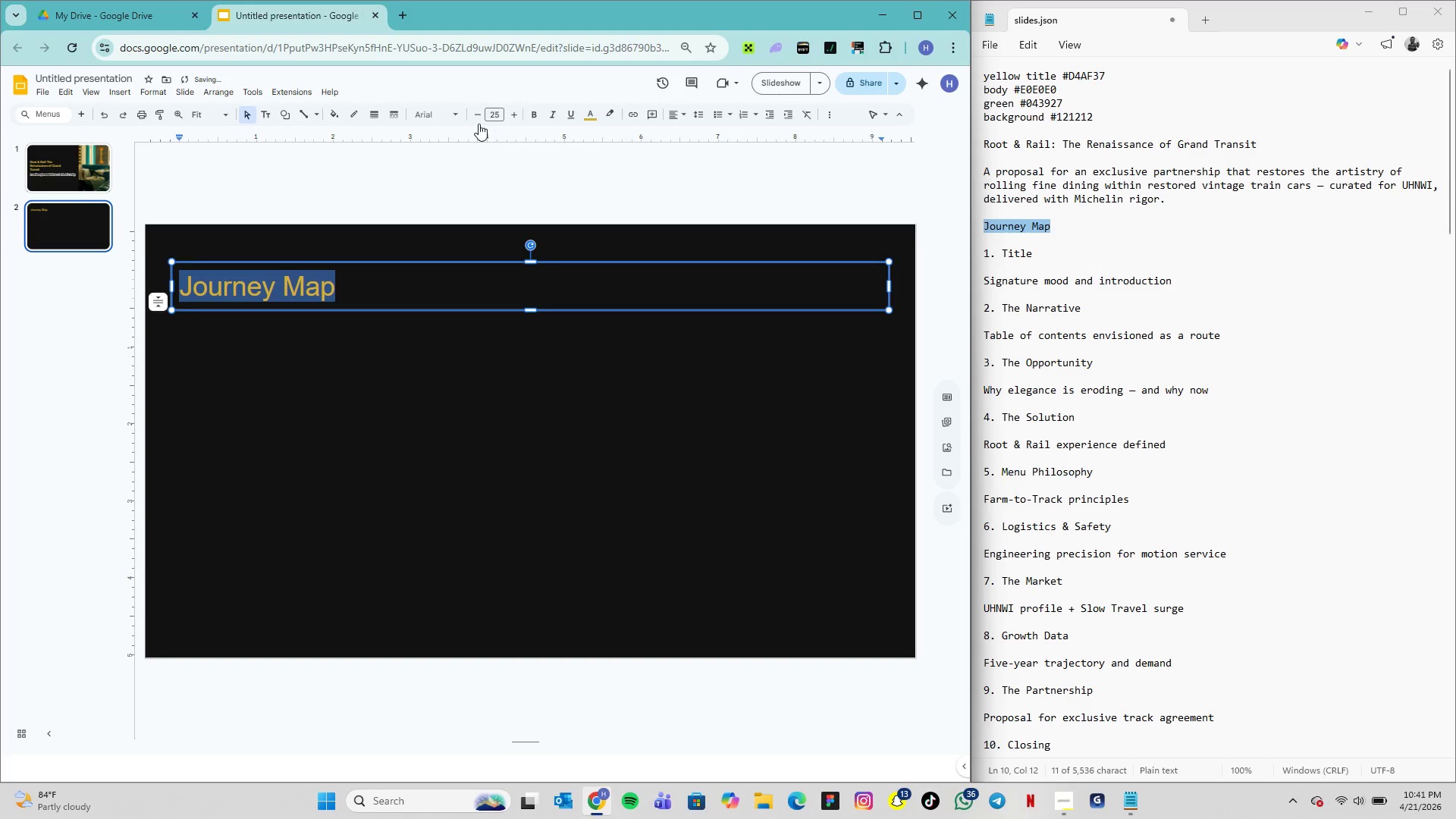 
left_click([497, 121])
 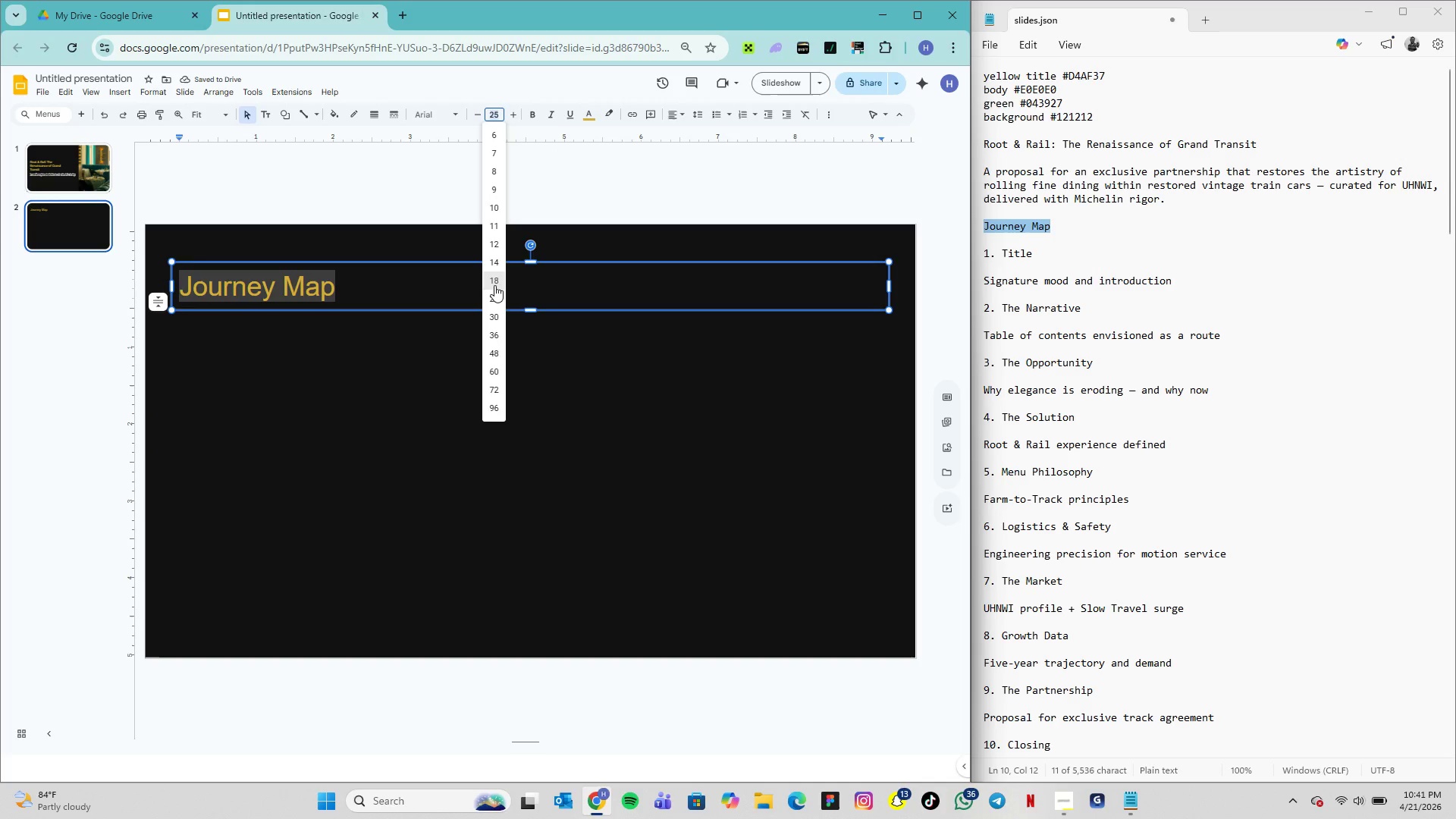 
left_click([494, 282])
 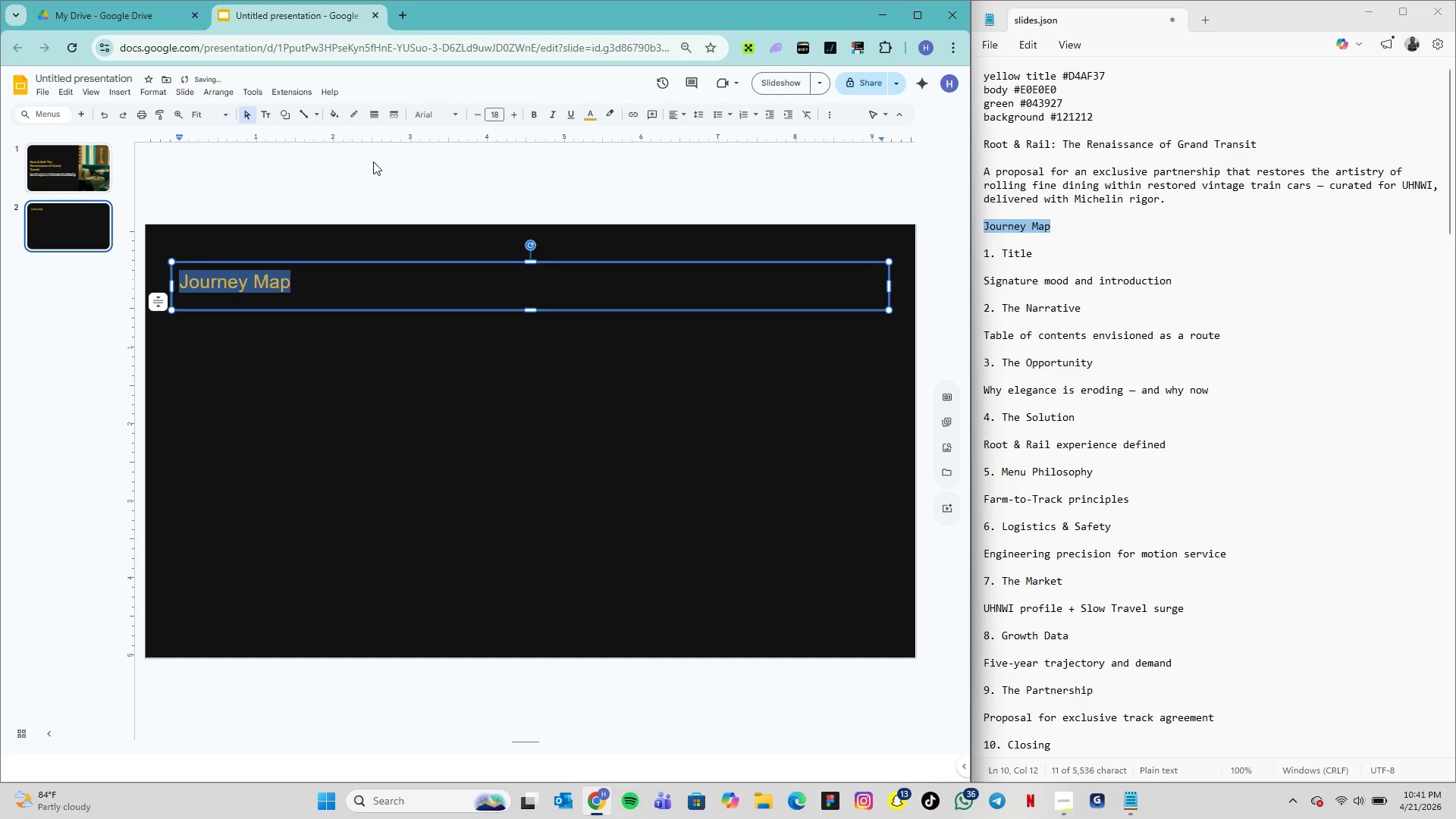 
left_click([442, 115])
 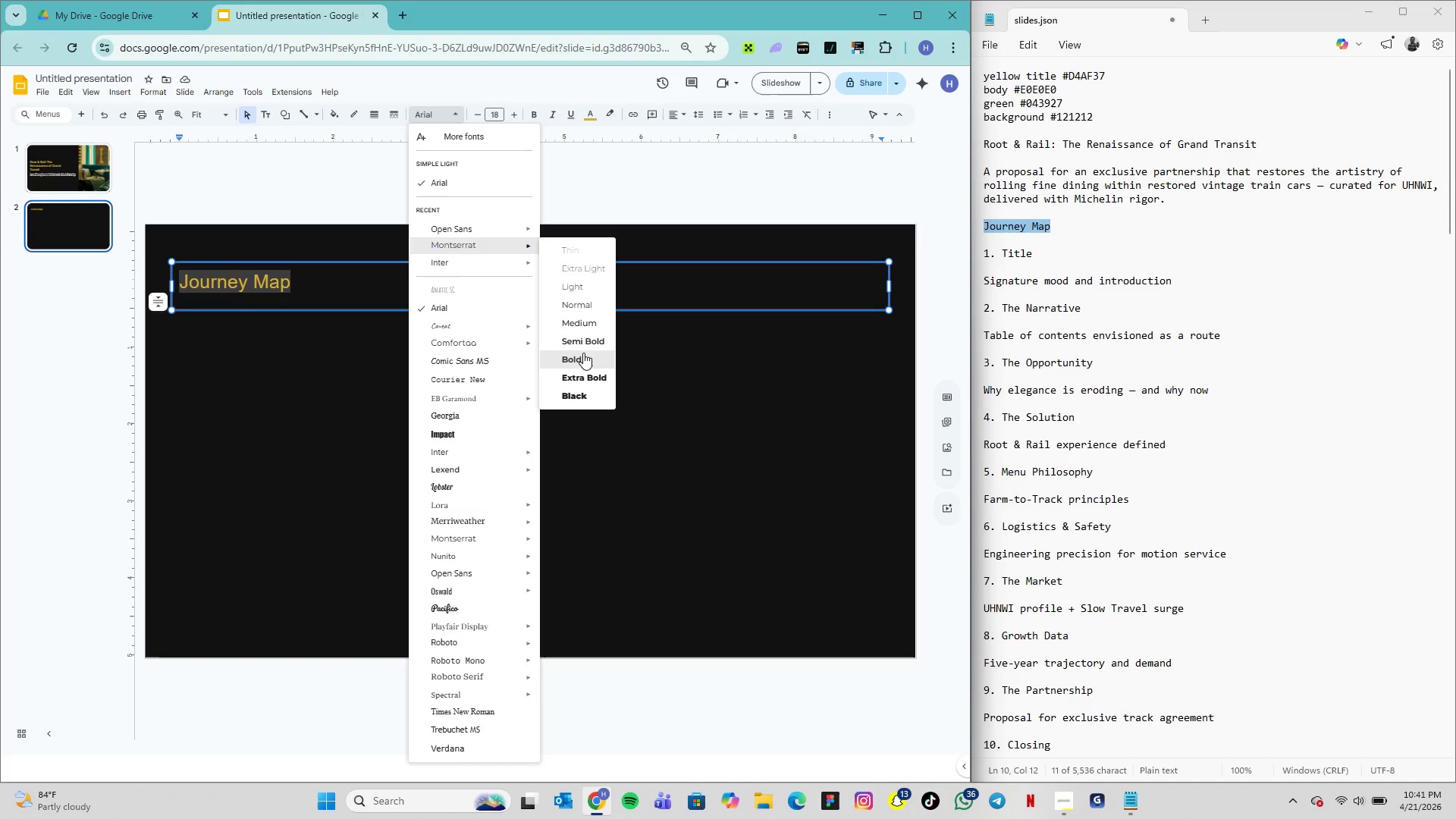 
left_click([579, 345])
 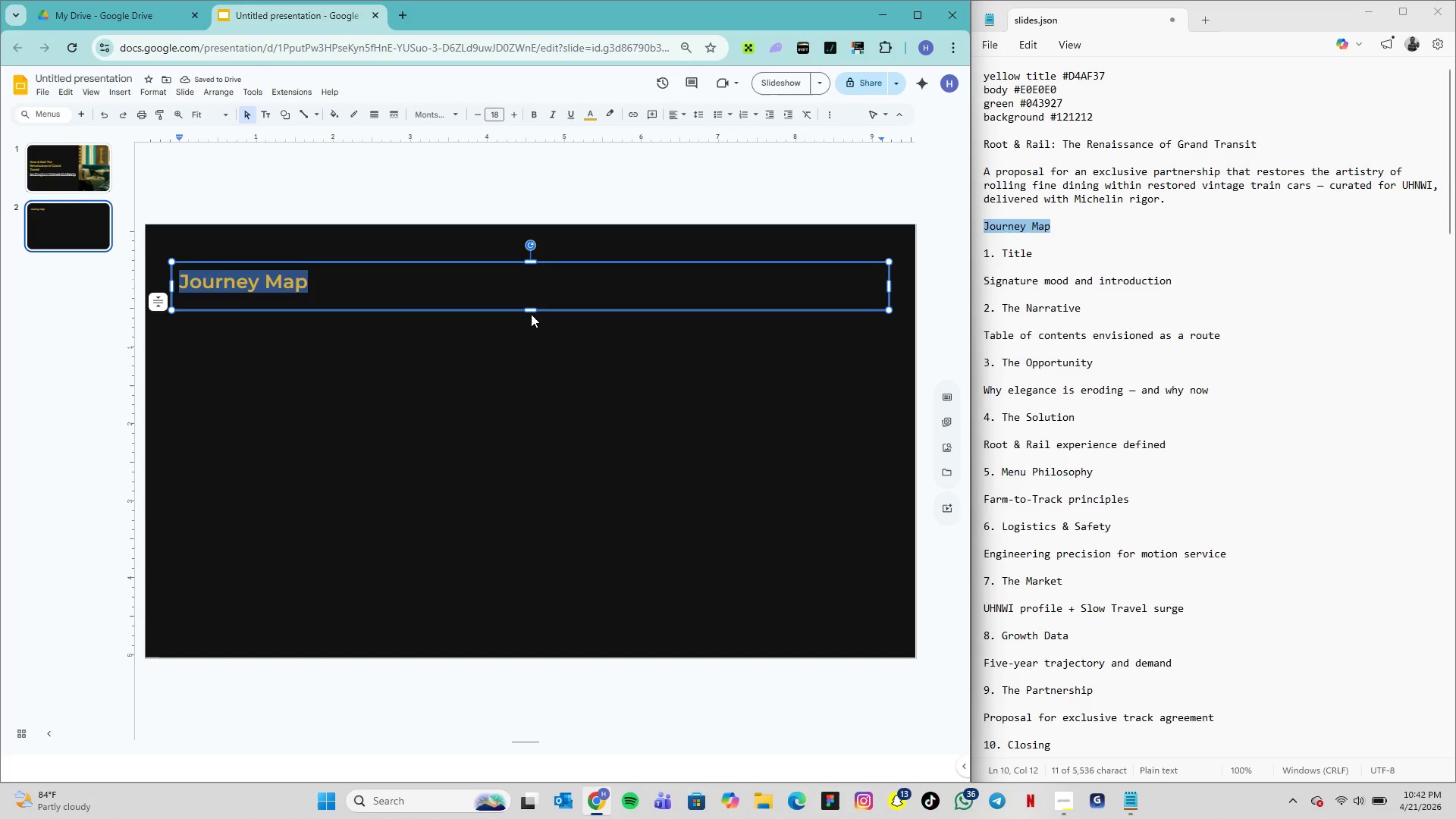 
left_click_drag(start_coordinate=[530, 312], to_coordinate=[529, 299])
 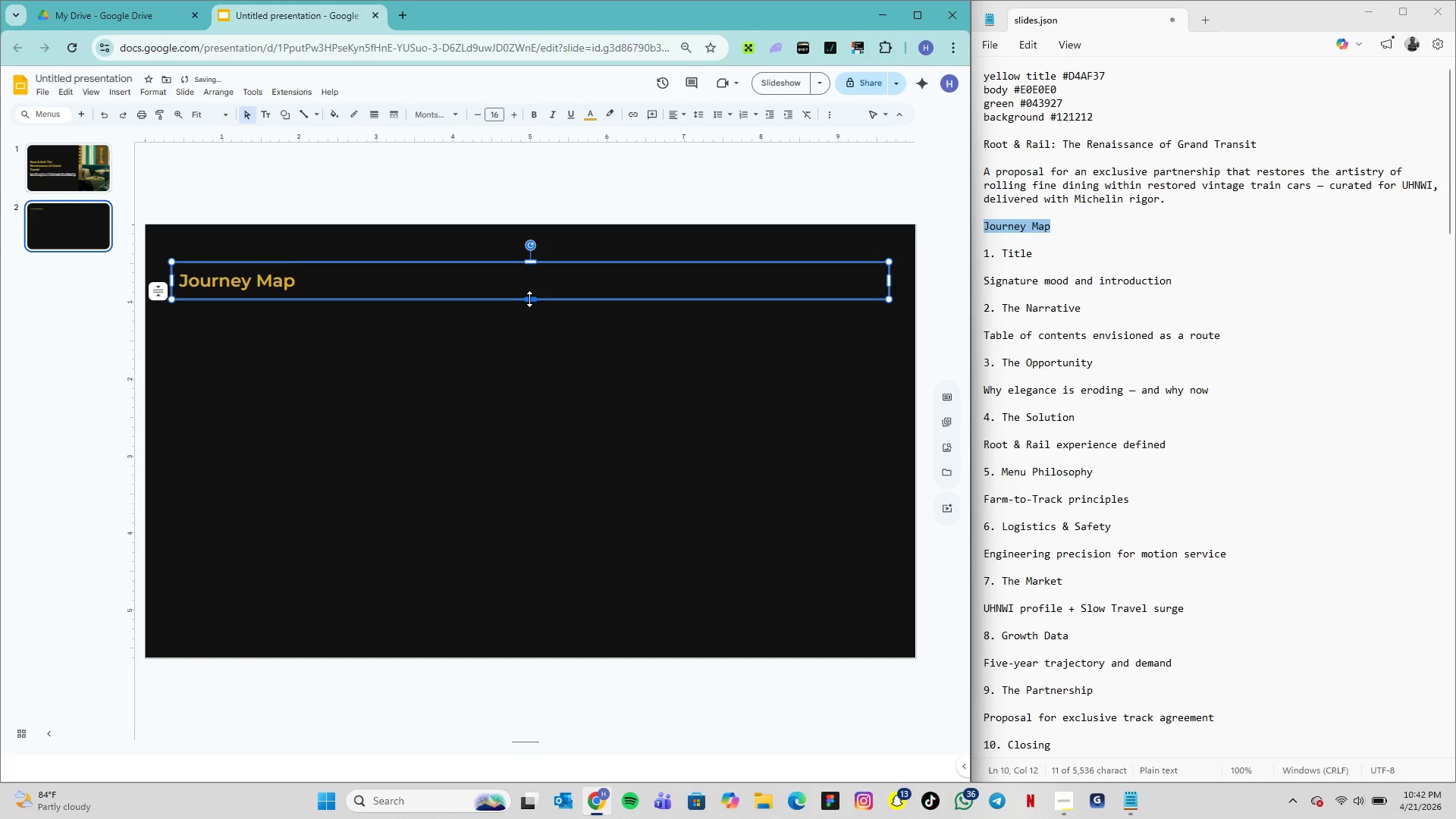 
left_click_drag(start_coordinate=[530, 299], to_coordinate=[539, 304])
 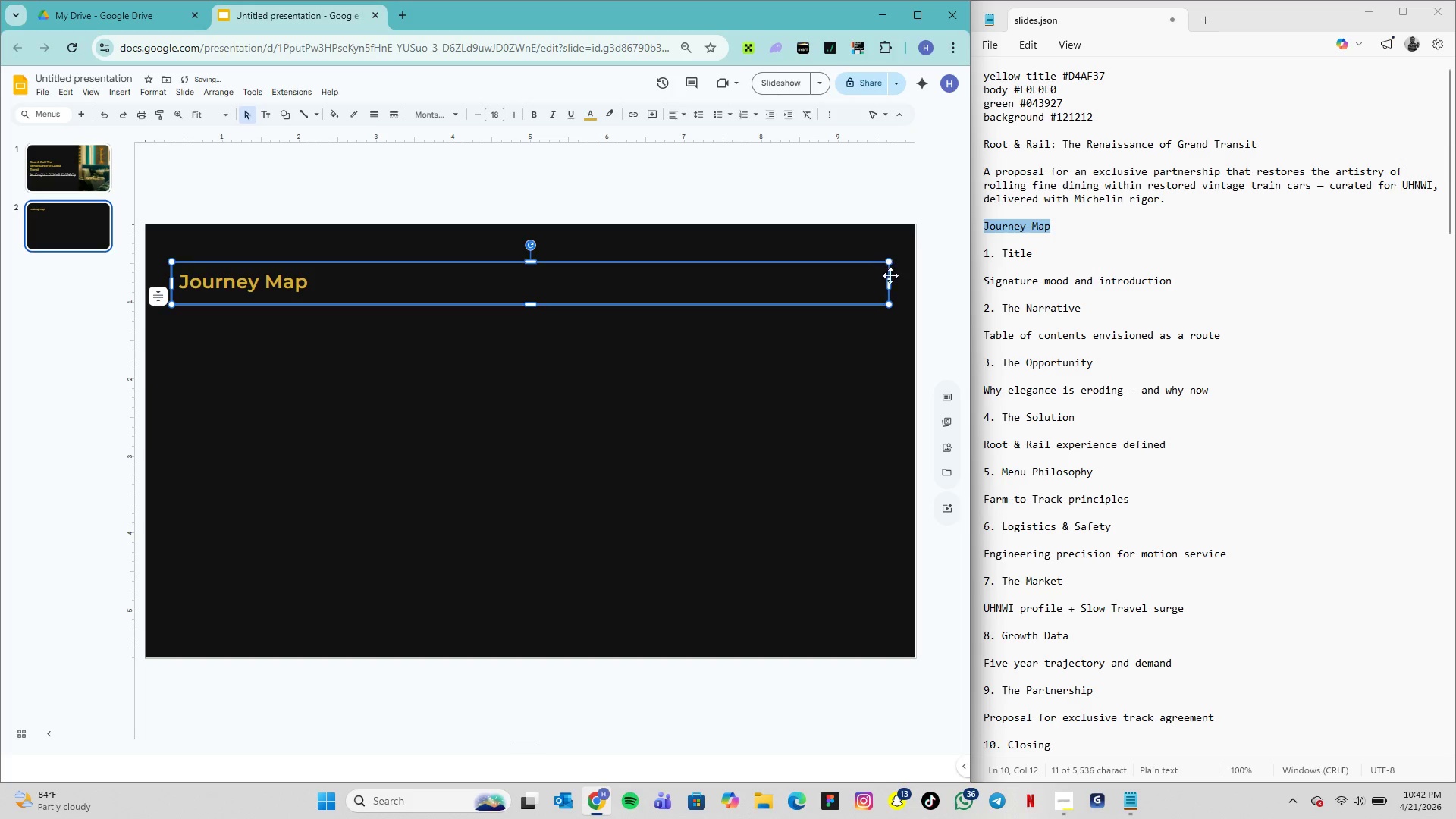 
left_click_drag(start_coordinate=[890, 283], to_coordinate=[338, 285])
 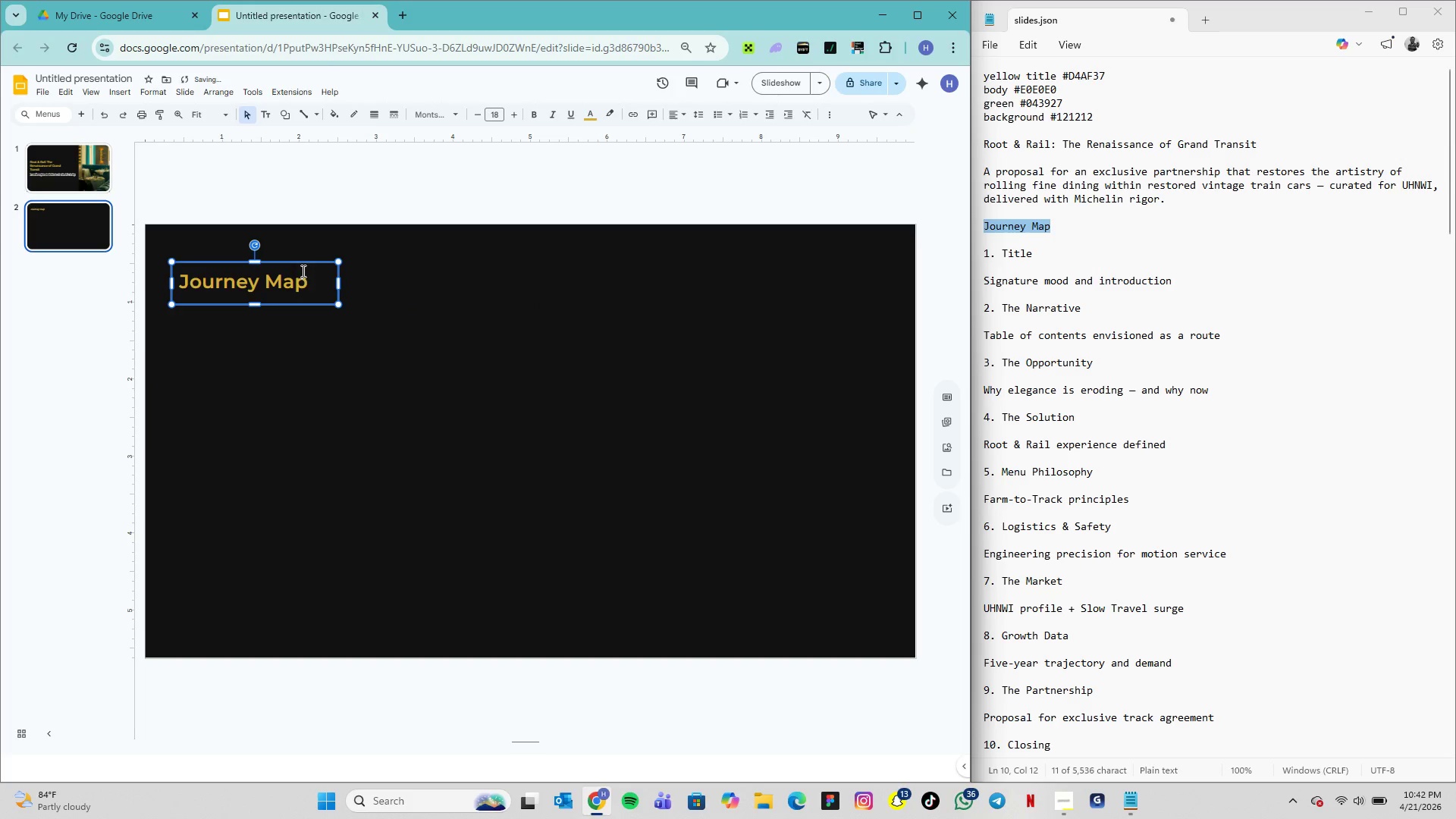 
left_click_drag(start_coordinate=[302, 265], to_coordinate=[301, 239])
 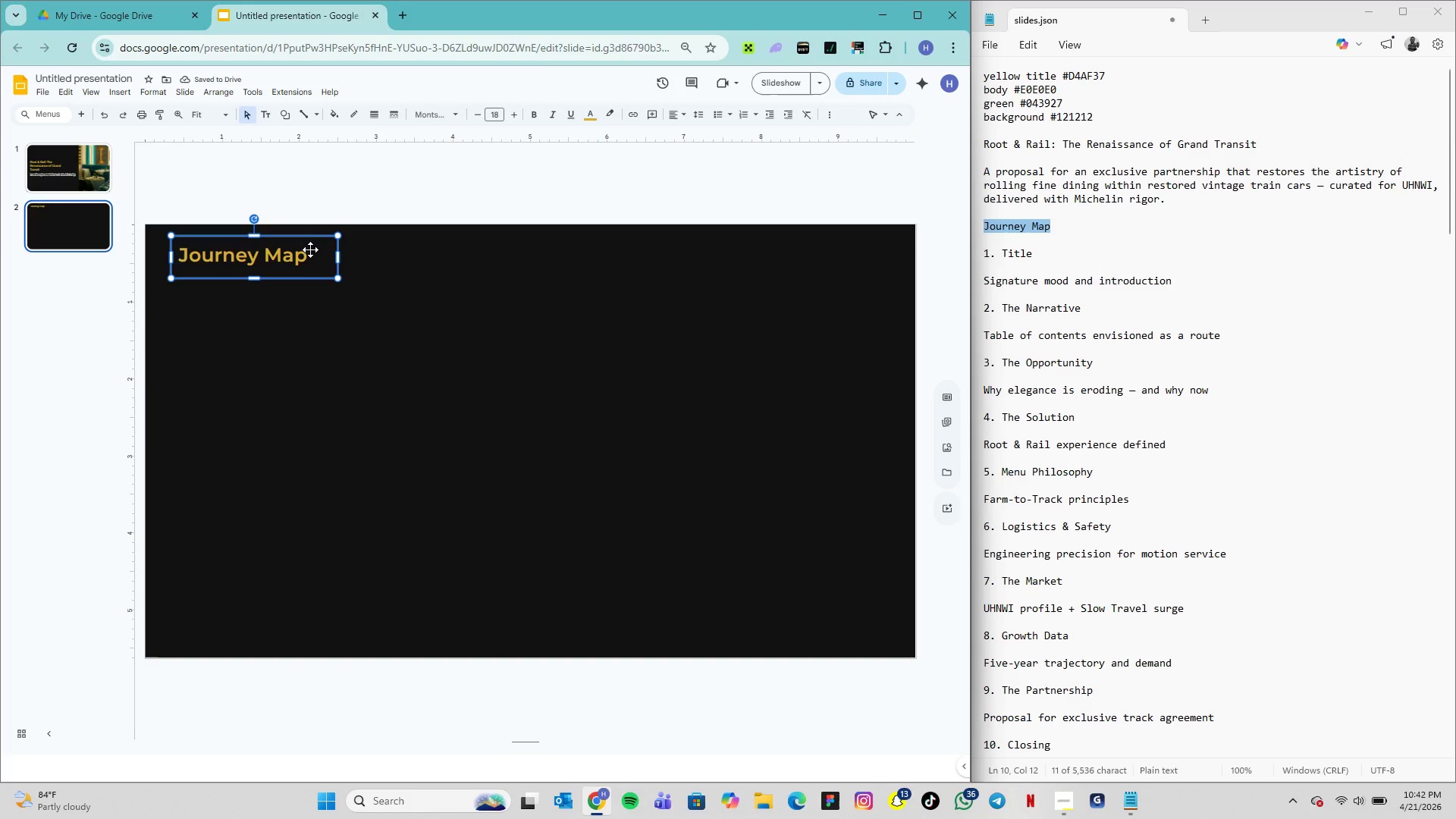 
left_click_drag(start_coordinate=[301, 239], to_coordinate=[302, 234])
 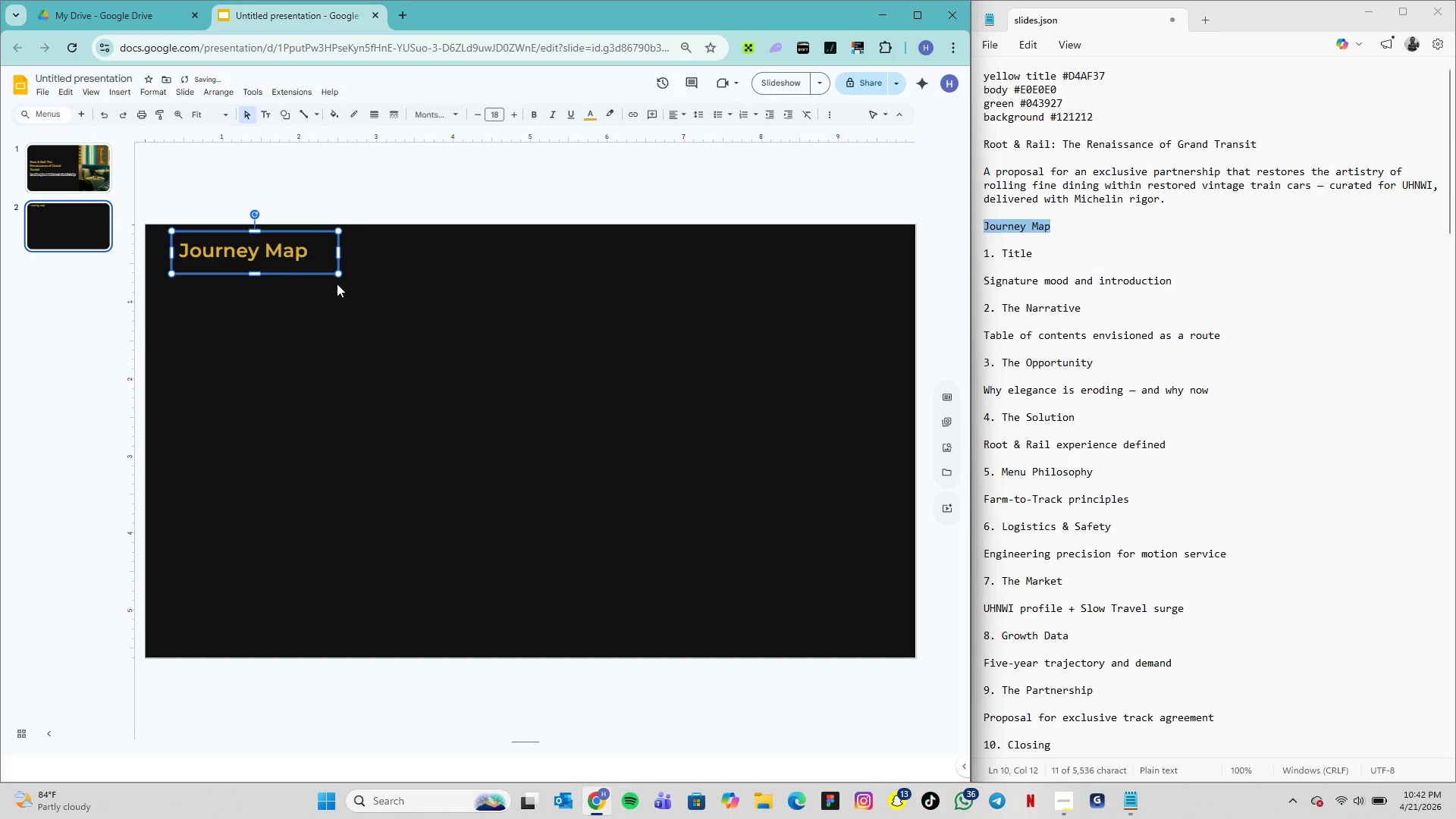 
left_click([337, 285])
 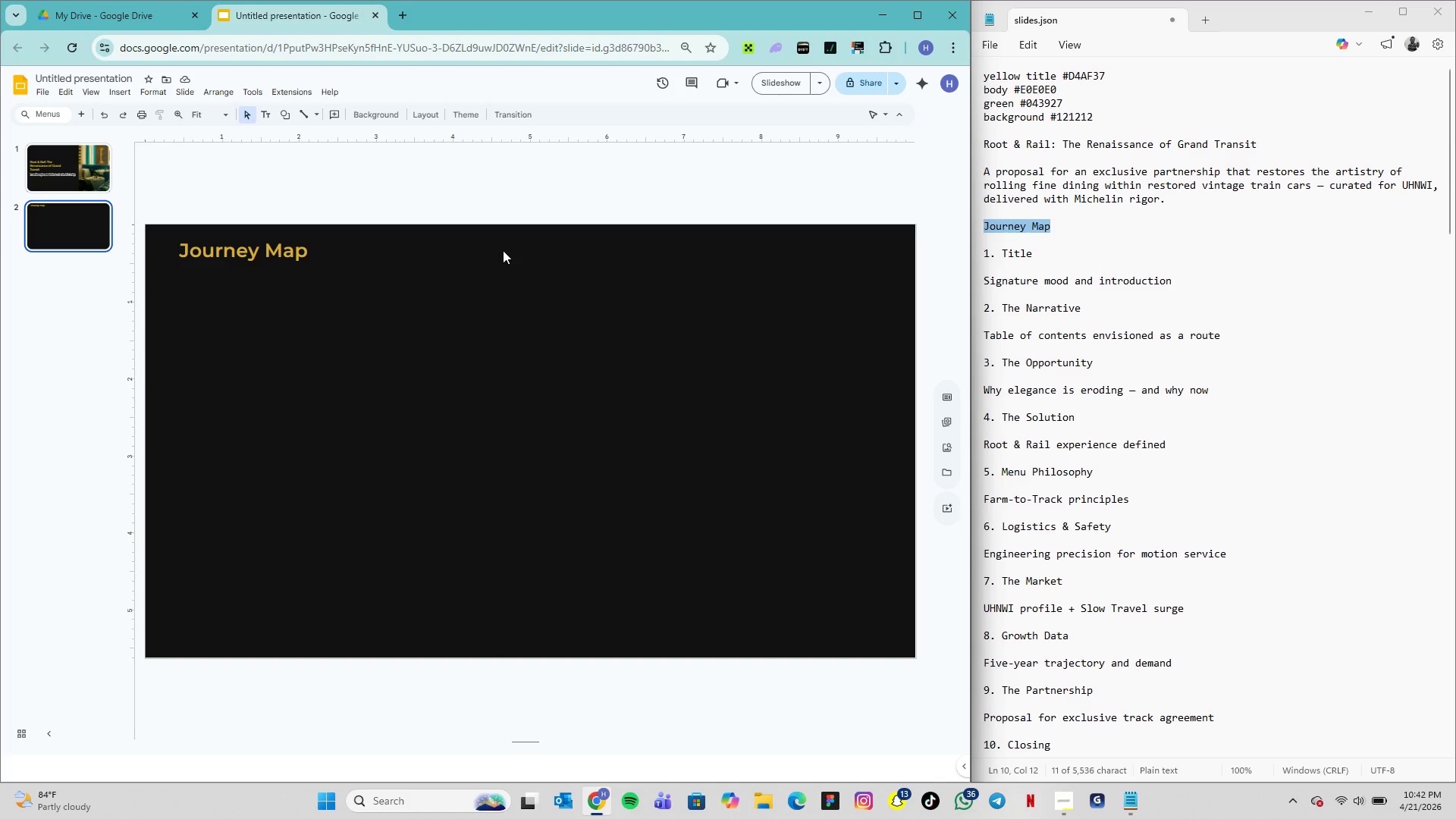 
wait(16.08)
 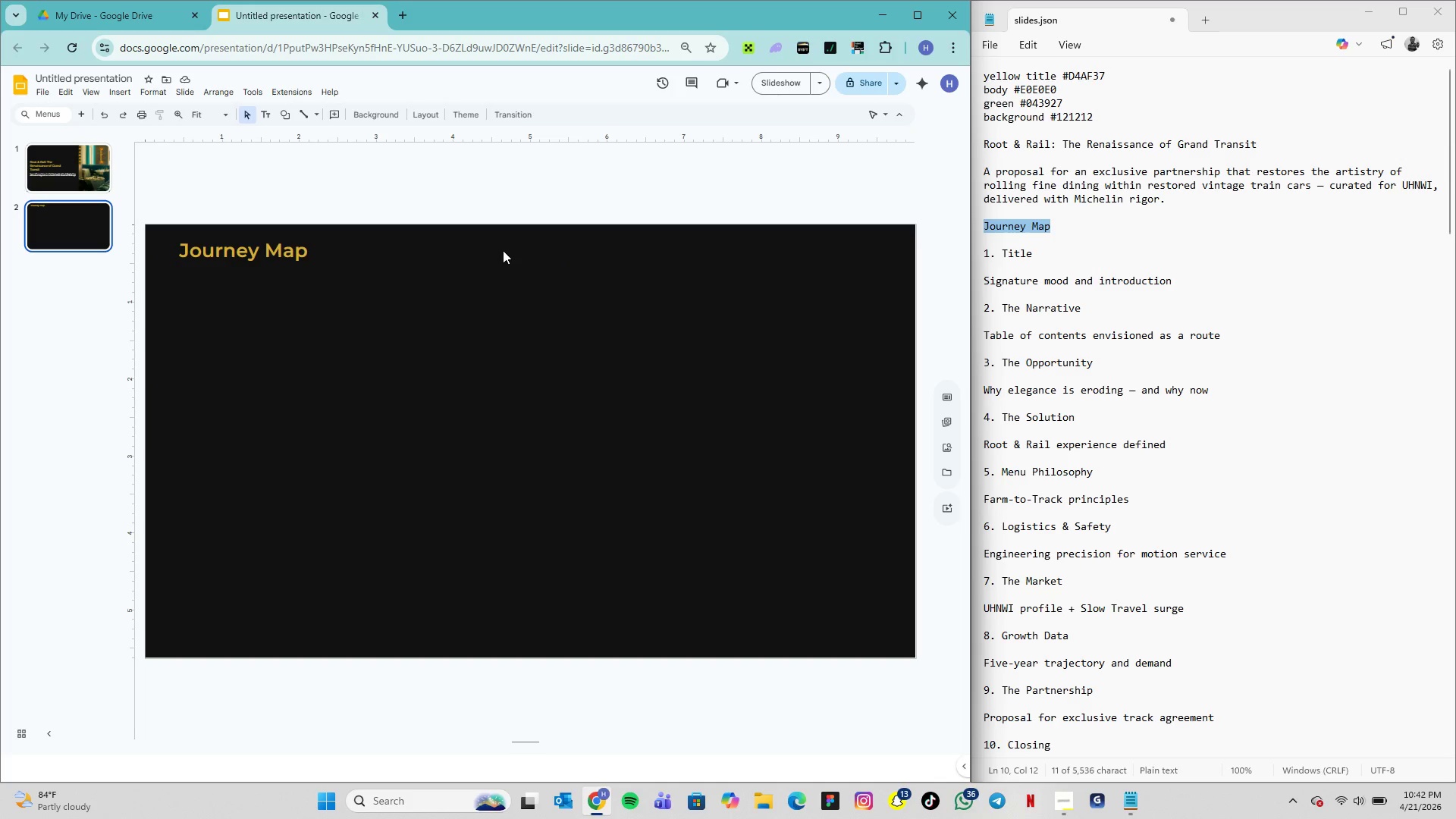 
left_click([303, 115])
 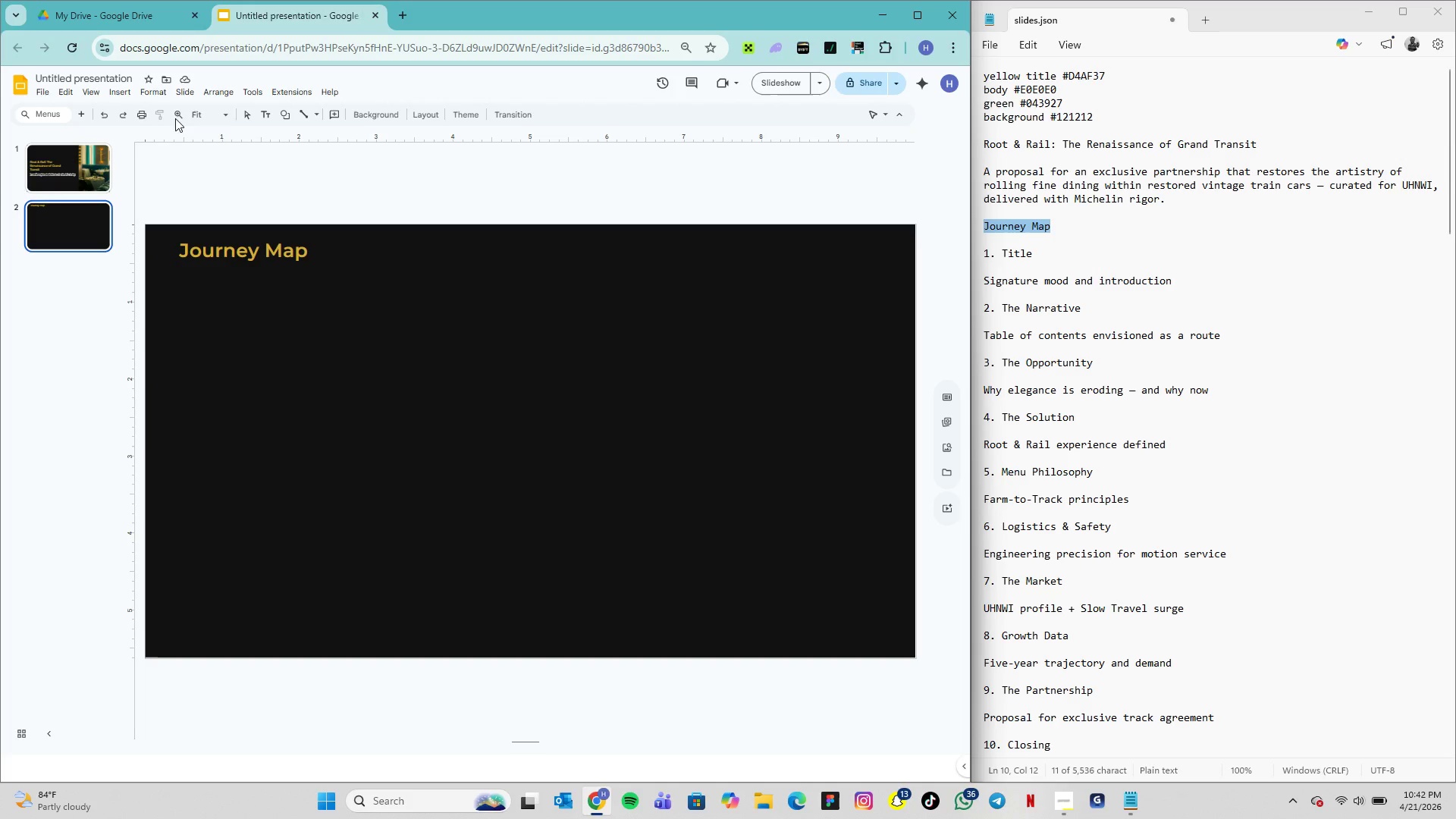 
left_click([120, 94])
 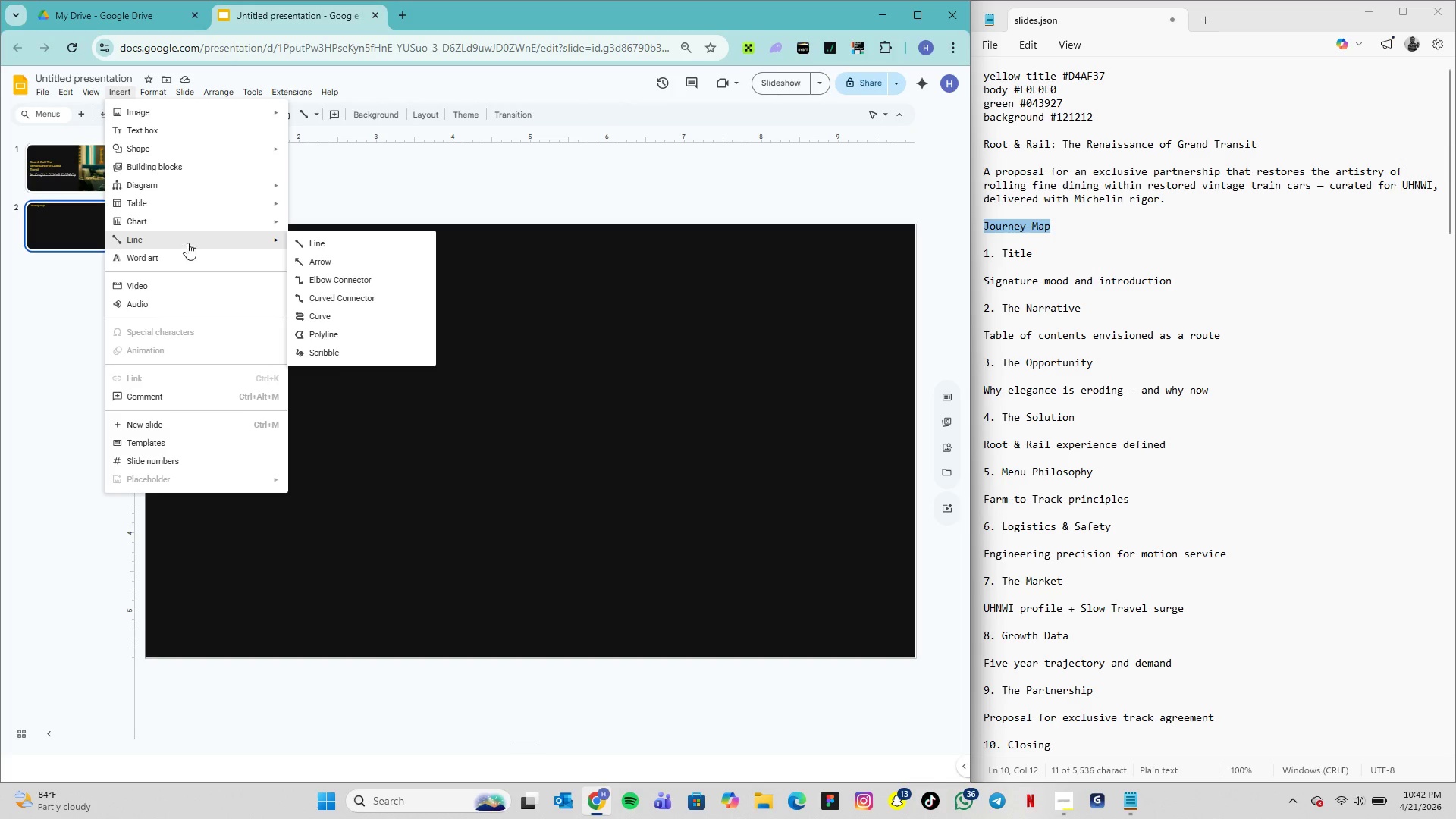 
mouse_move([192, 235])
 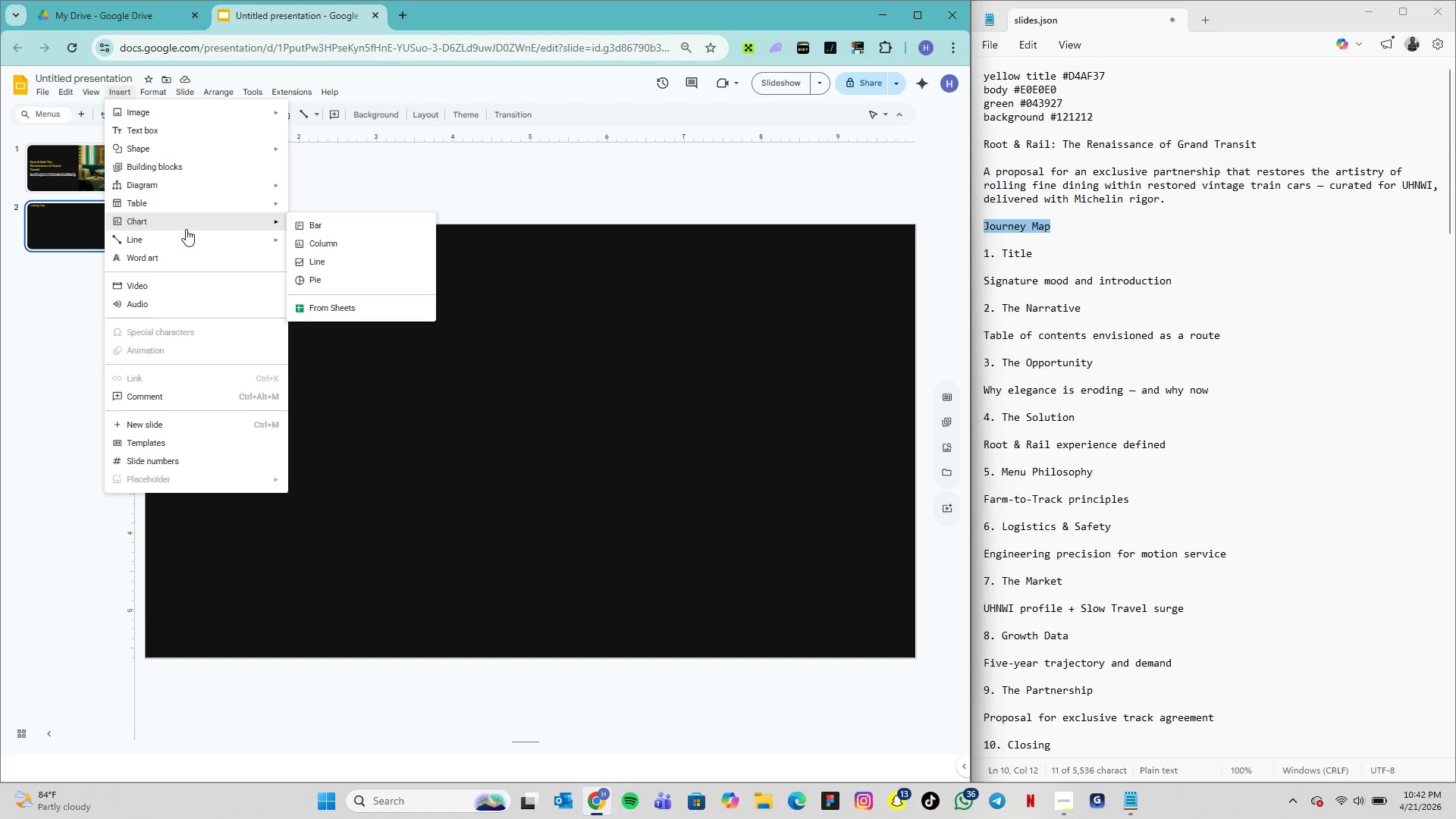 
mouse_move([208, 226])
 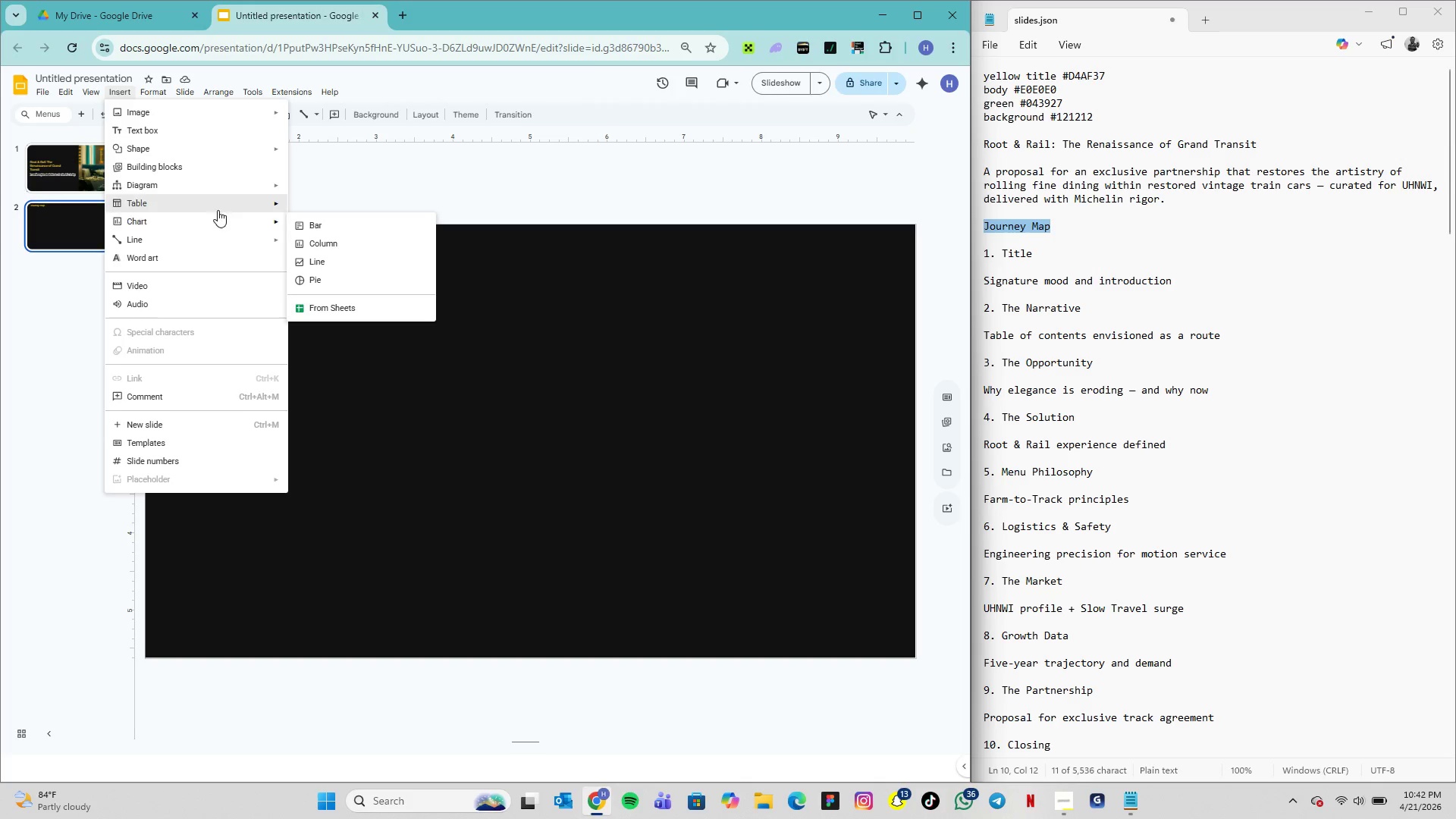 
mouse_move([264, 186])
 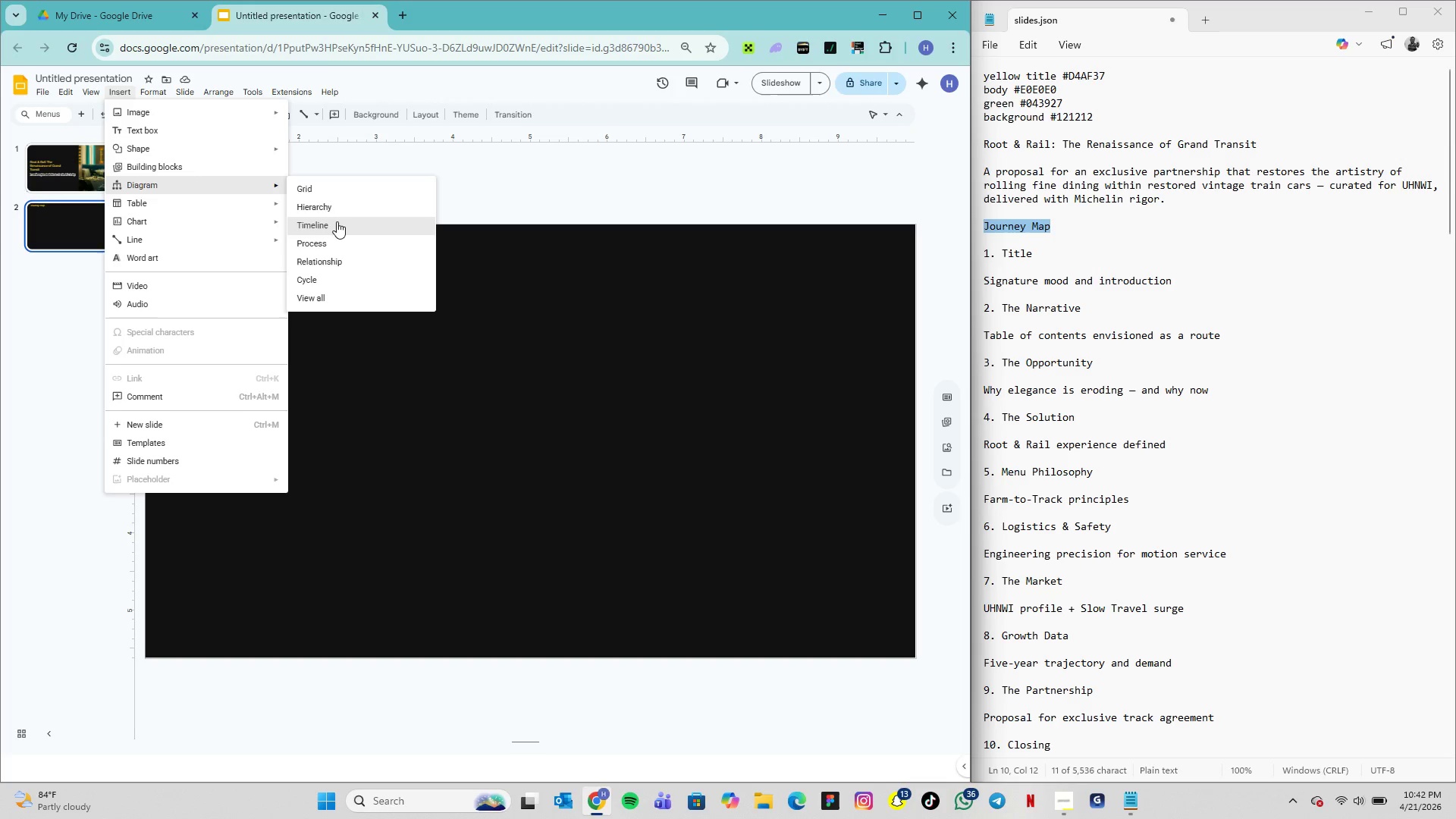 
left_click([354, 294])
 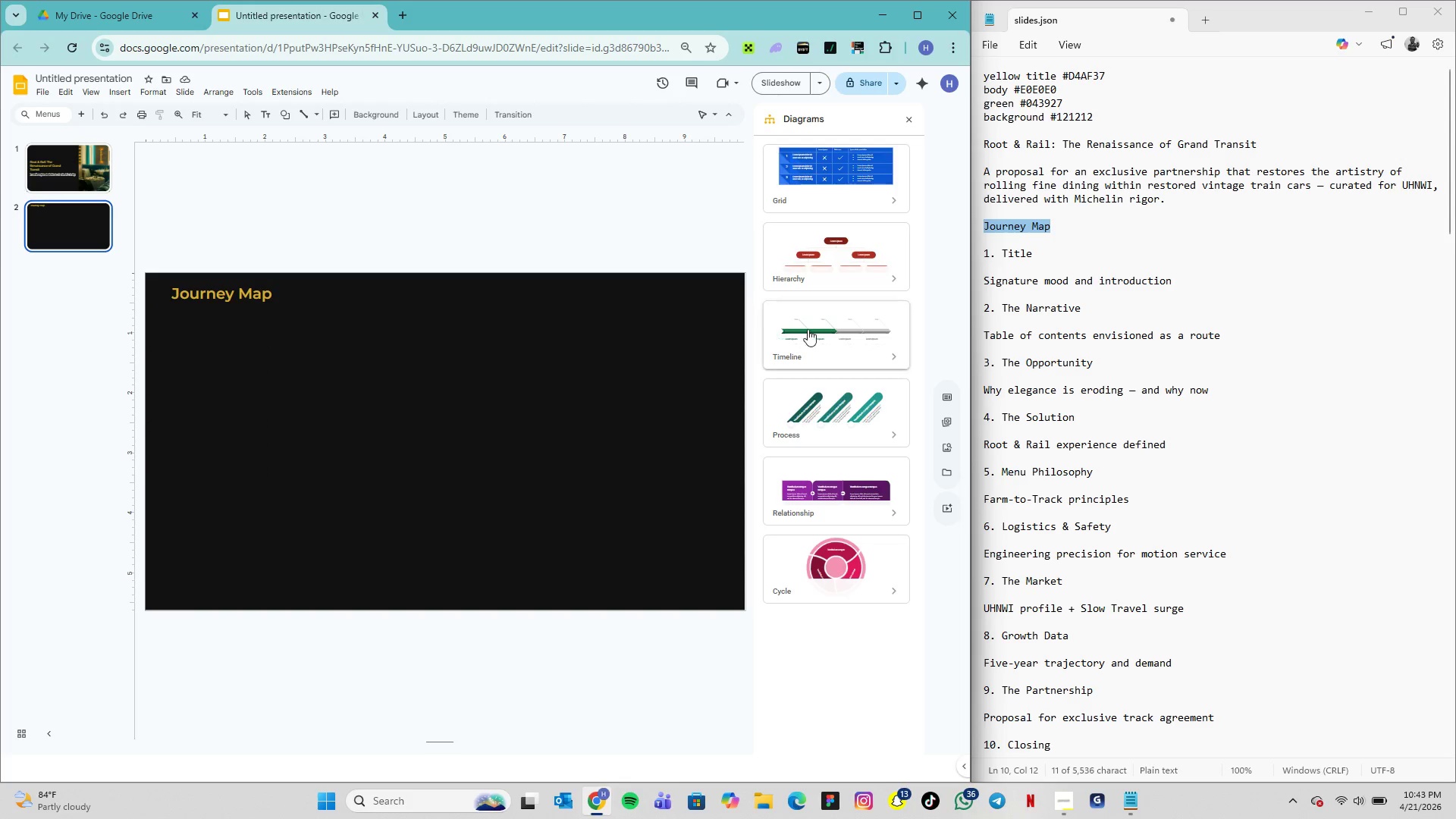 
scroll: coordinate [835, 192], scroll_direction: up, amount: 5.0
 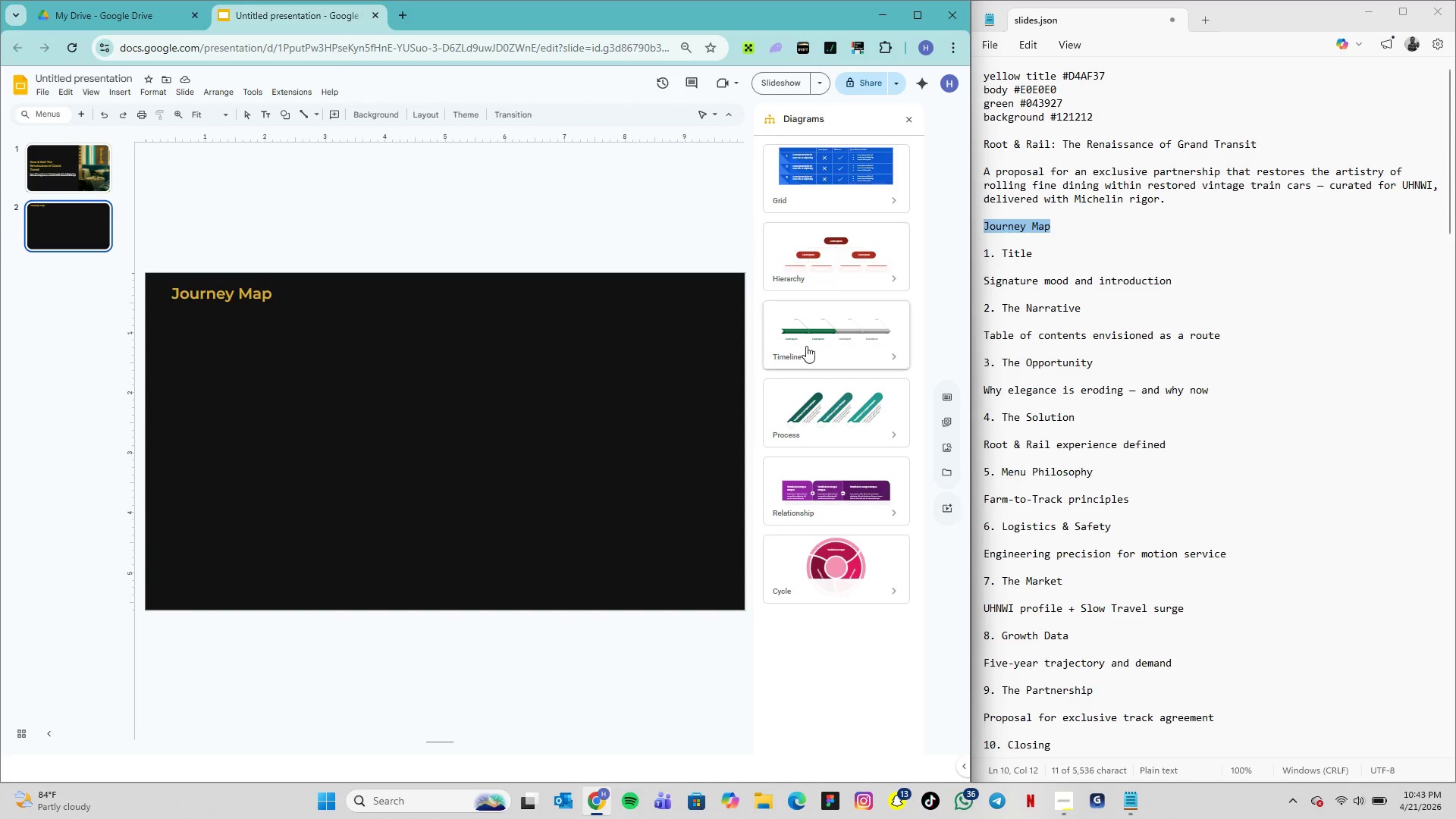 
left_click([805, 350])
 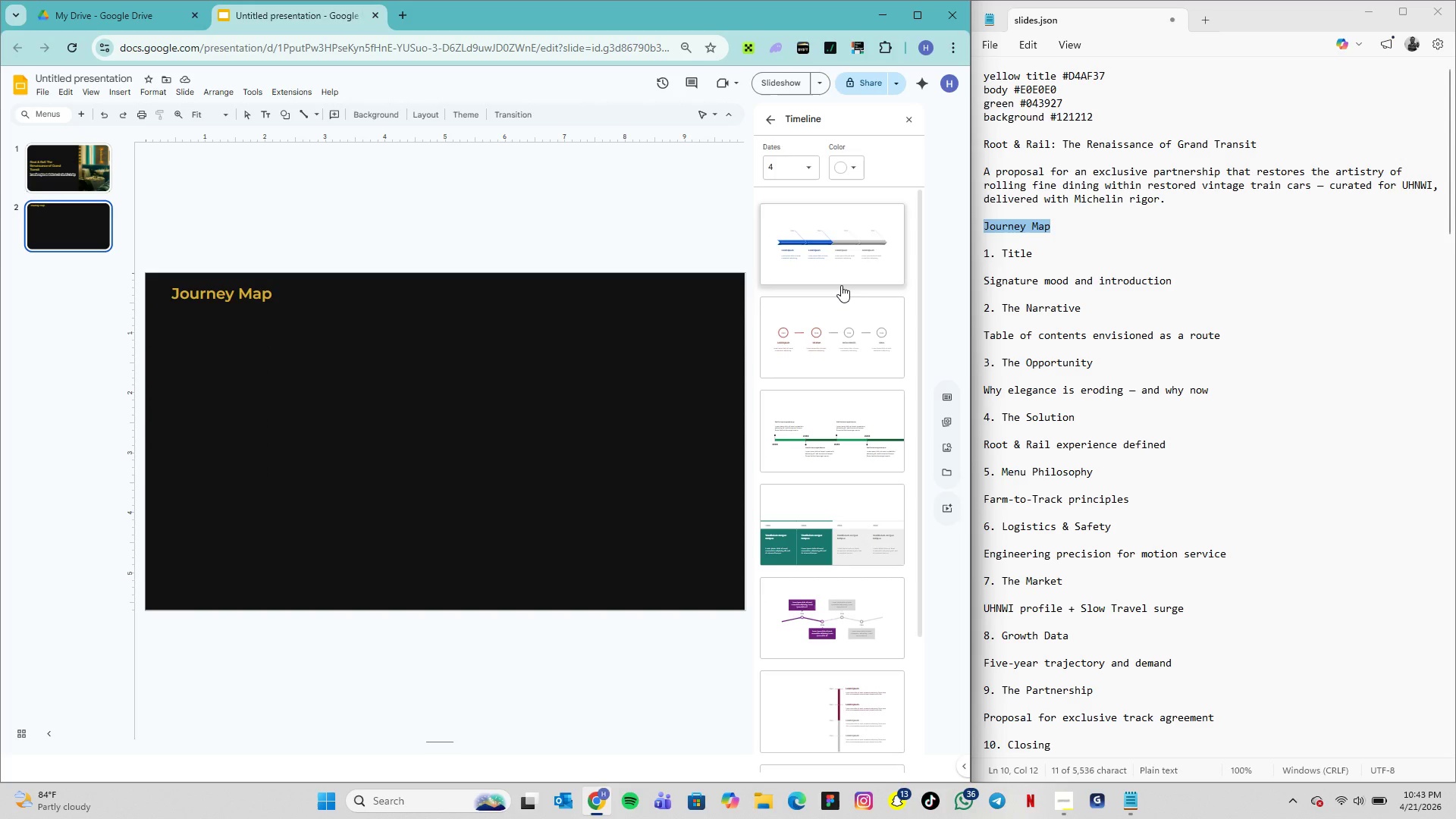 
scroll: coordinate [845, 298], scroll_direction: down, amount: 9.0
 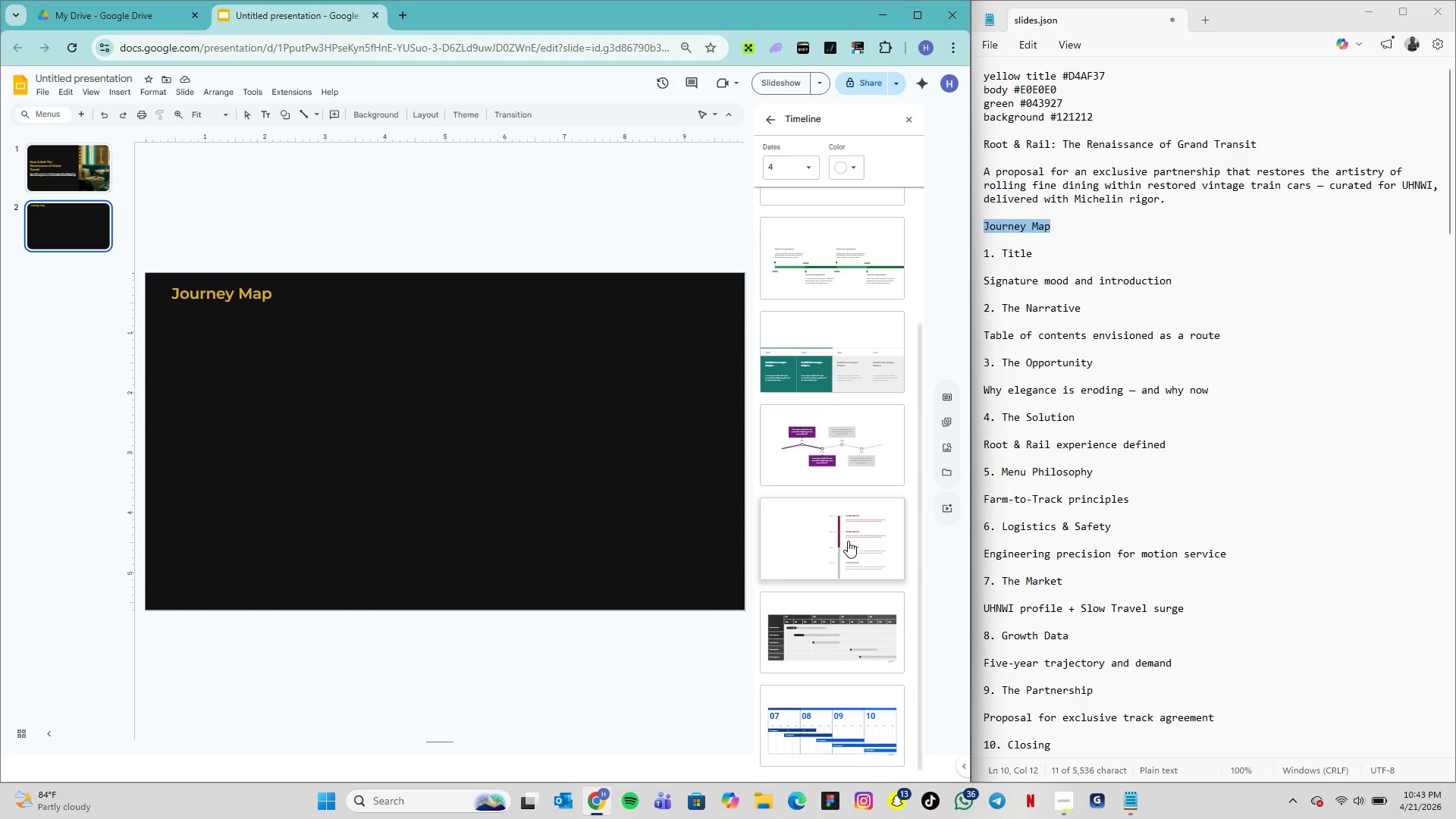 
left_click([848, 541])
 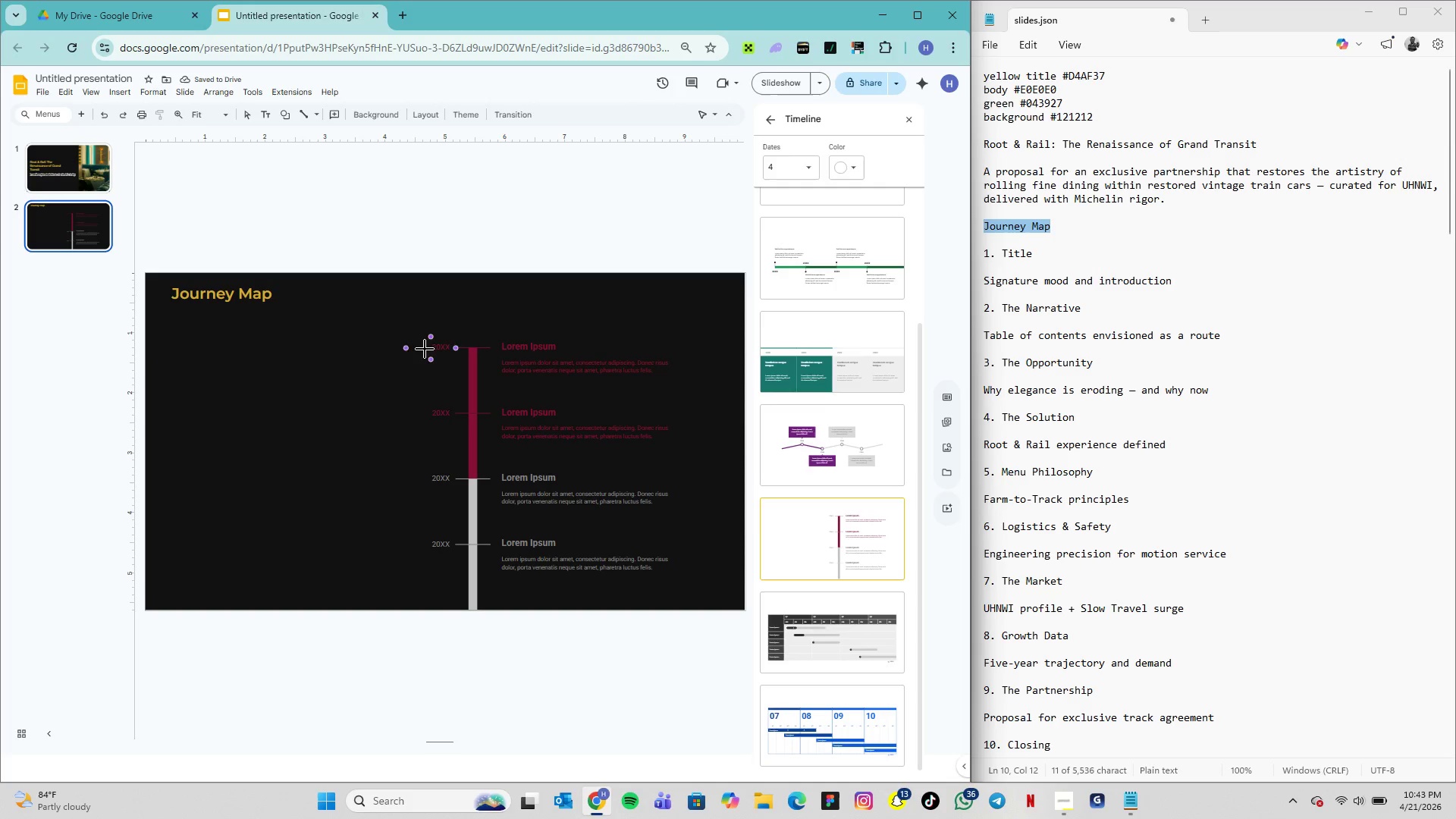 
wait(6.42)
 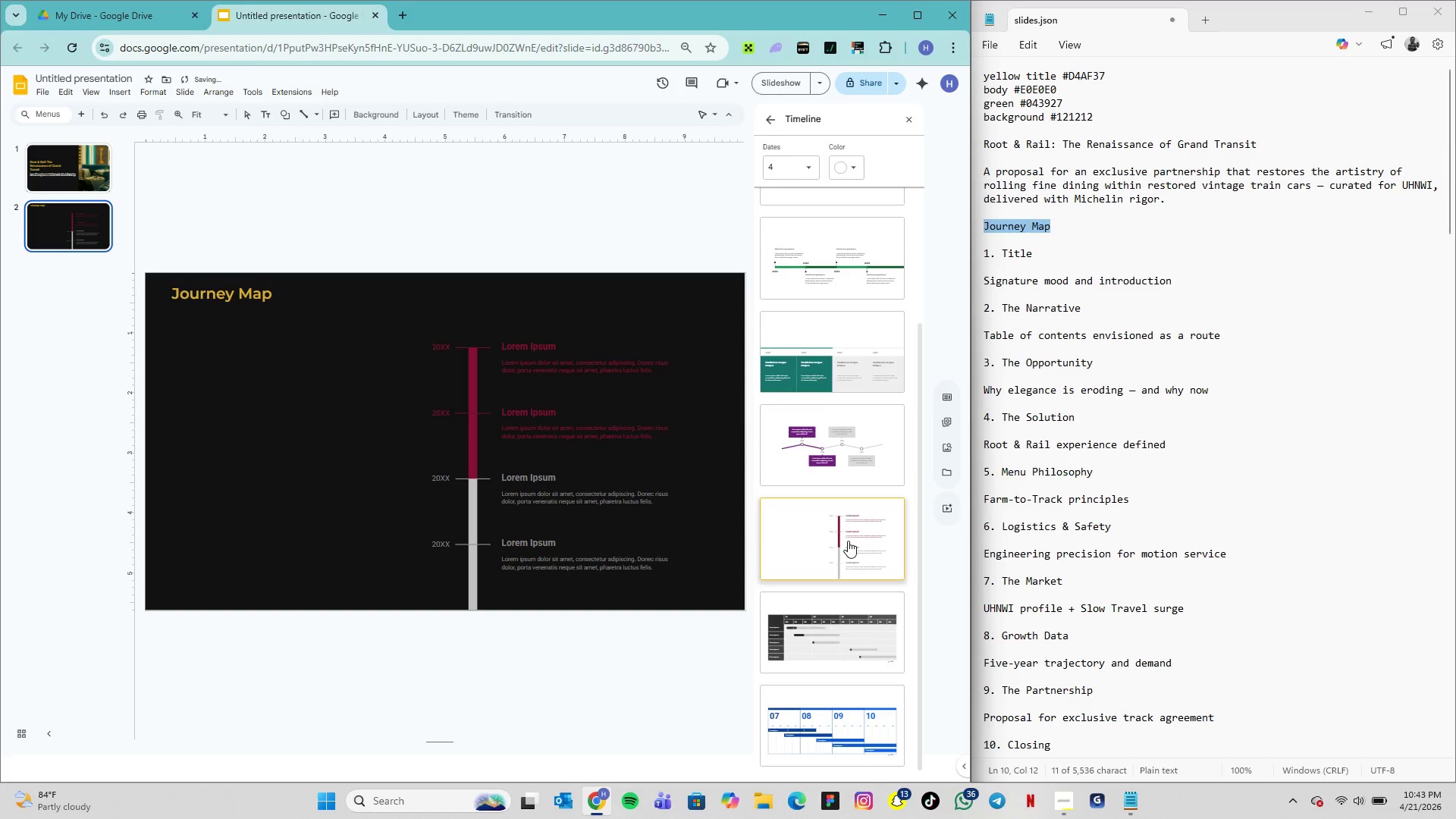 
scroll: coordinate [524, 453], scroll_direction: down, amount: 3.0
 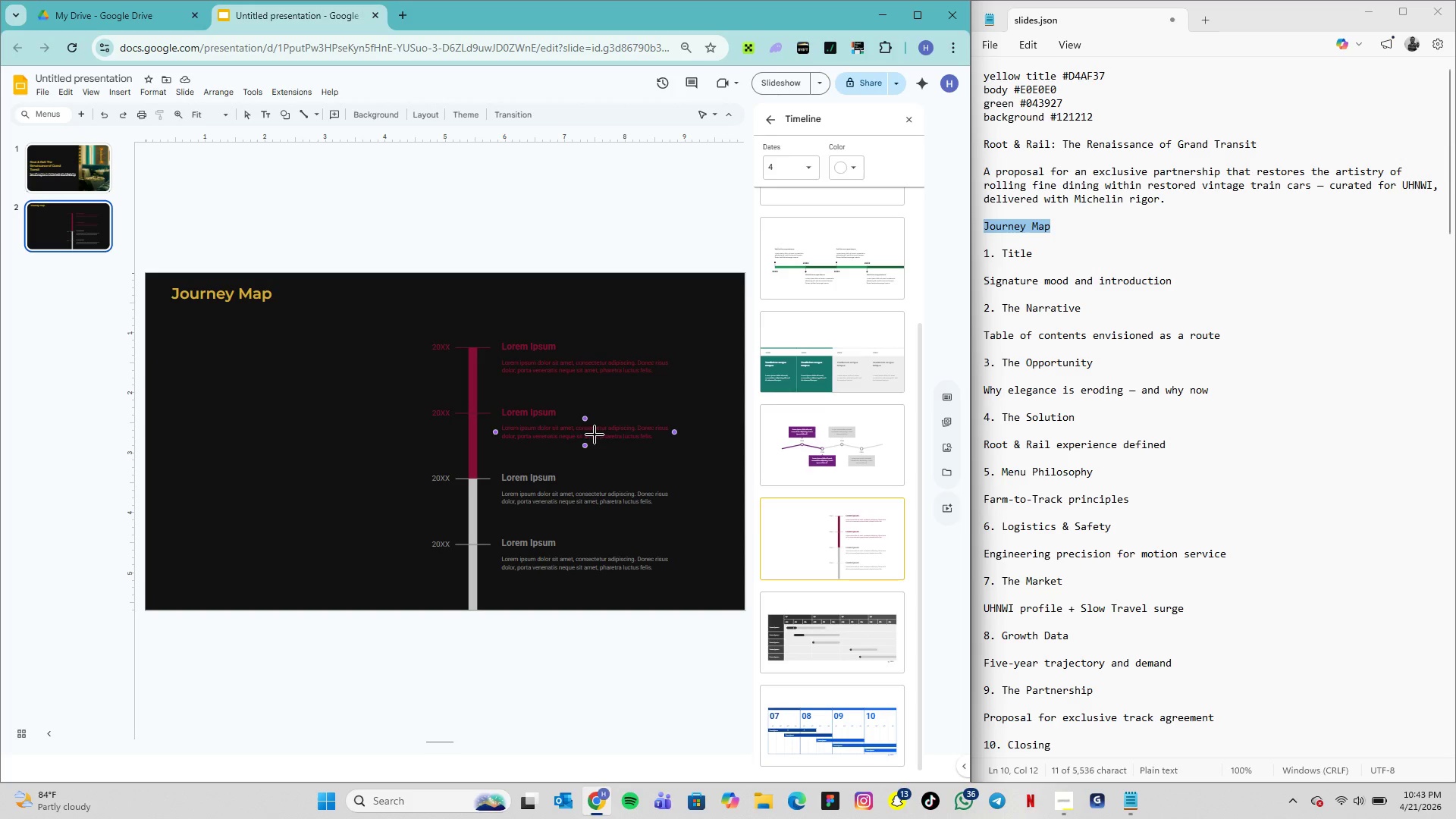 
key(Control+Z)
 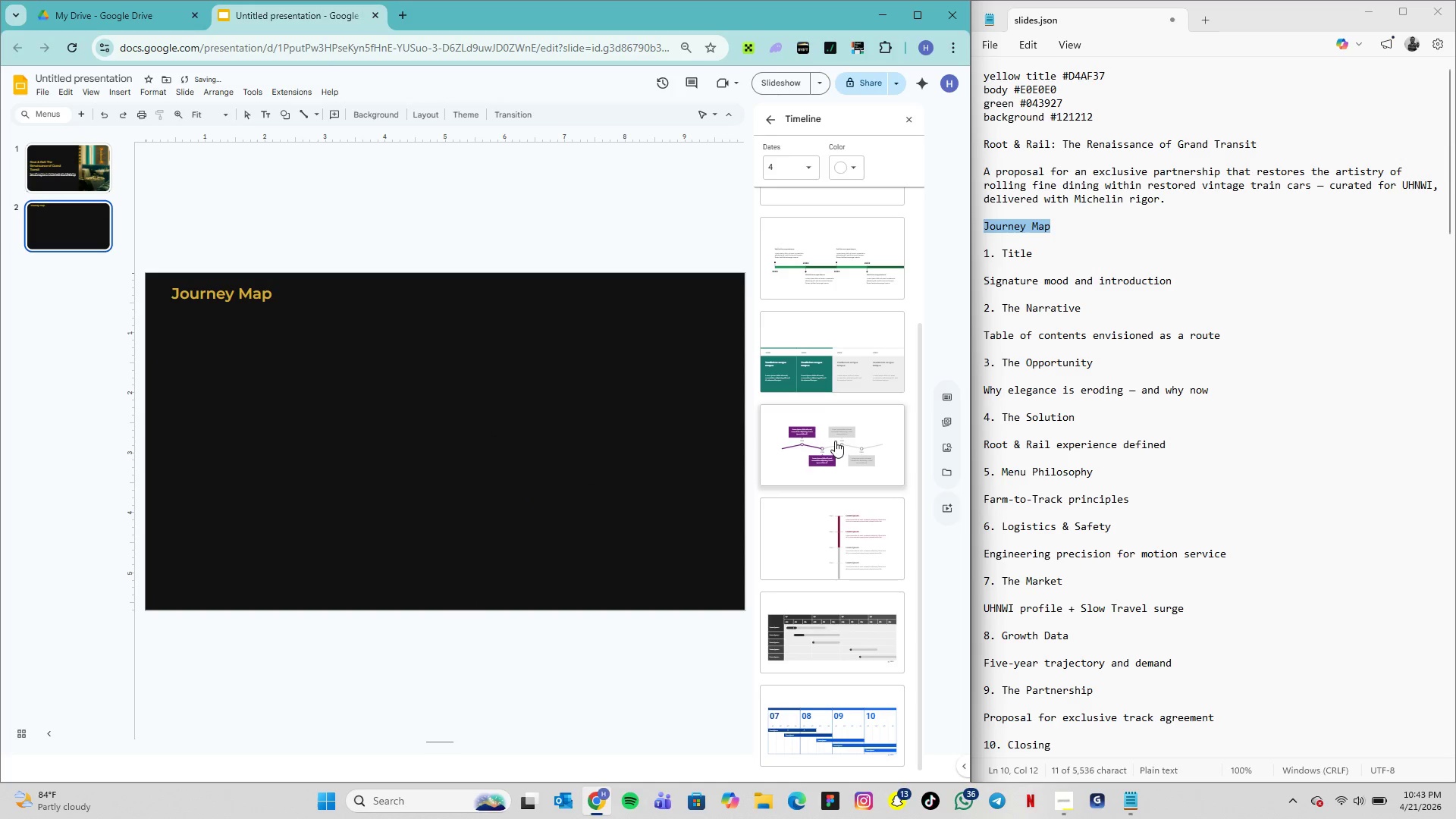 
scroll: coordinate [824, 717], scroll_direction: down, amount: 7.0
 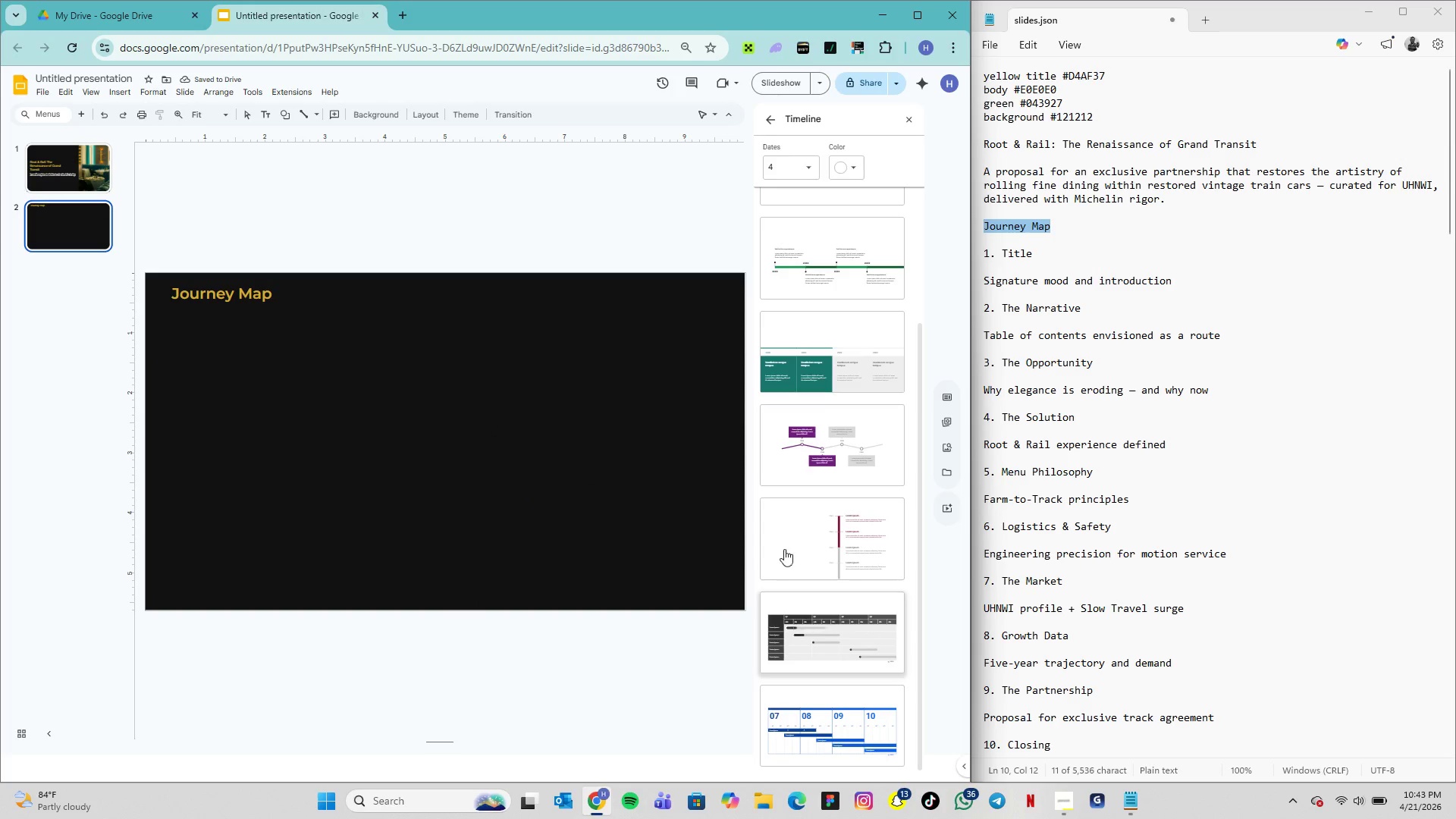 
scroll: coordinate [795, 440], scroll_direction: up, amount: 5.0
 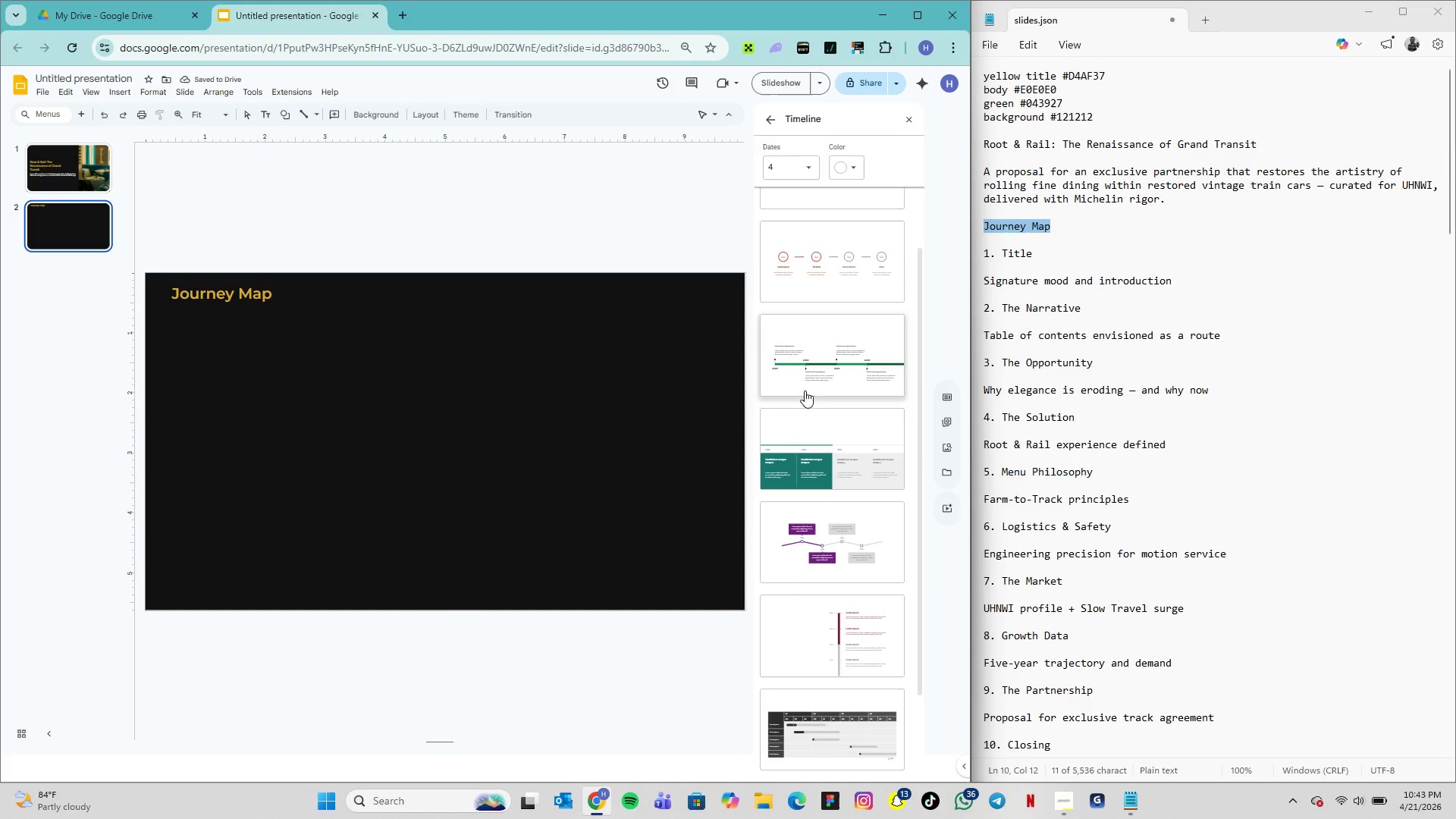 
left_click([806, 378])
 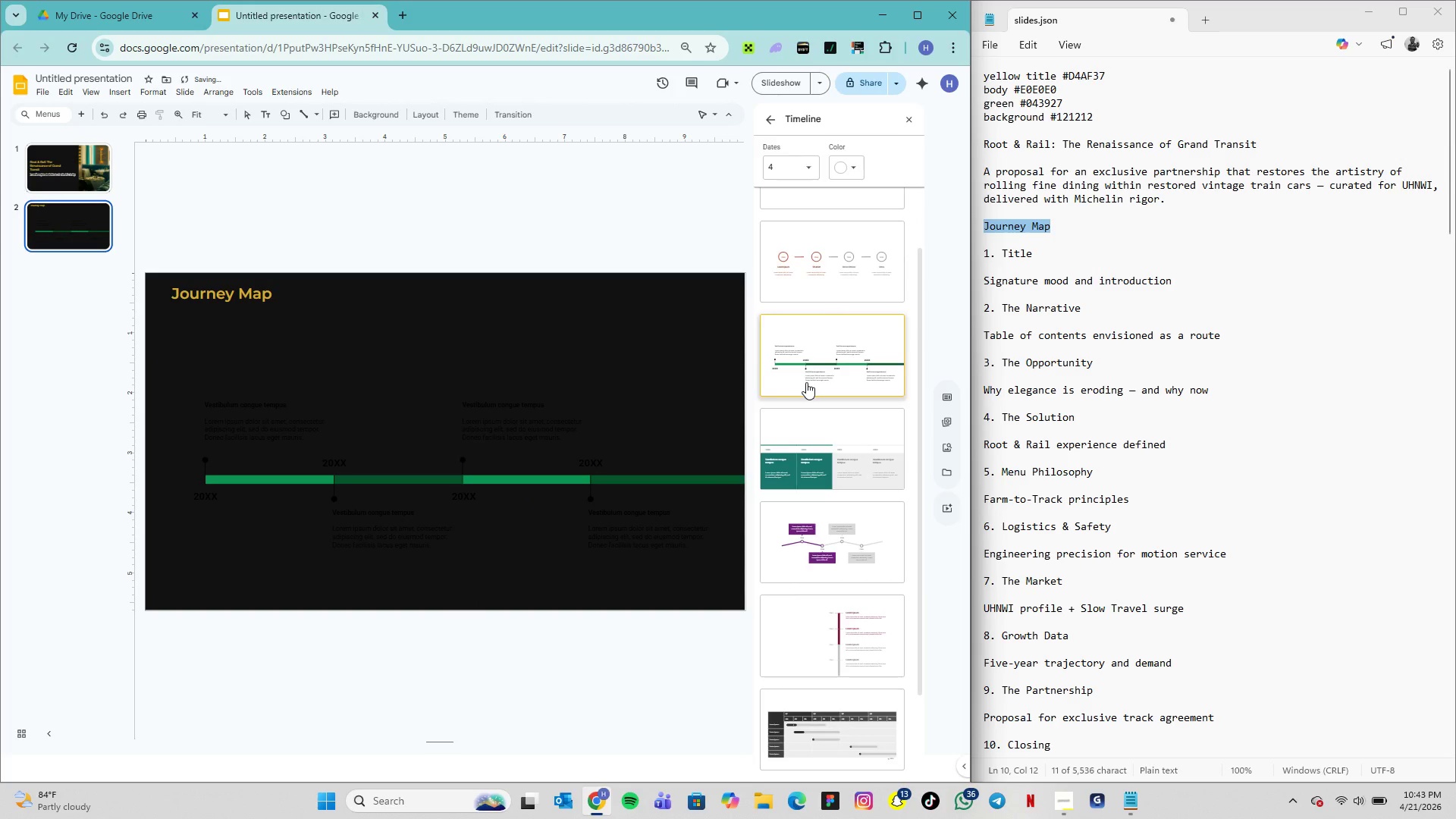 
key(Control+Z)
 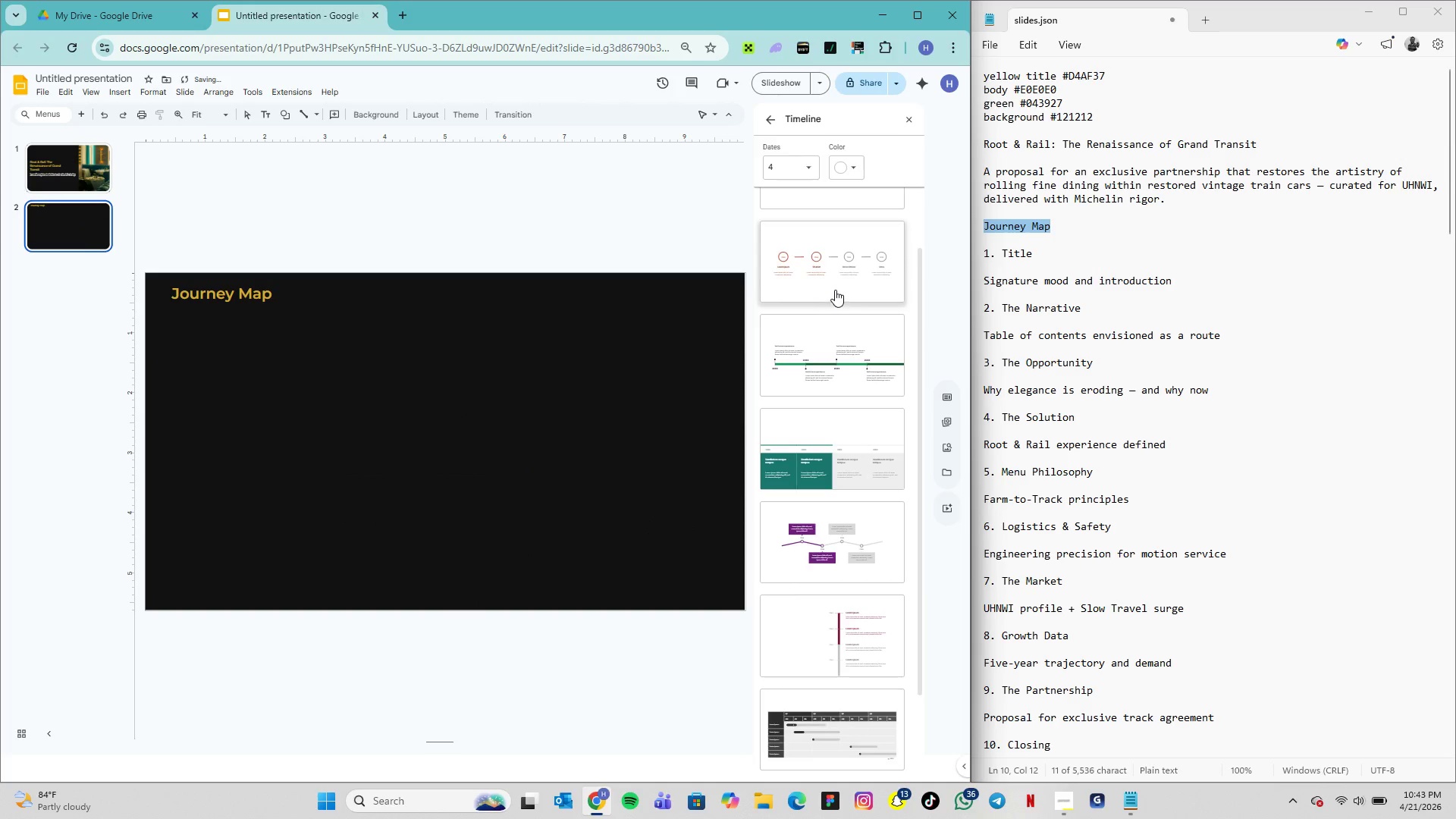 
scroll: coordinate [835, 290], scroll_direction: up, amount: 3.0
 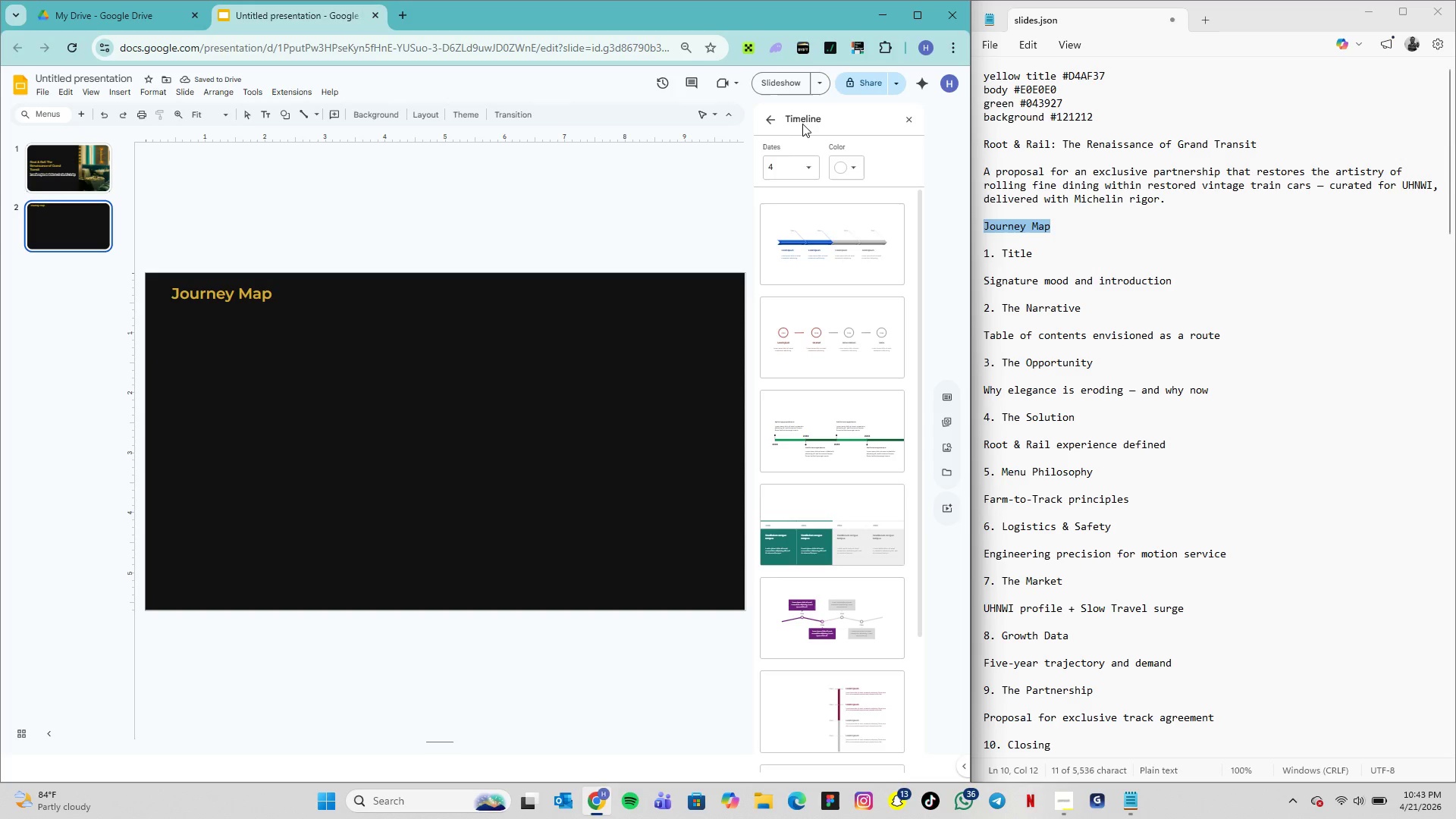 
mouse_move([903, 127])
 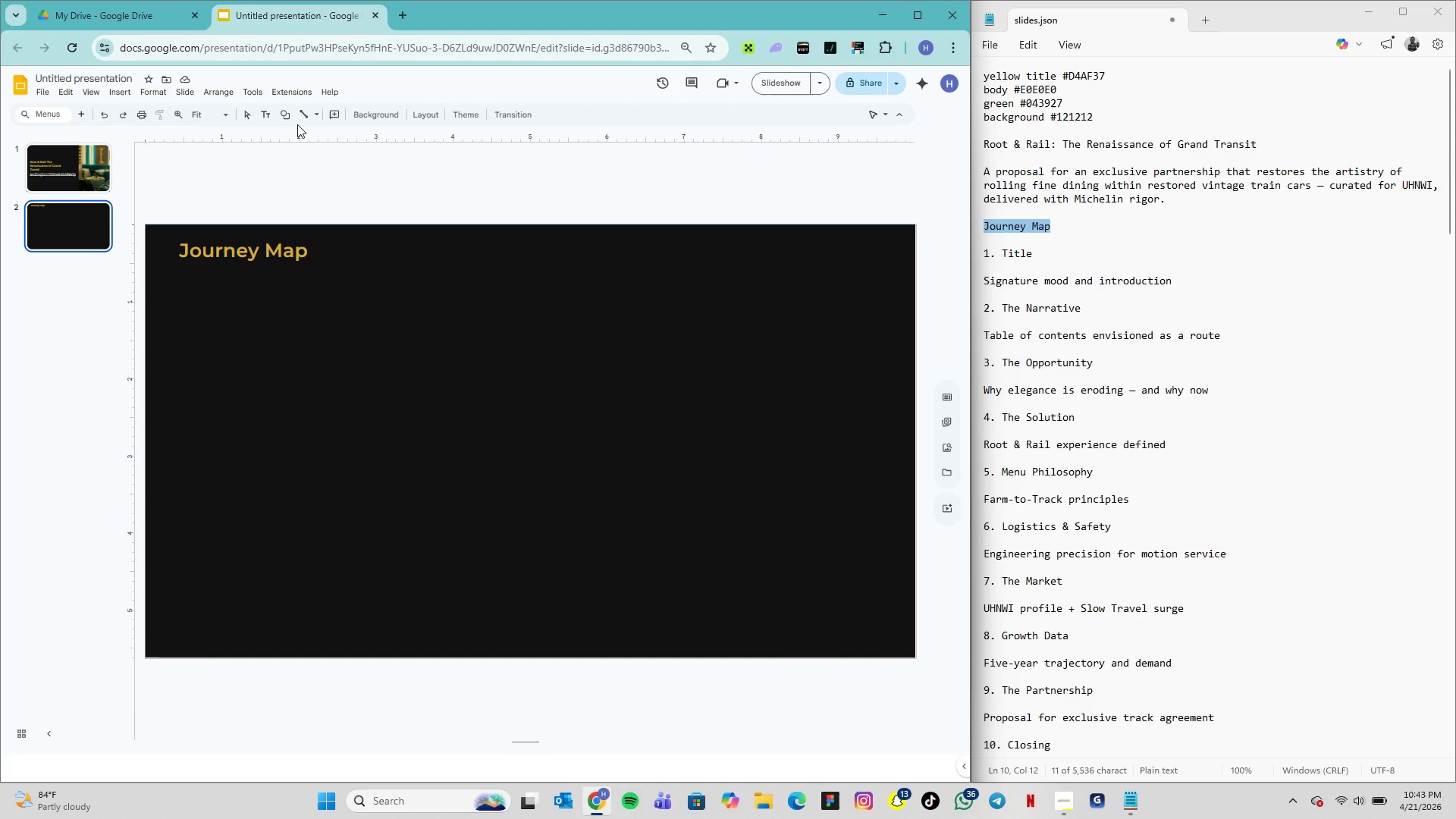 
left_click([303, 118])
 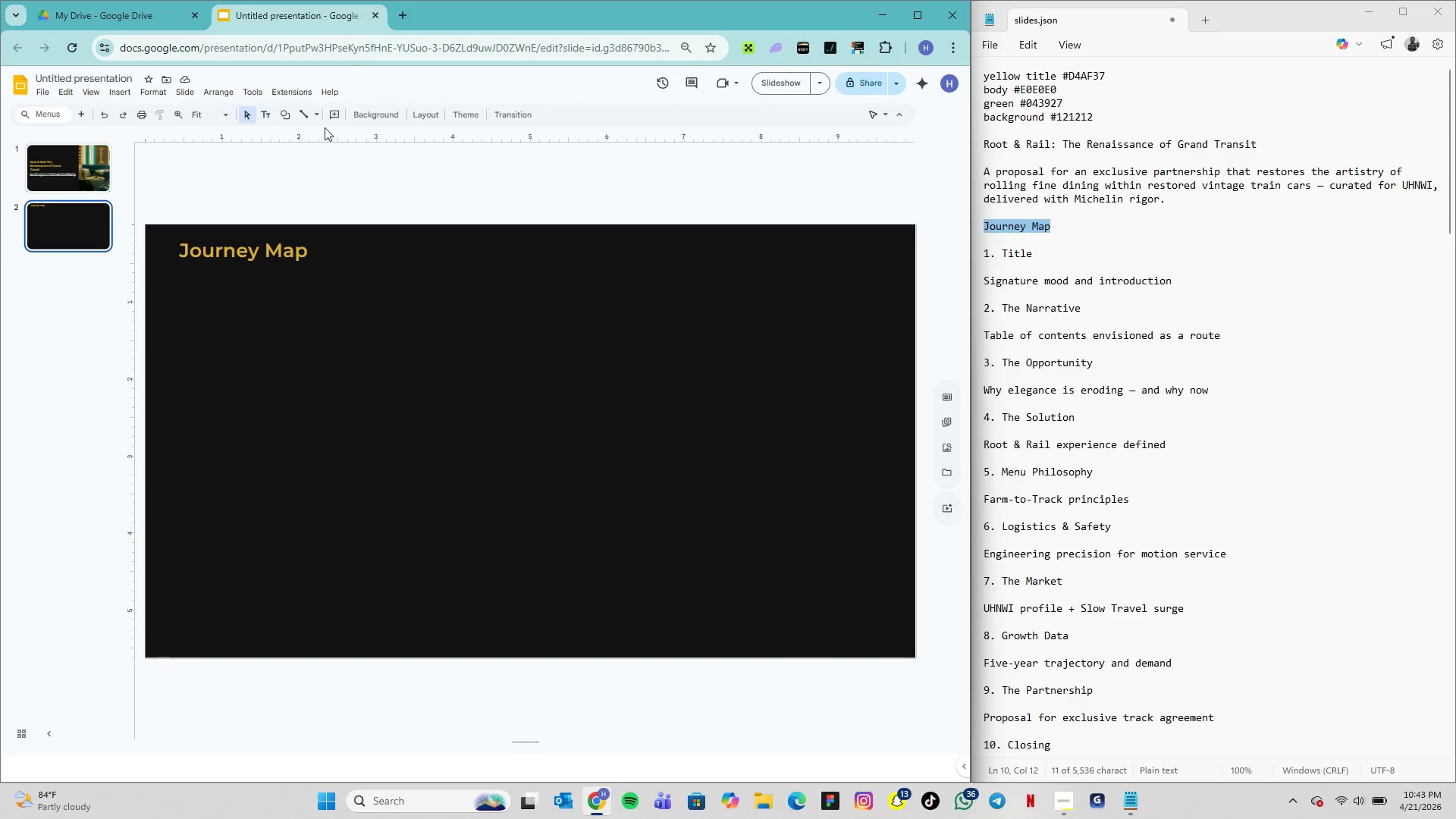 
left_click([306, 116])
 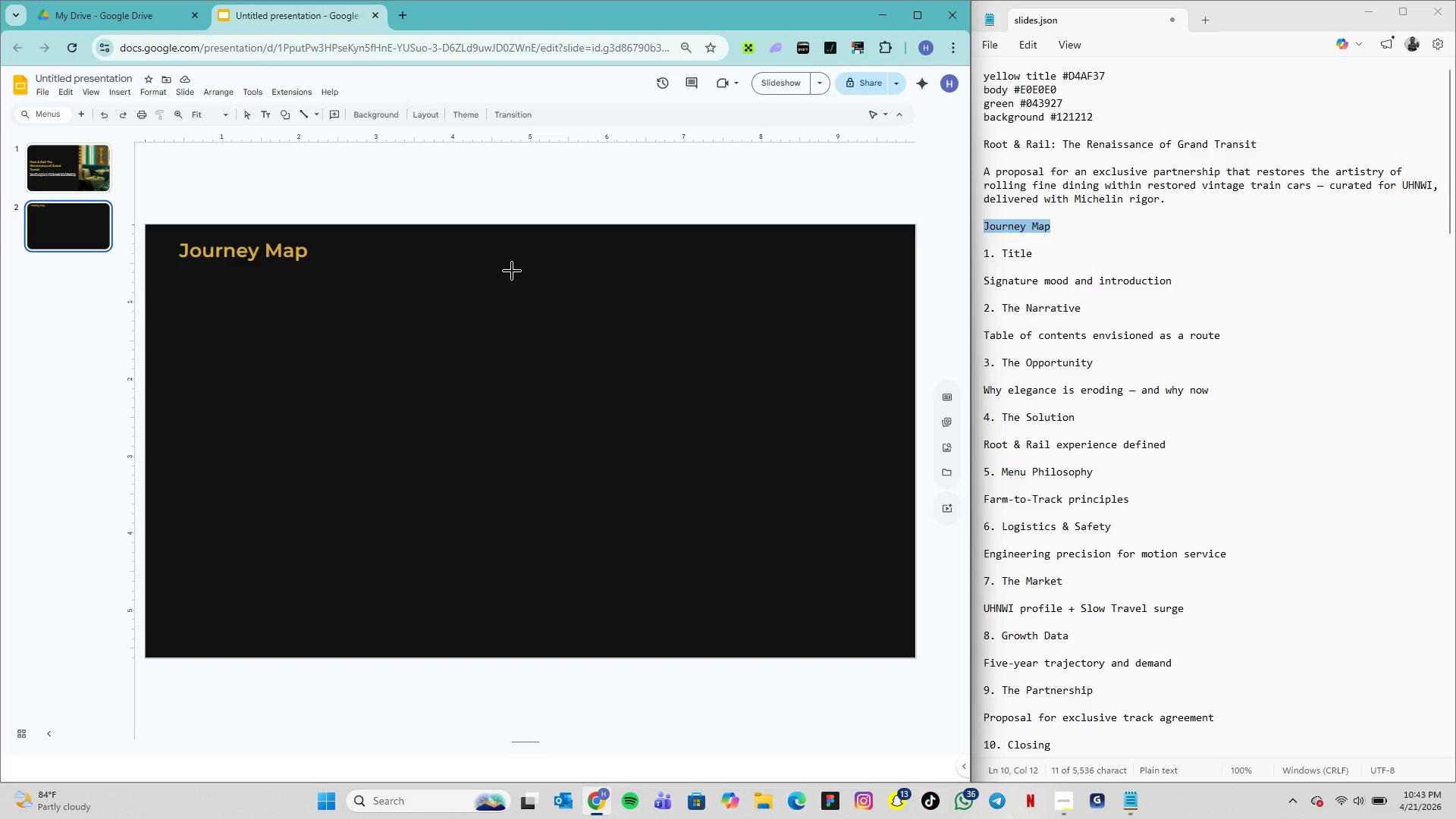 
wait(5.53)
 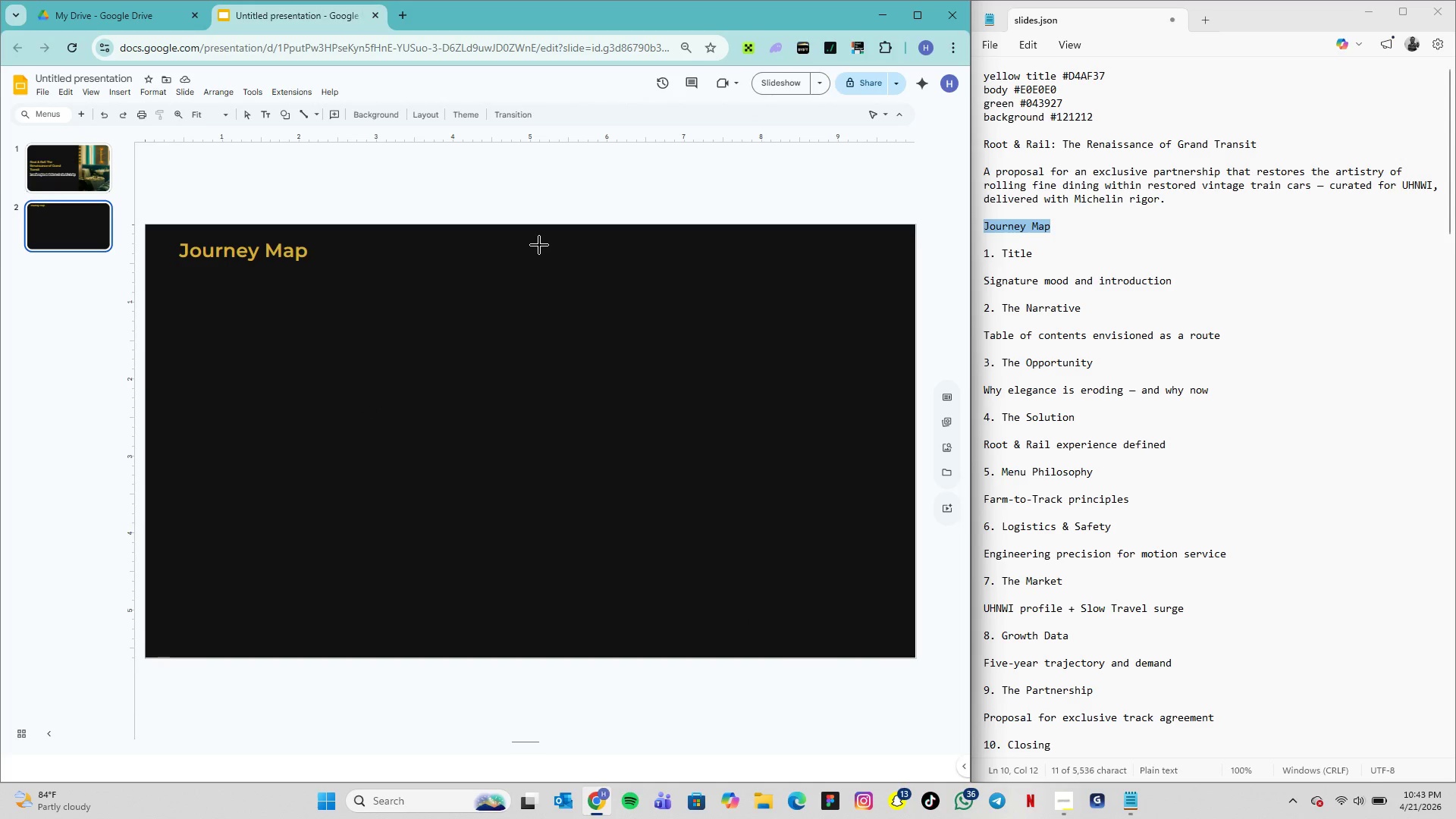 
left_click_drag(start_coordinate=[524, 267], to_coordinate=[522, 655])
 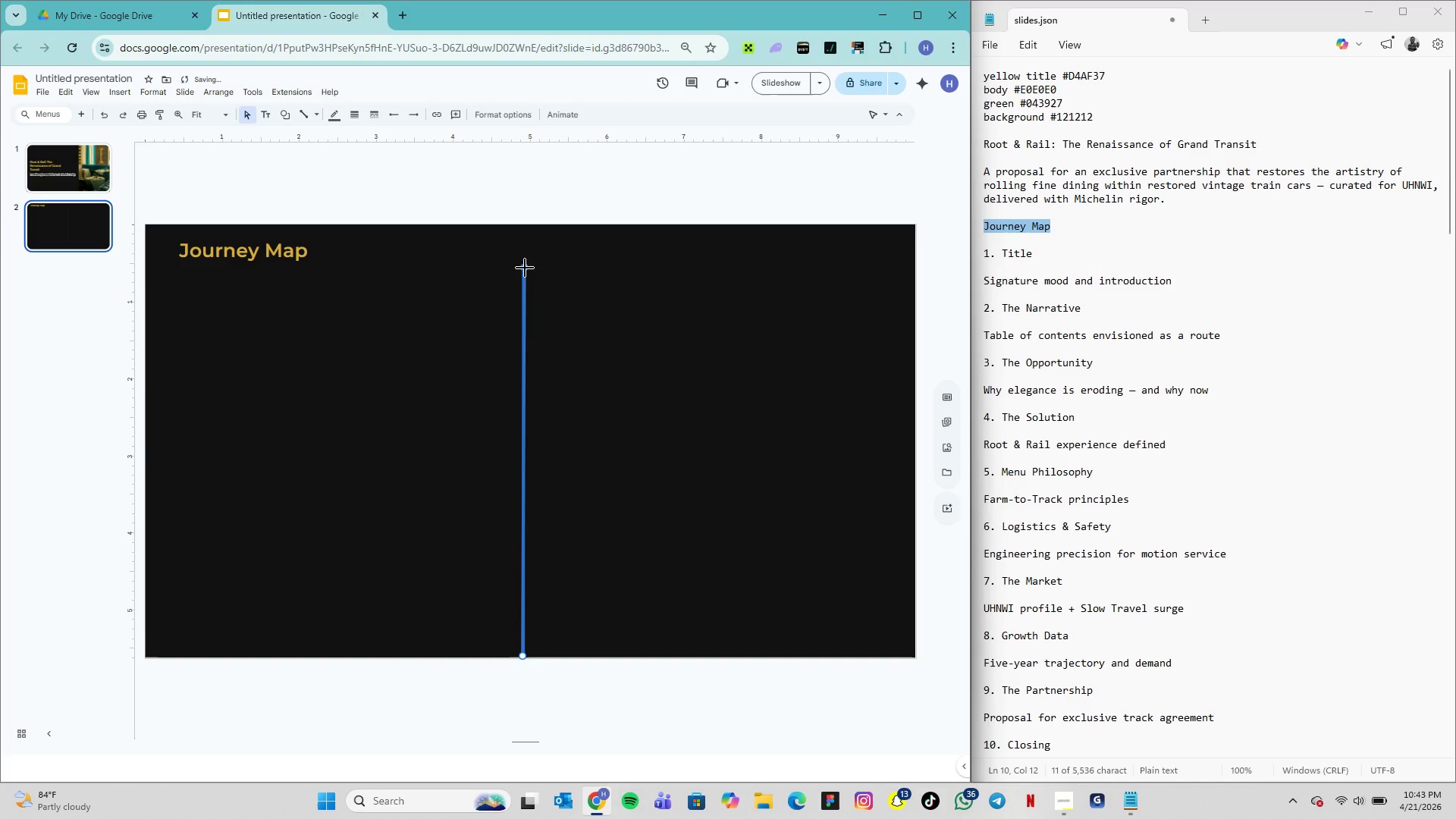 
left_click_drag(start_coordinate=[525, 268], to_coordinate=[528, 248])
 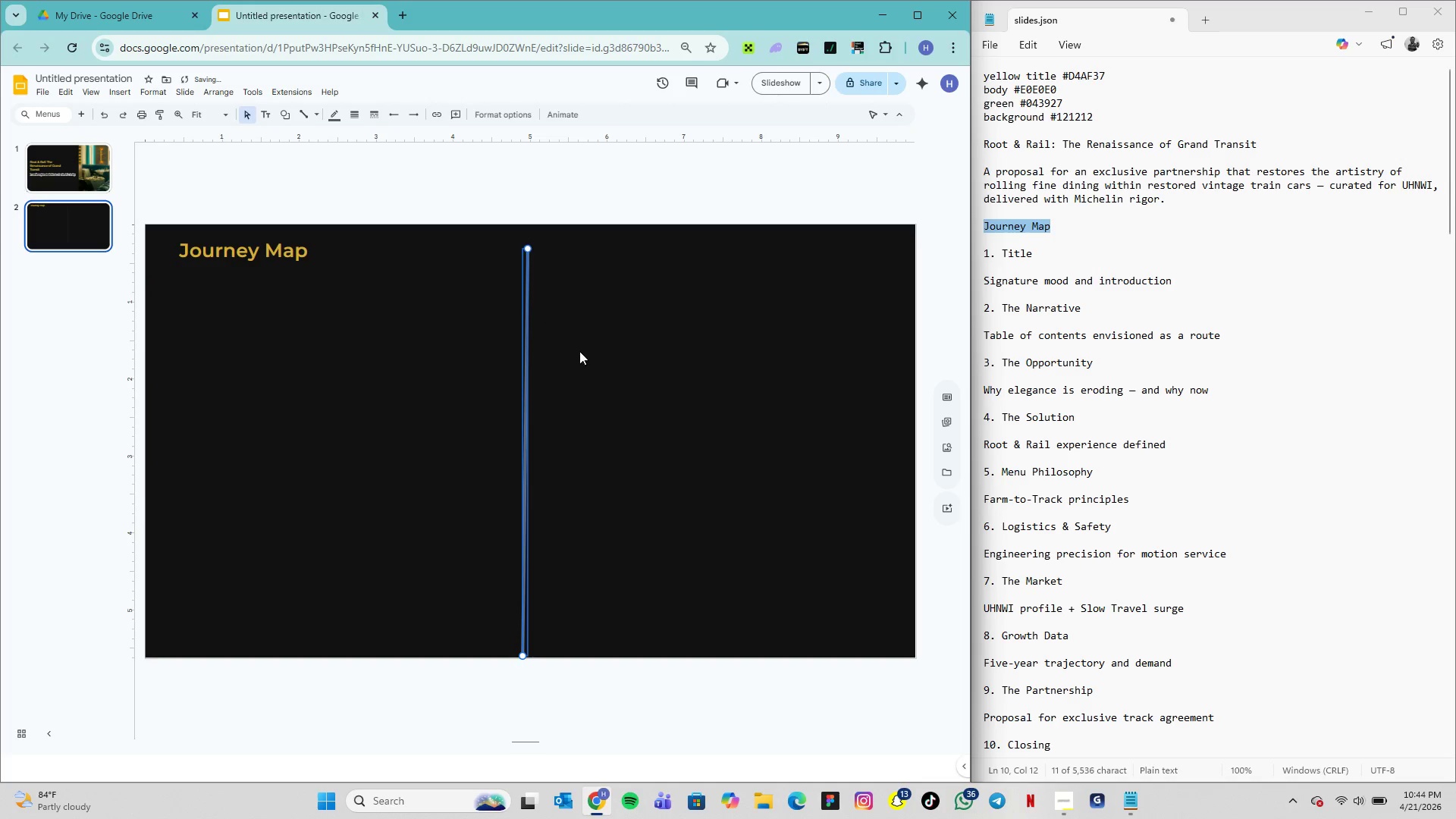 
left_click([607, 369])
 